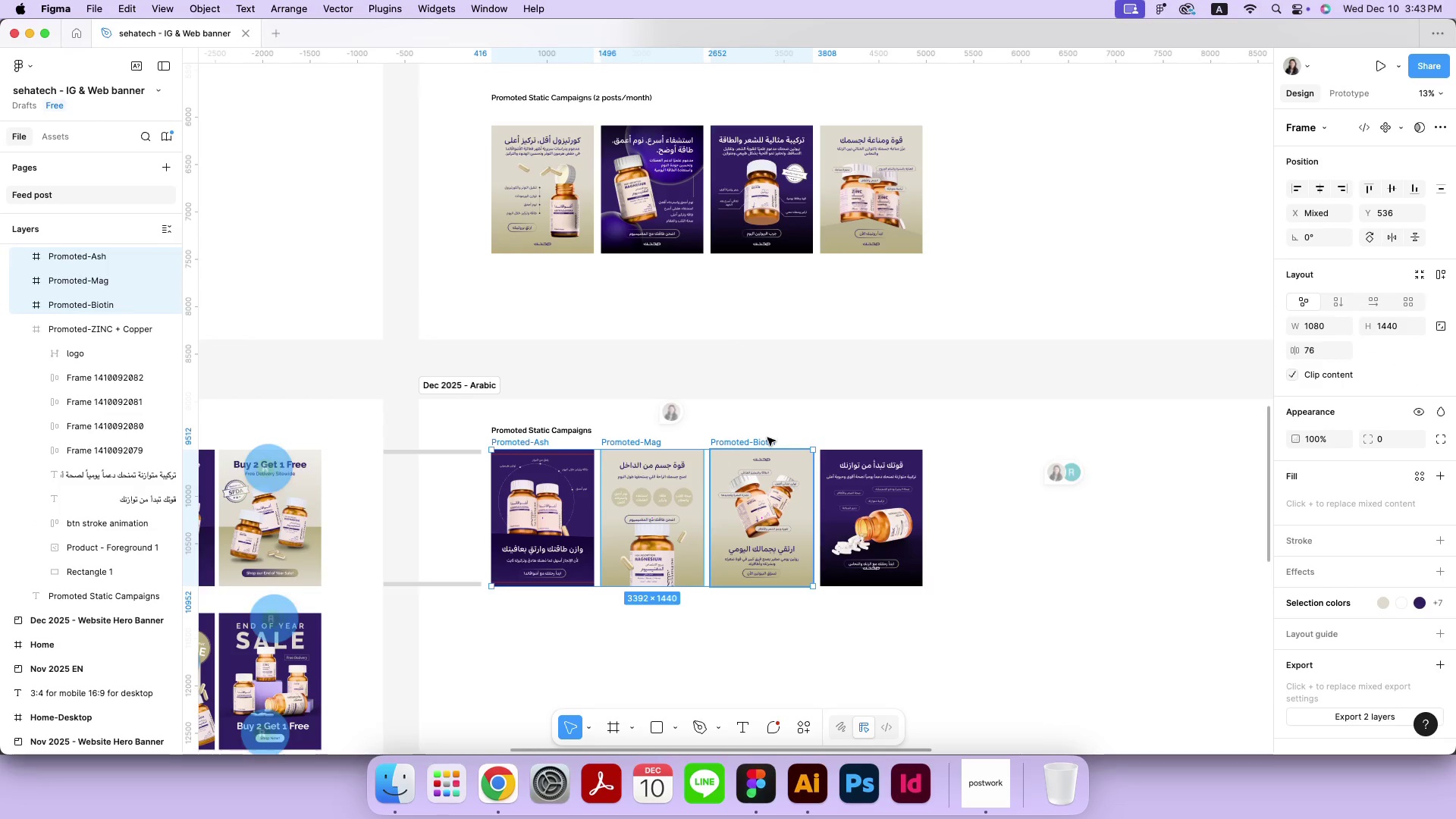 
double_click([875, 437])
 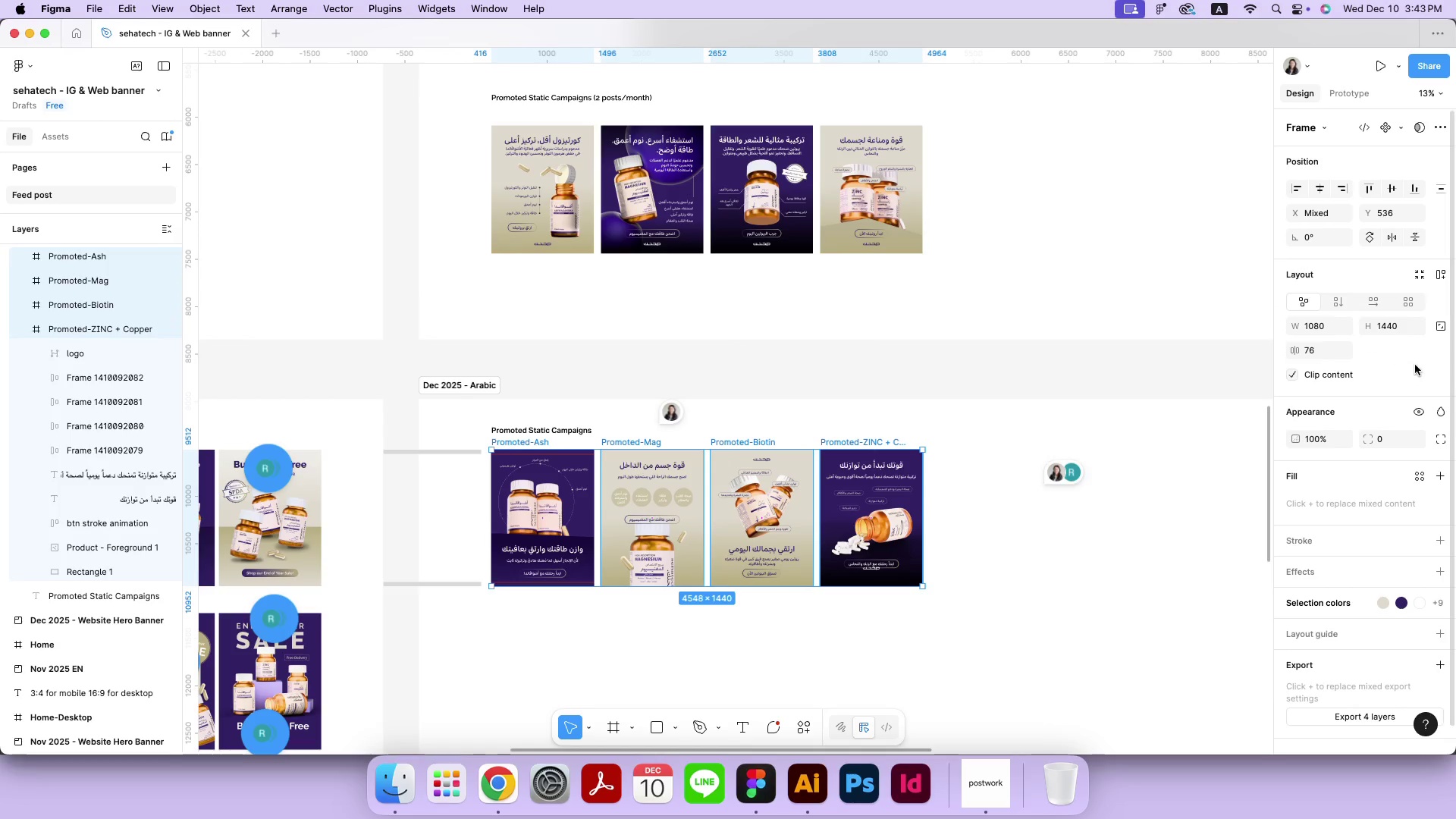 
left_click([1398, 322])
 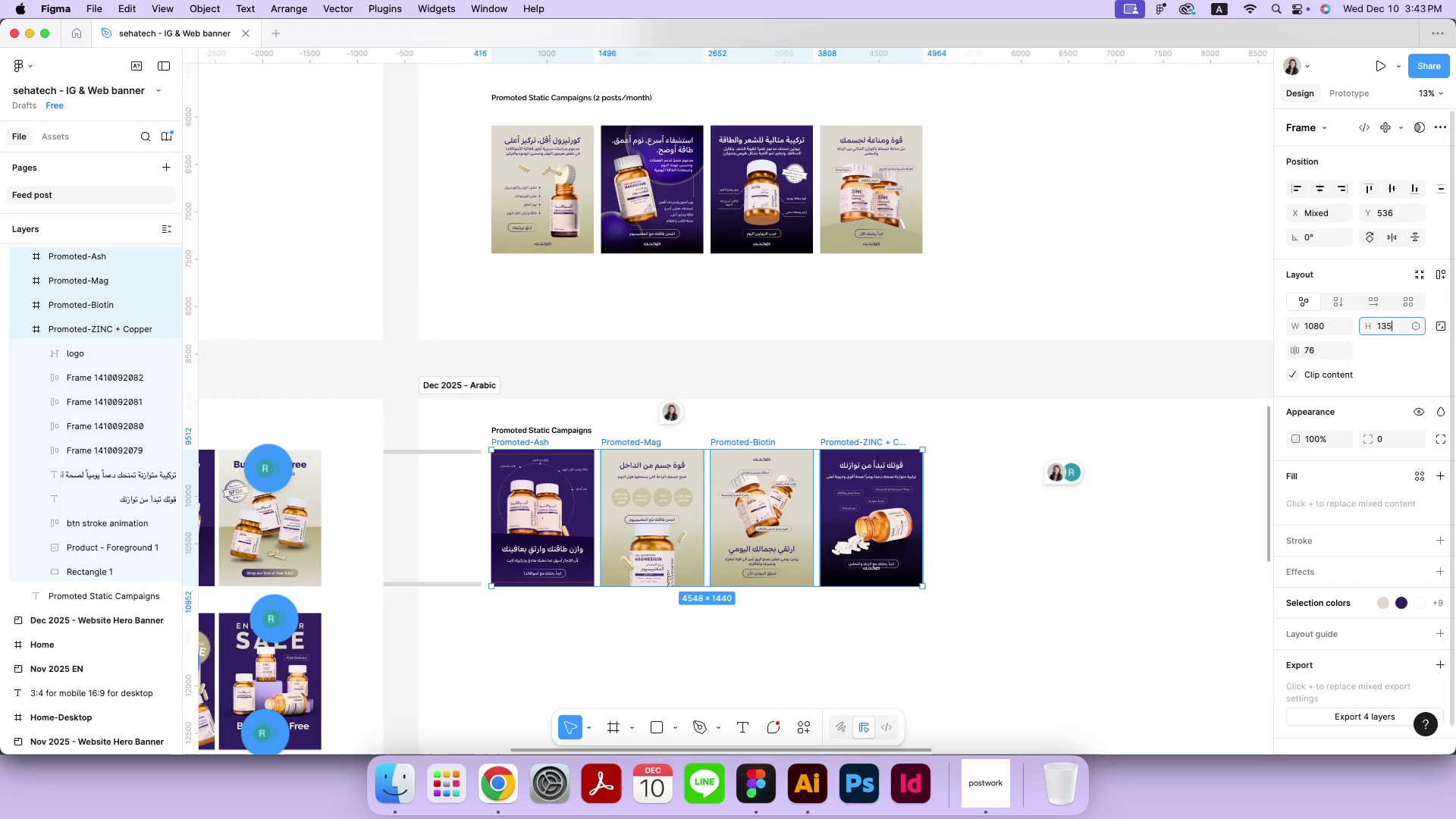 
type(1350)
 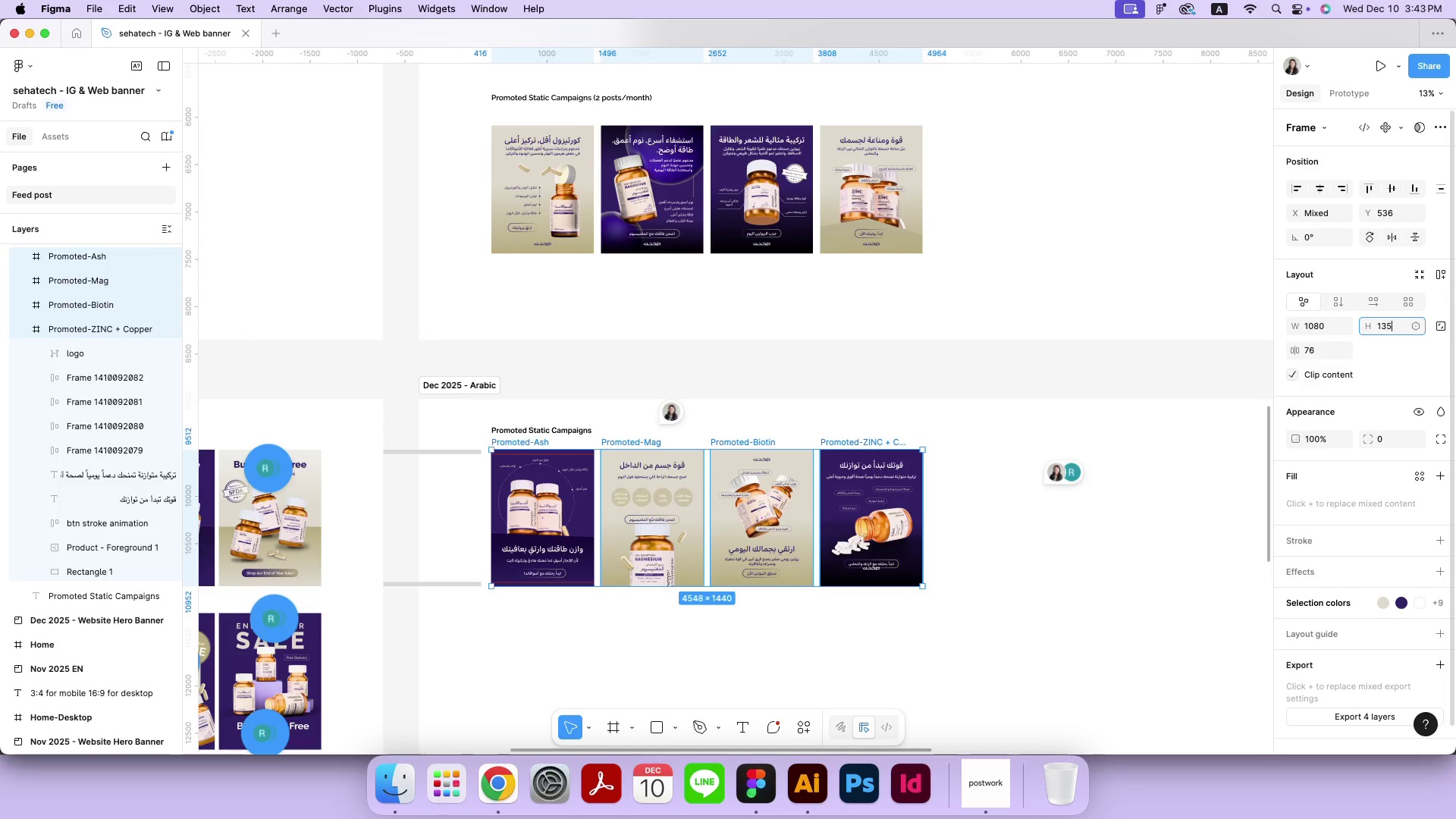 
key(Enter)
 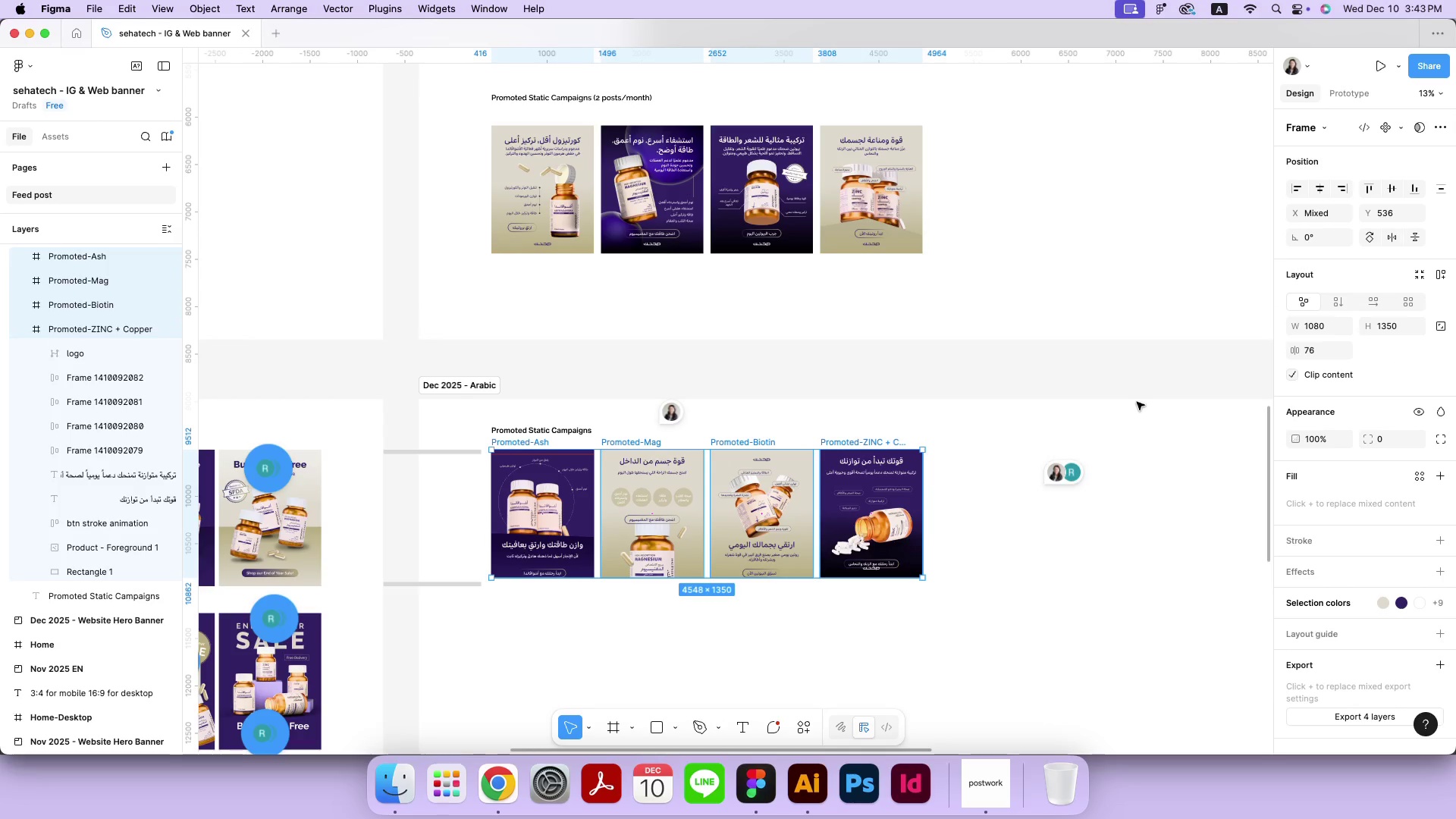 
left_click([1137, 397])
 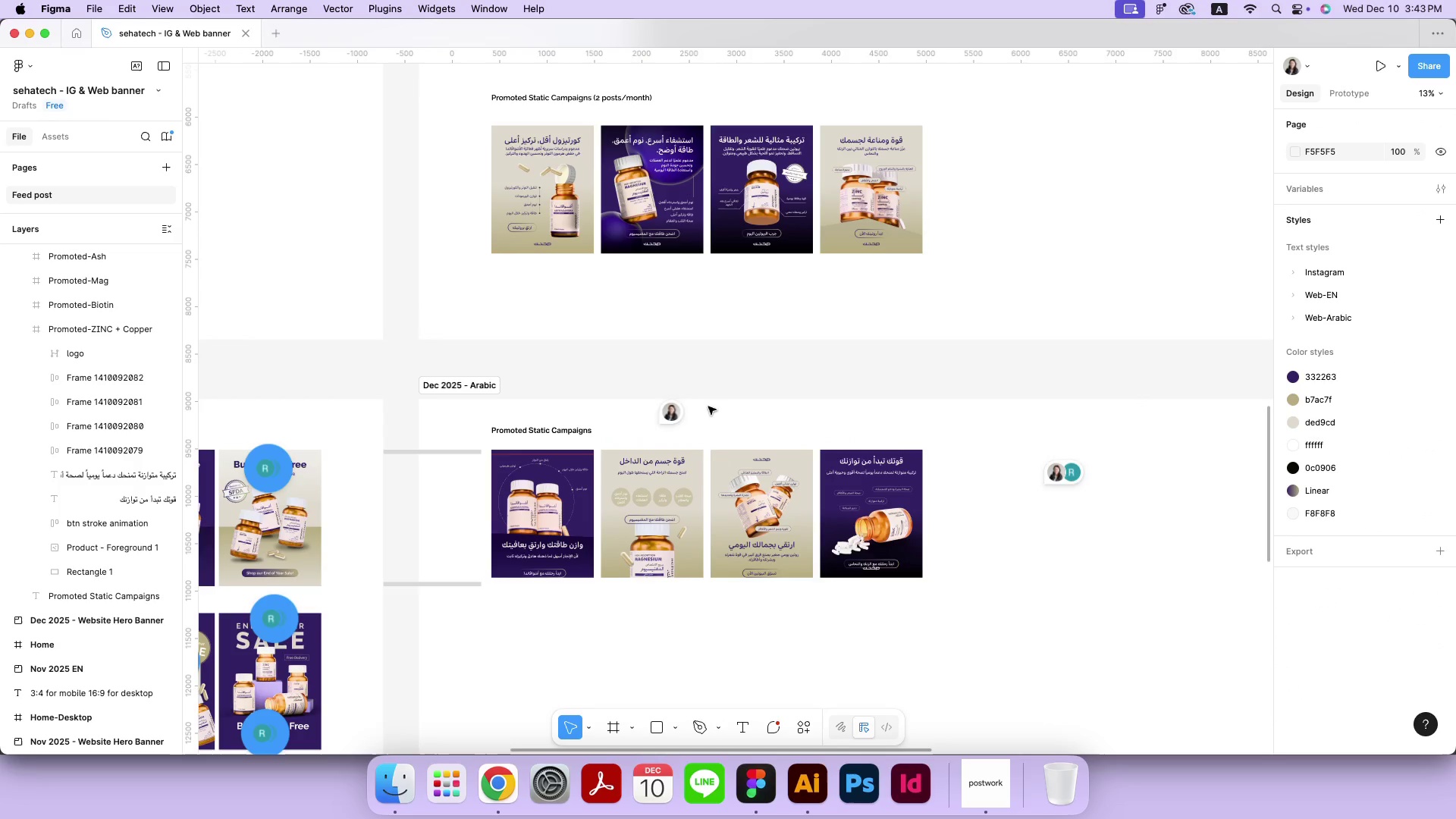 
hold_key(key=ShiftLeft, duration=1.38)
 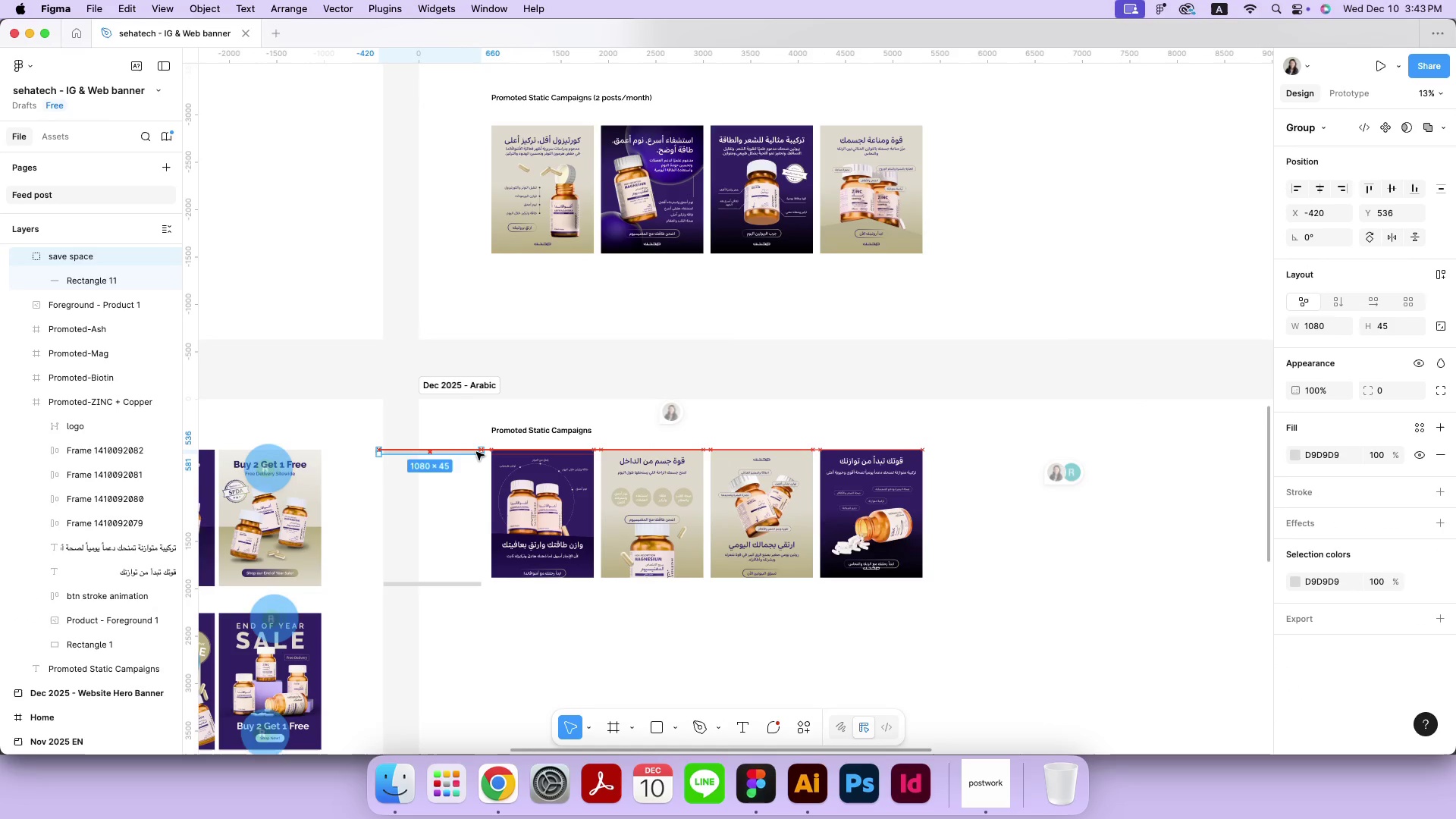 
key(Meta+Equal)
 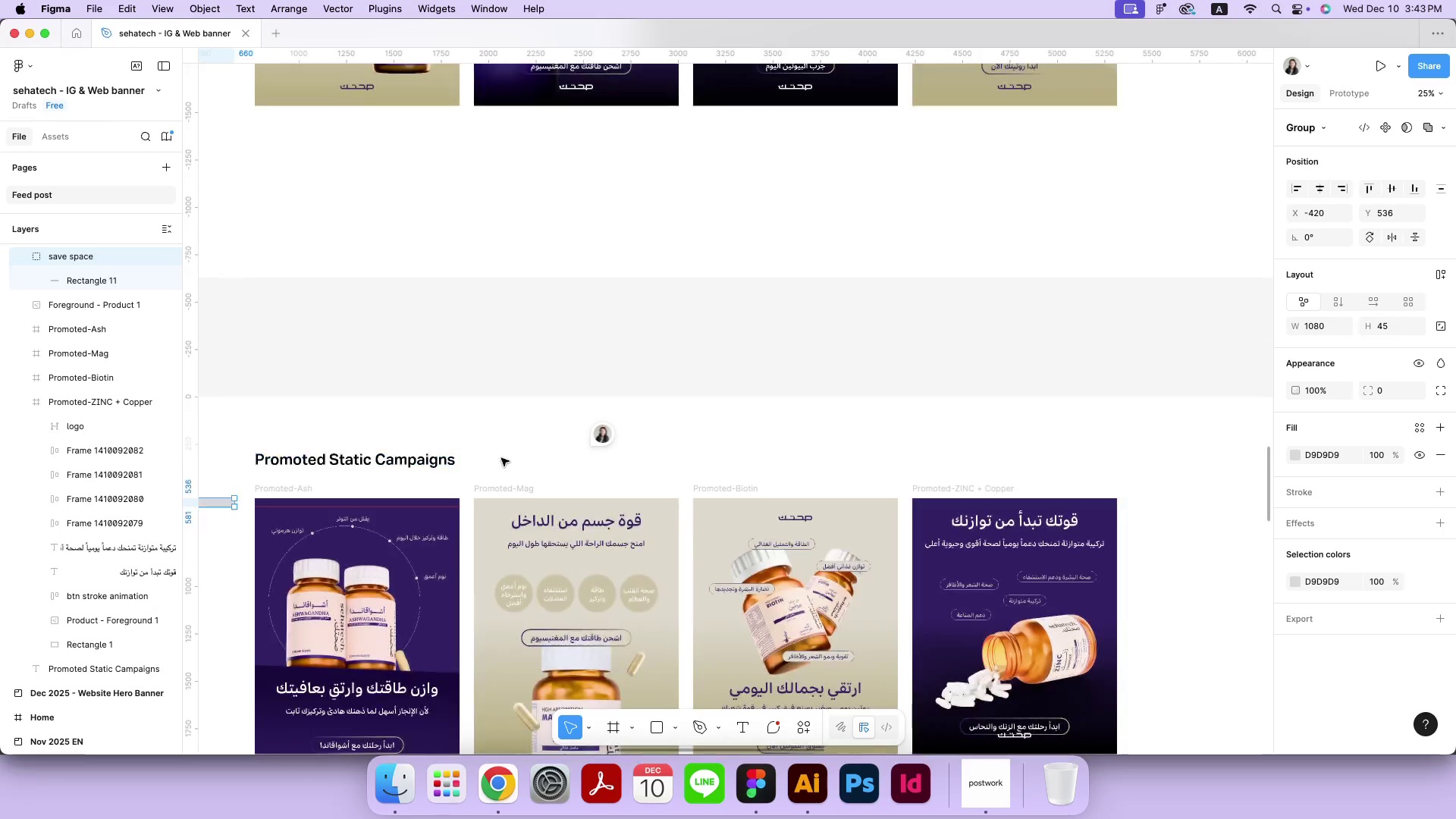 
key(Meta+Equal)
 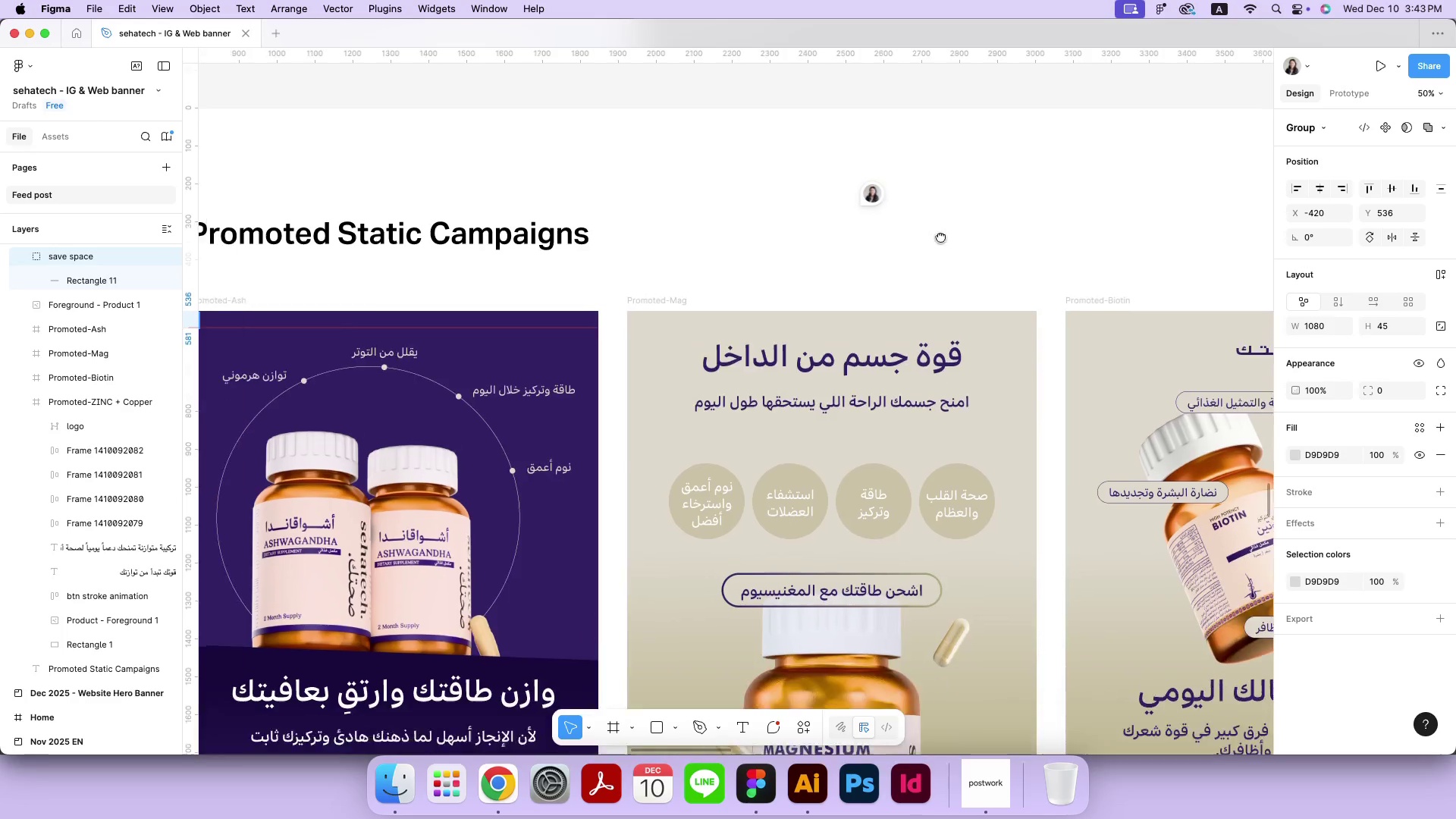 
hold_key(key=Space, duration=1.07)
 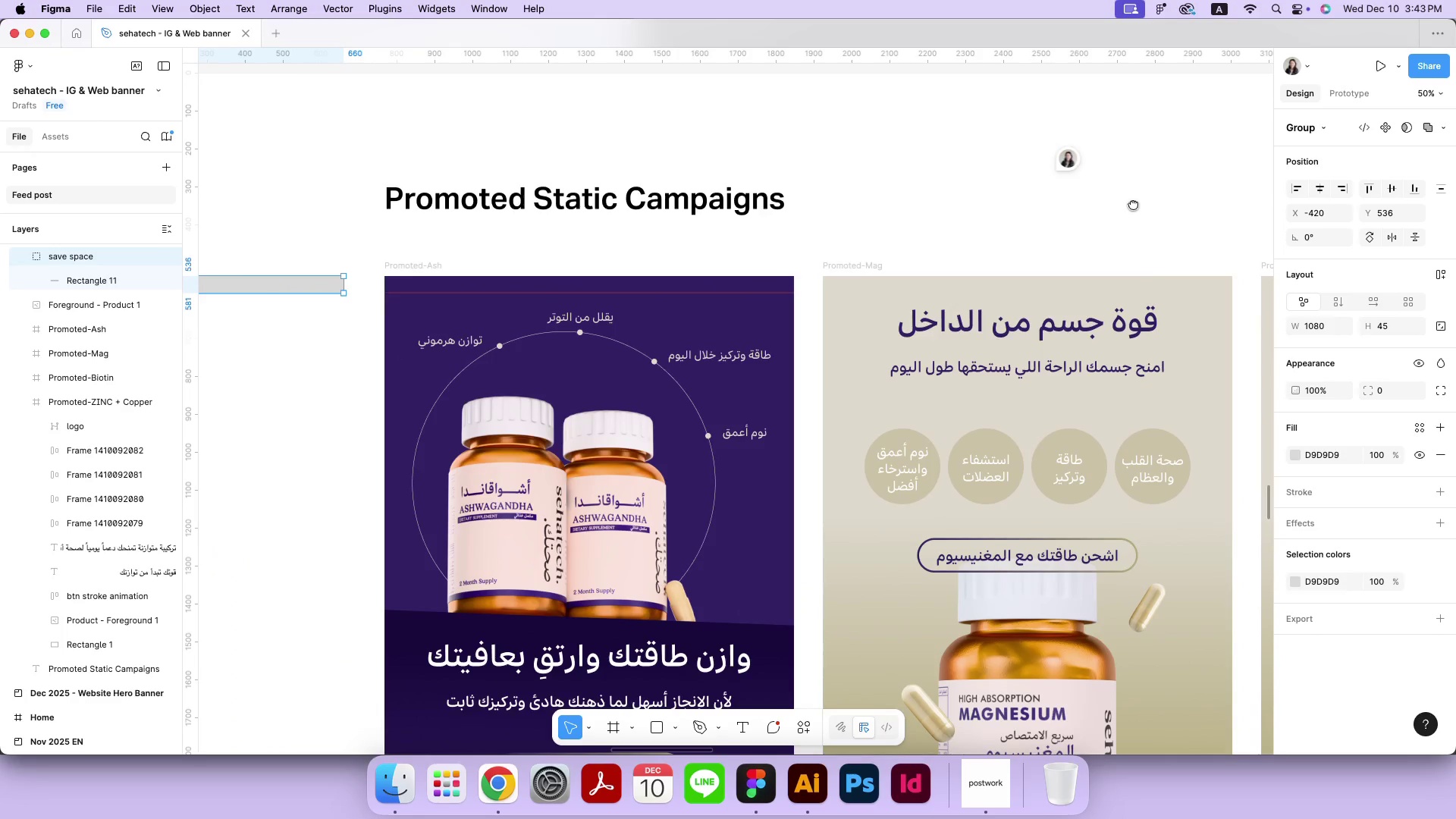 
left_click_drag(start_coordinate=[530, 522], to_coordinate=[1133, 204])
 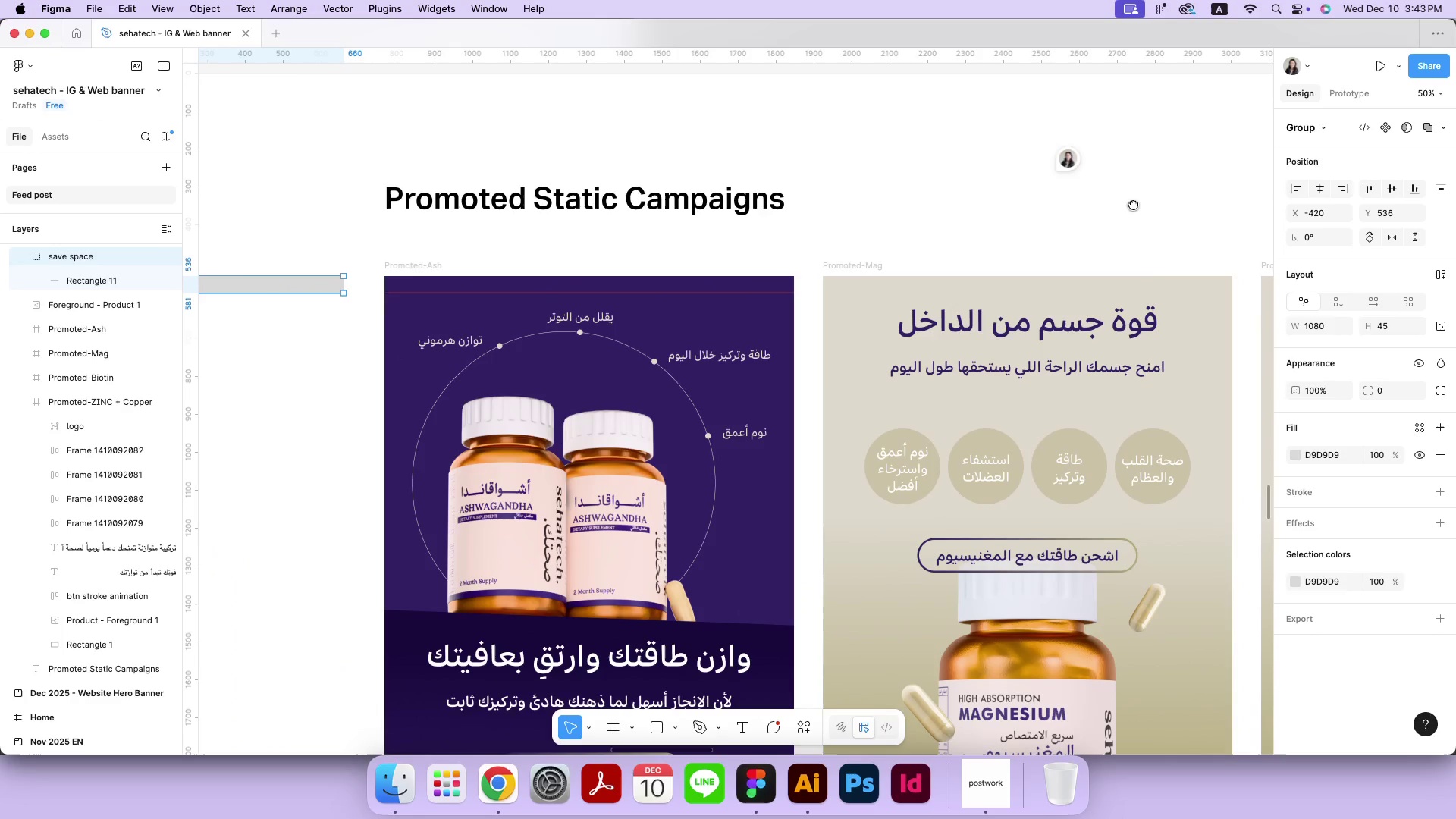 
hold_key(key=Space, duration=0.49)
 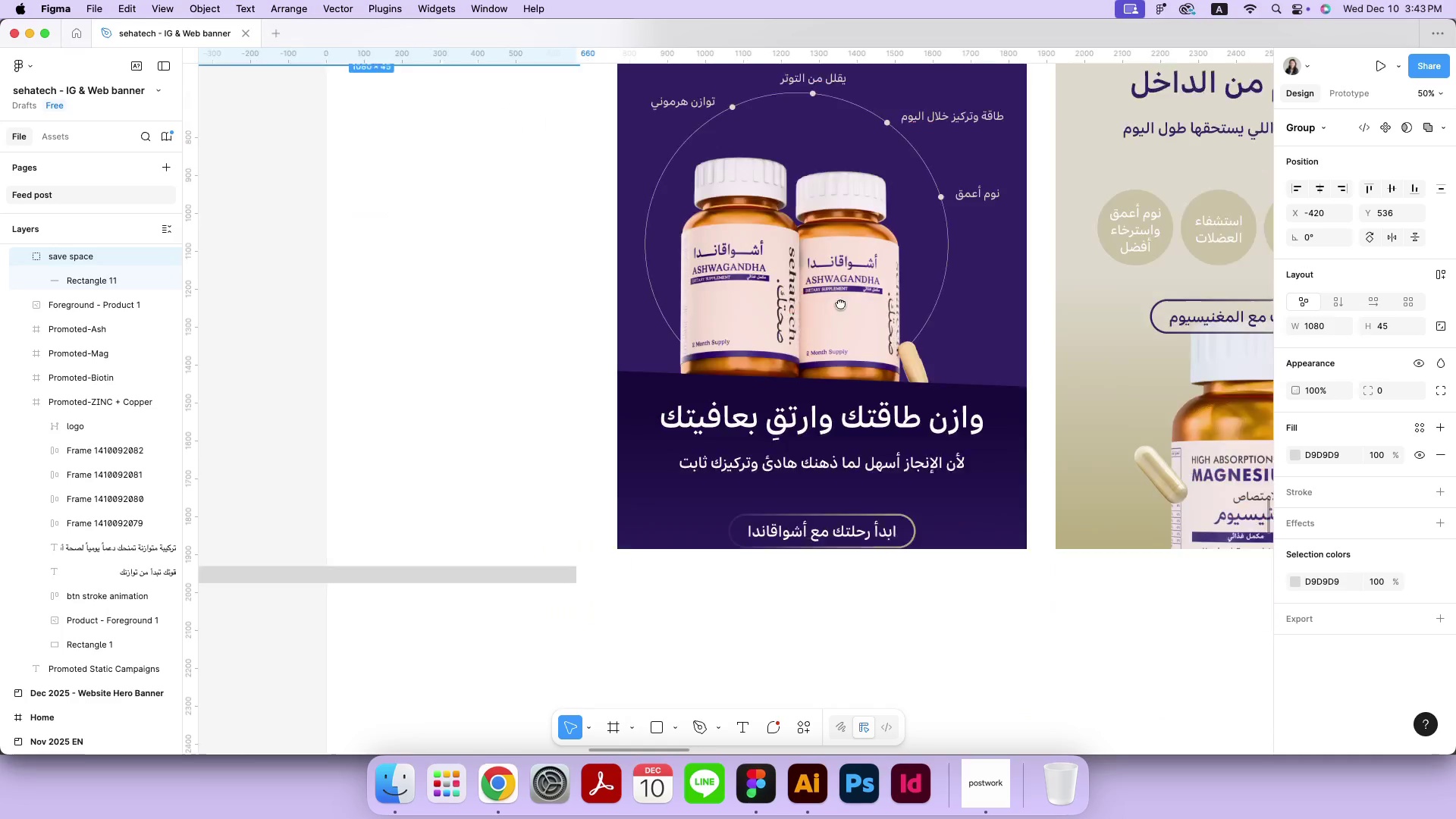 
left_click_drag(start_coordinate=[602, 551], to_coordinate=[850, 285])
 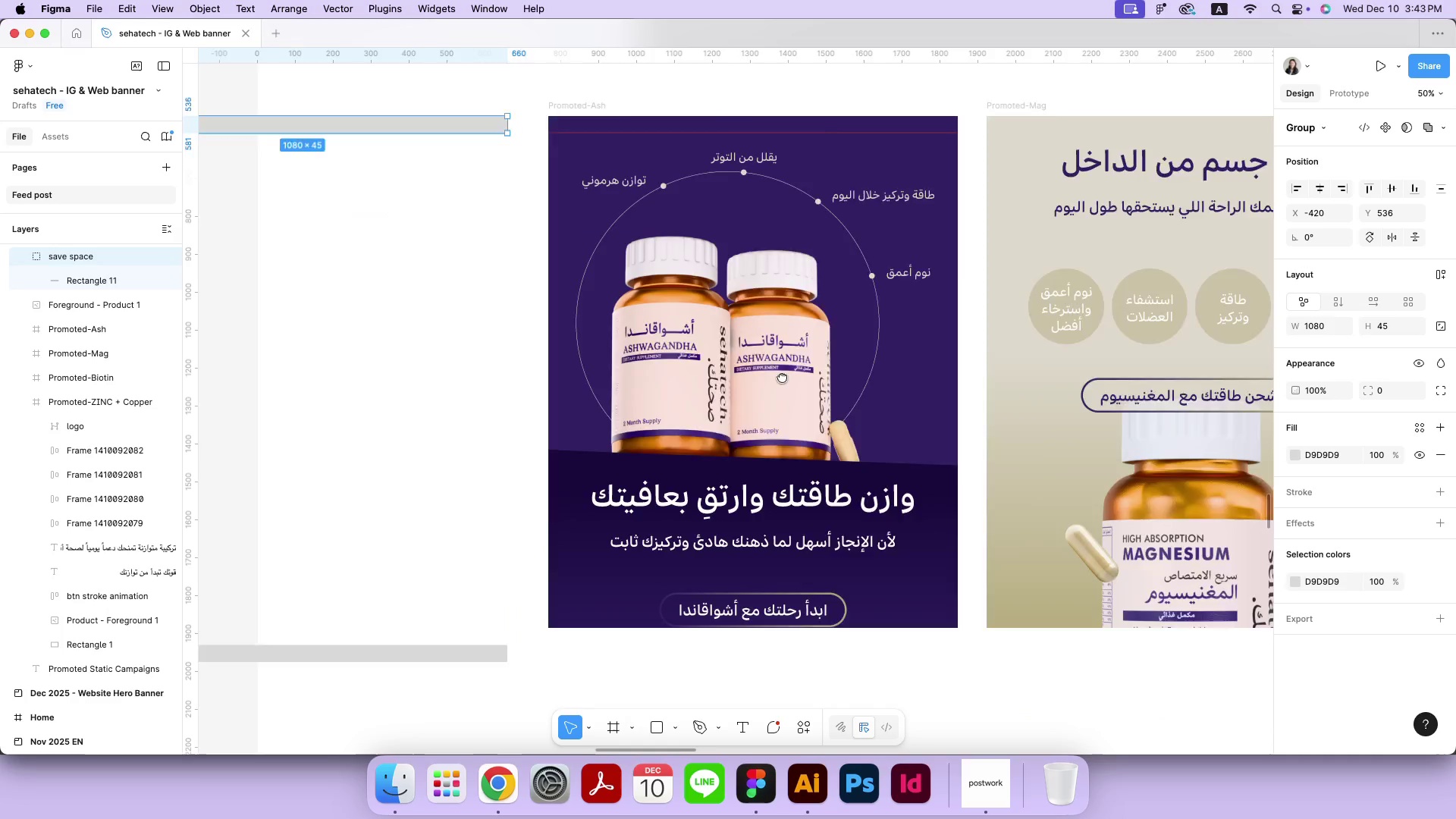 
left_click_drag(start_coordinate=[522, 547], to_coordinate=[532, 512])
 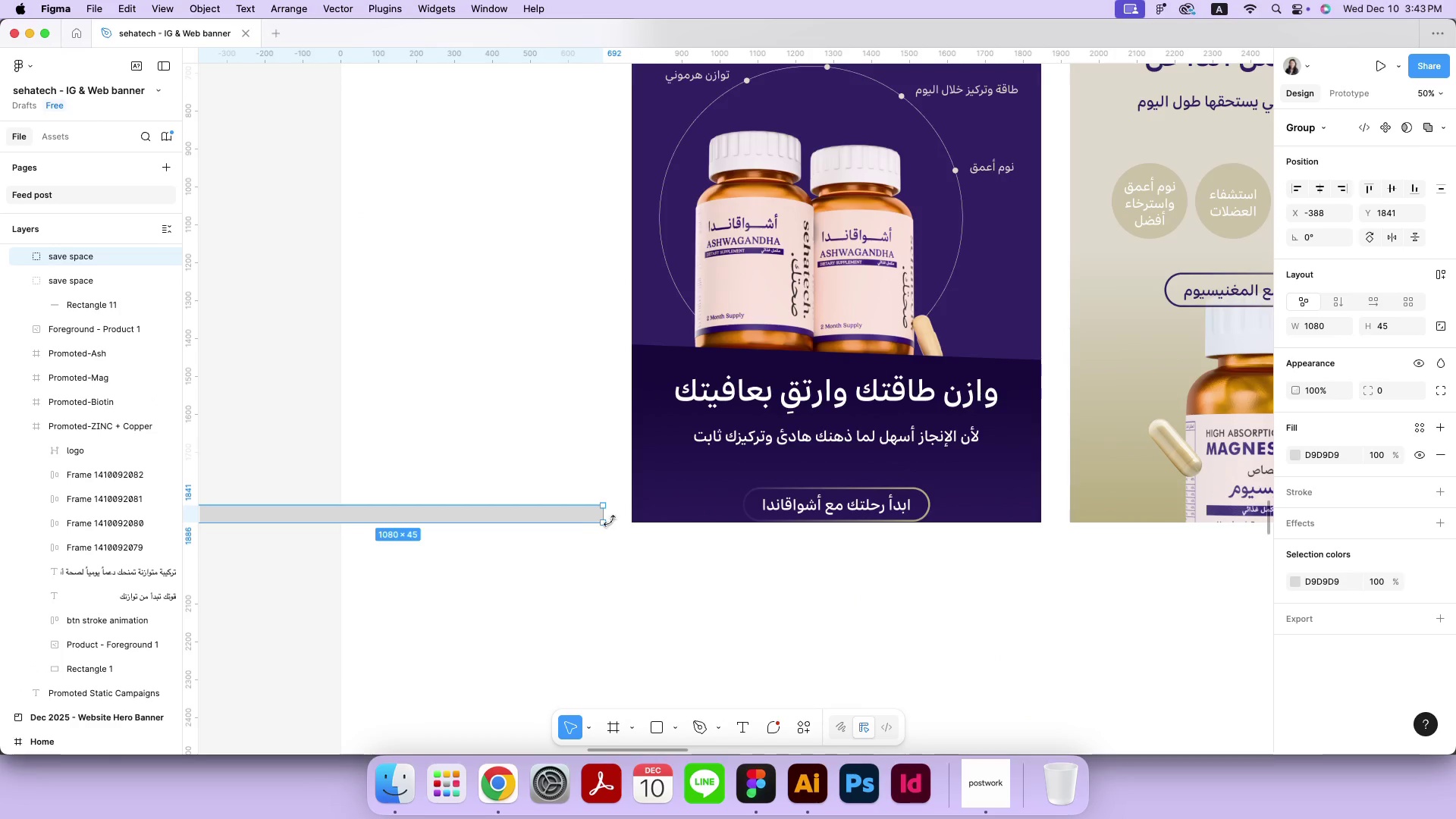 
left_click([669, 522])
 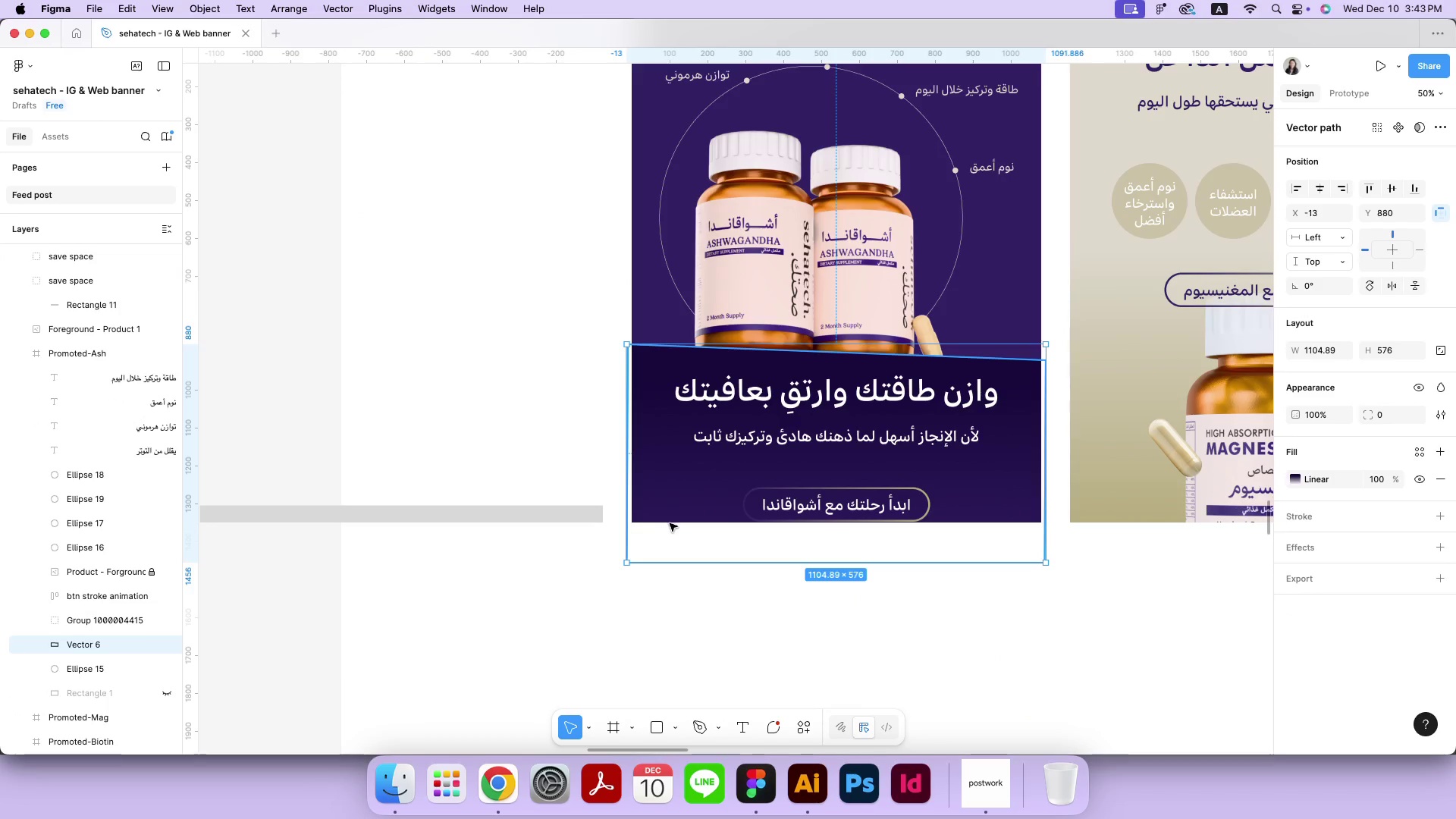 
left_click([670, 532])
 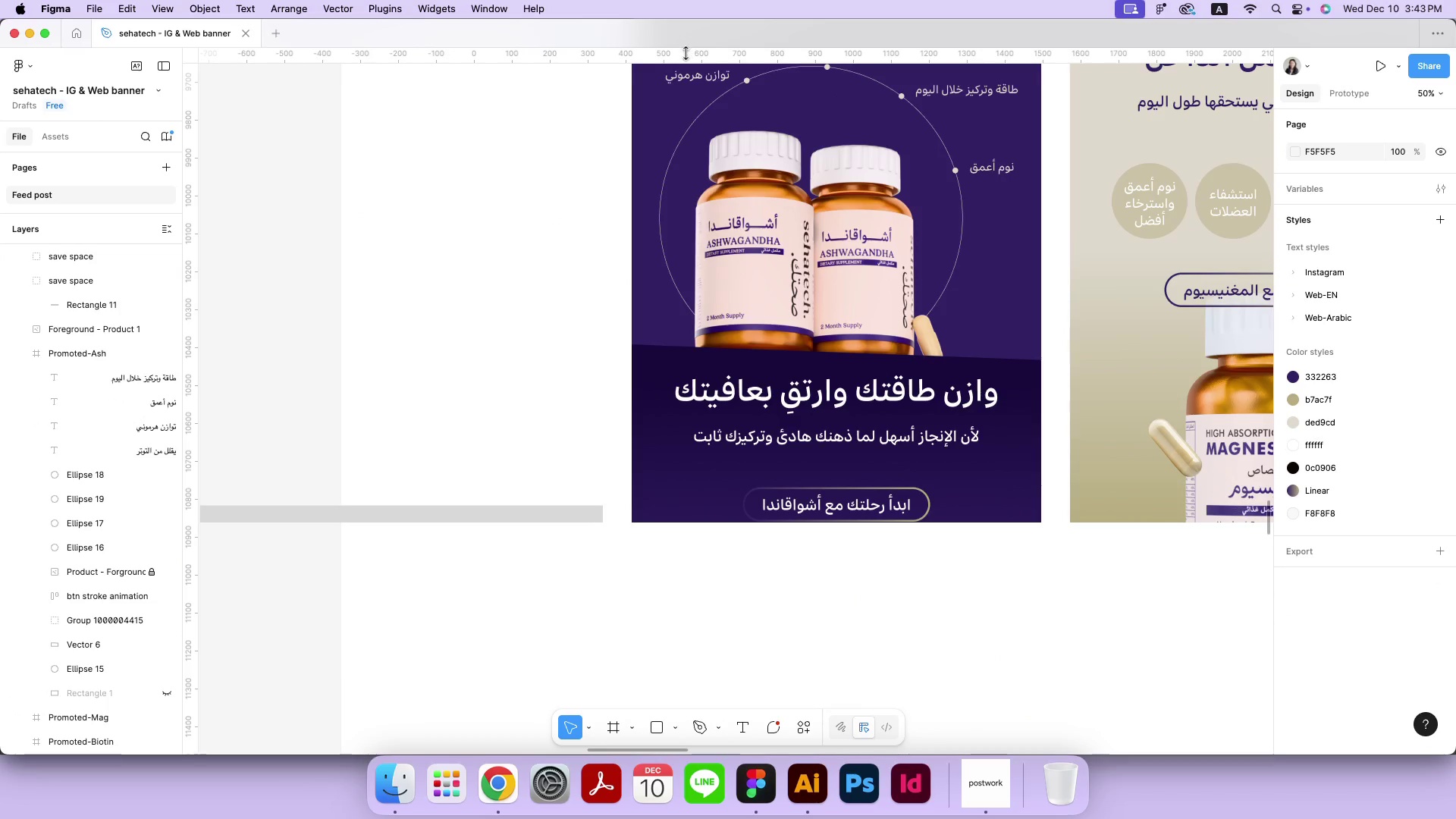 
left_click_drag(start_coordinate=[686, 55], to_coordinate=[686, 504])
 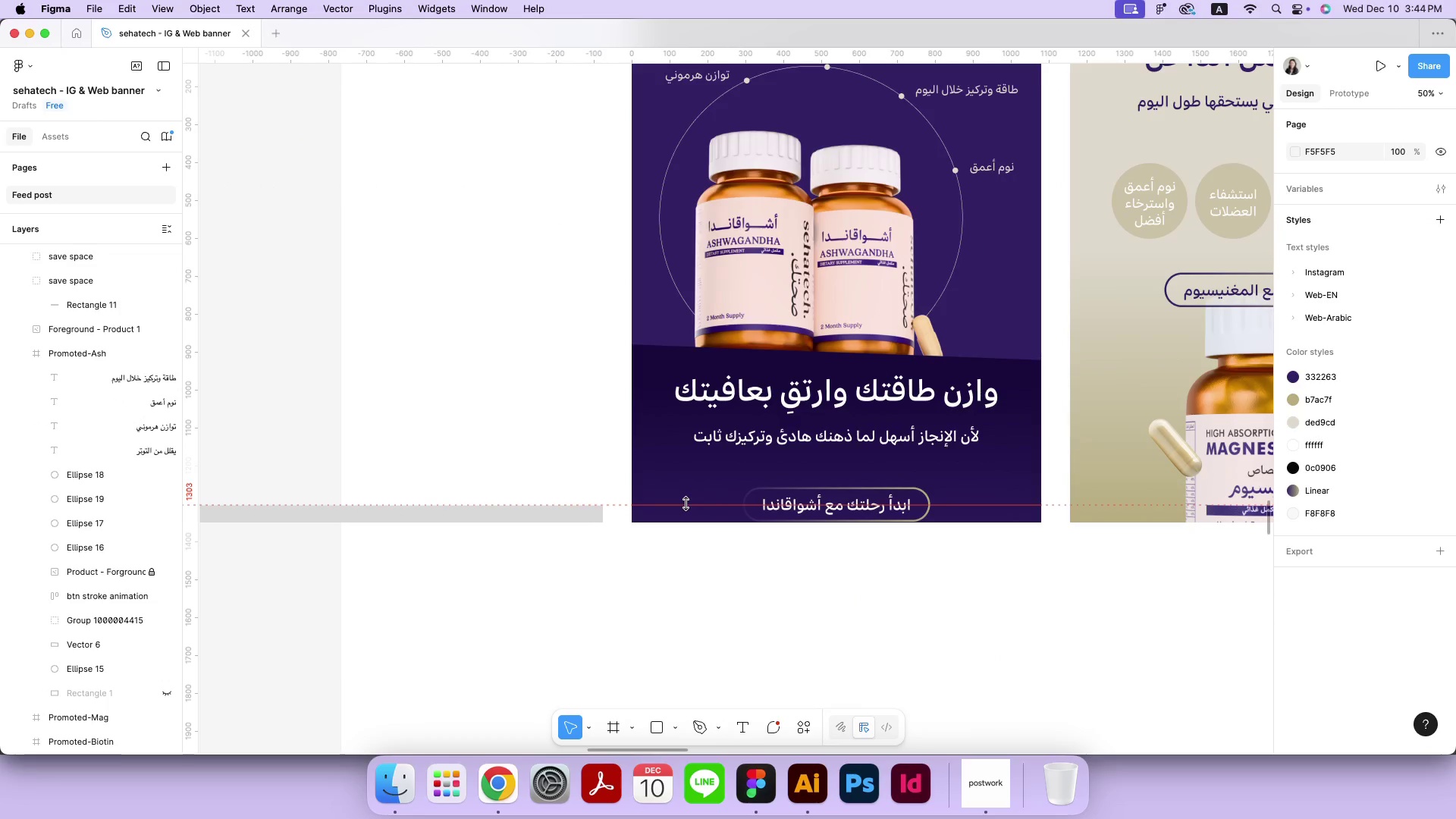 
left_click([662, 578])
 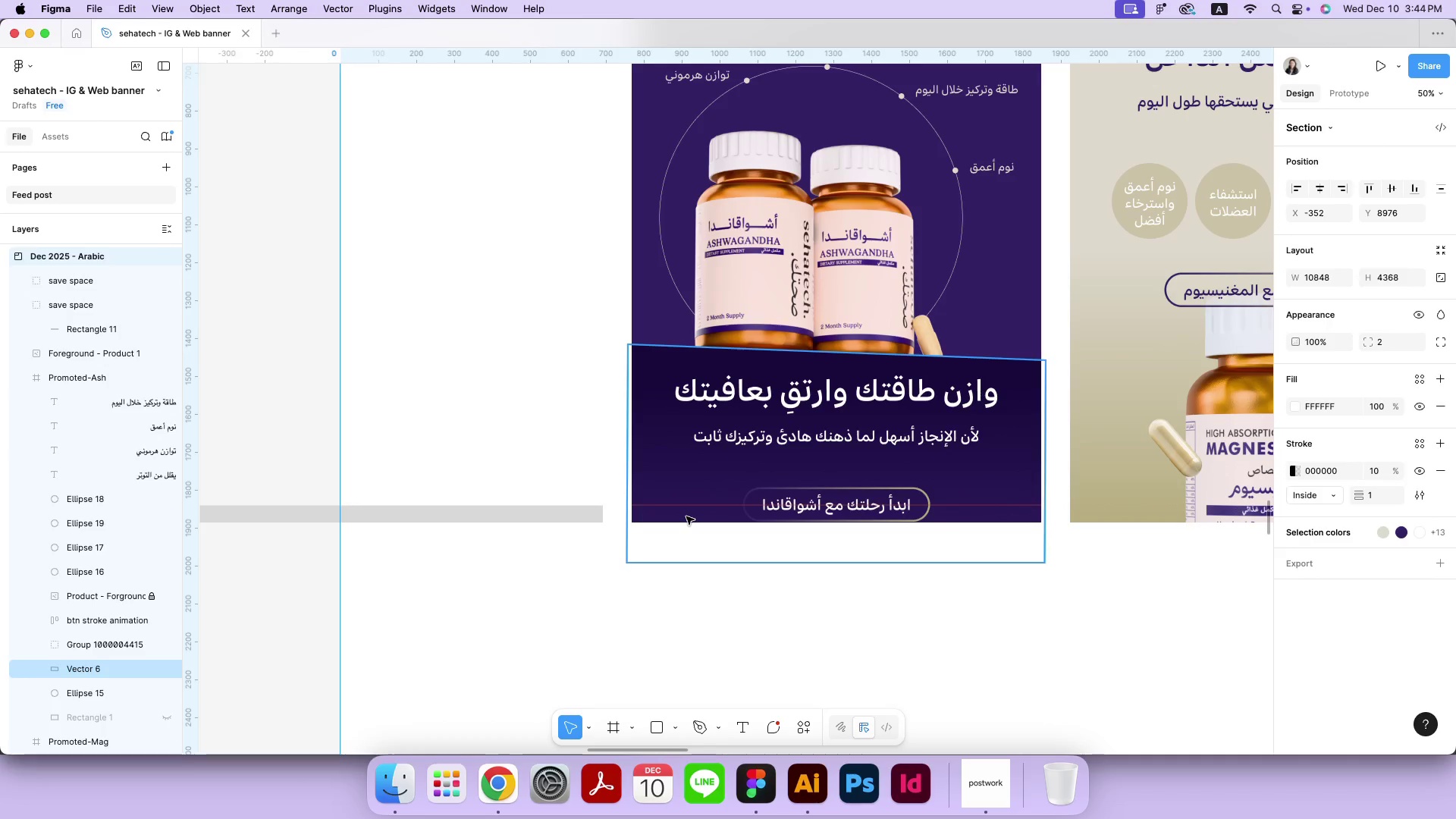 
double_click([686, 522])
 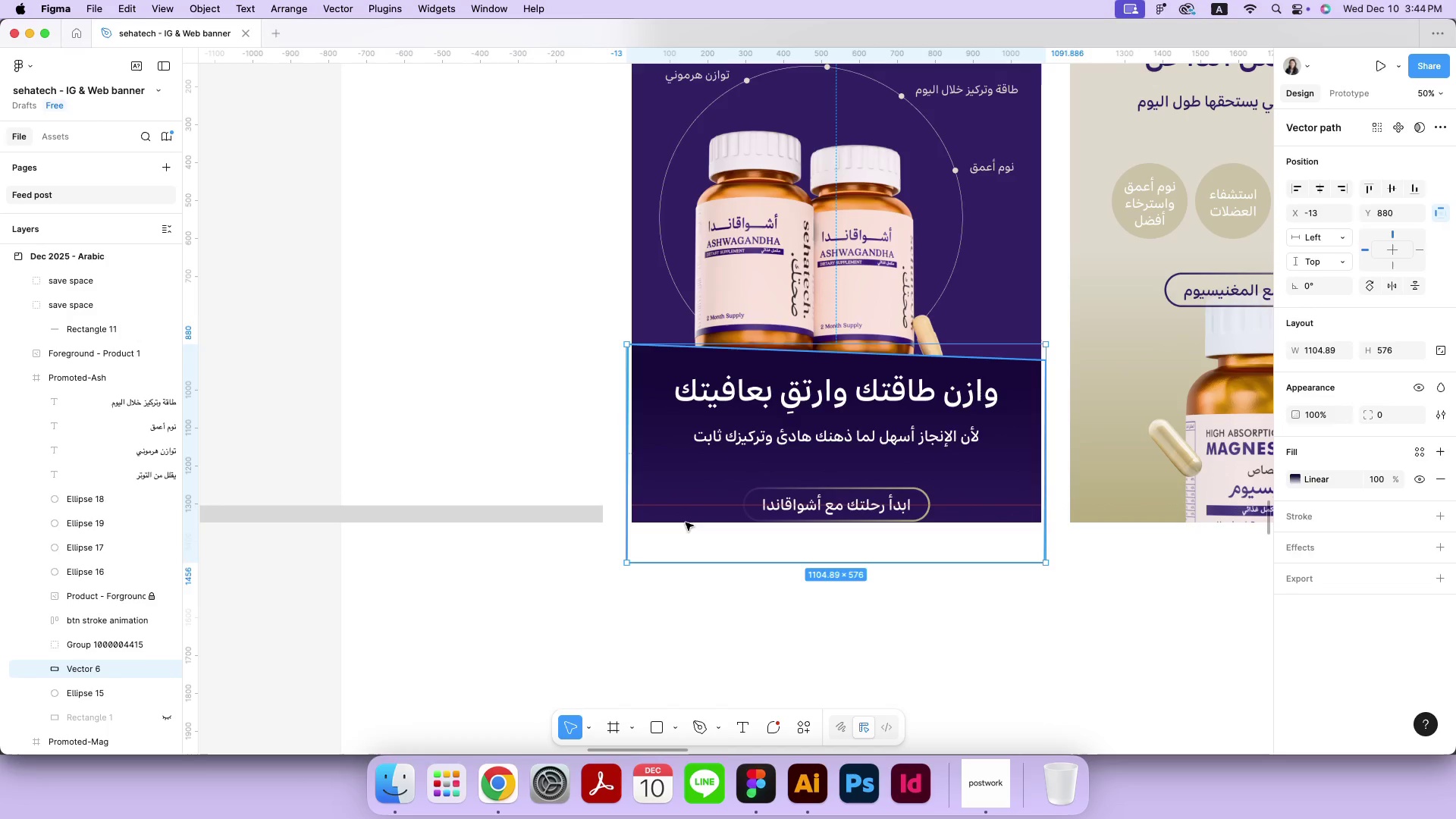 
triple_click([686, 522])
 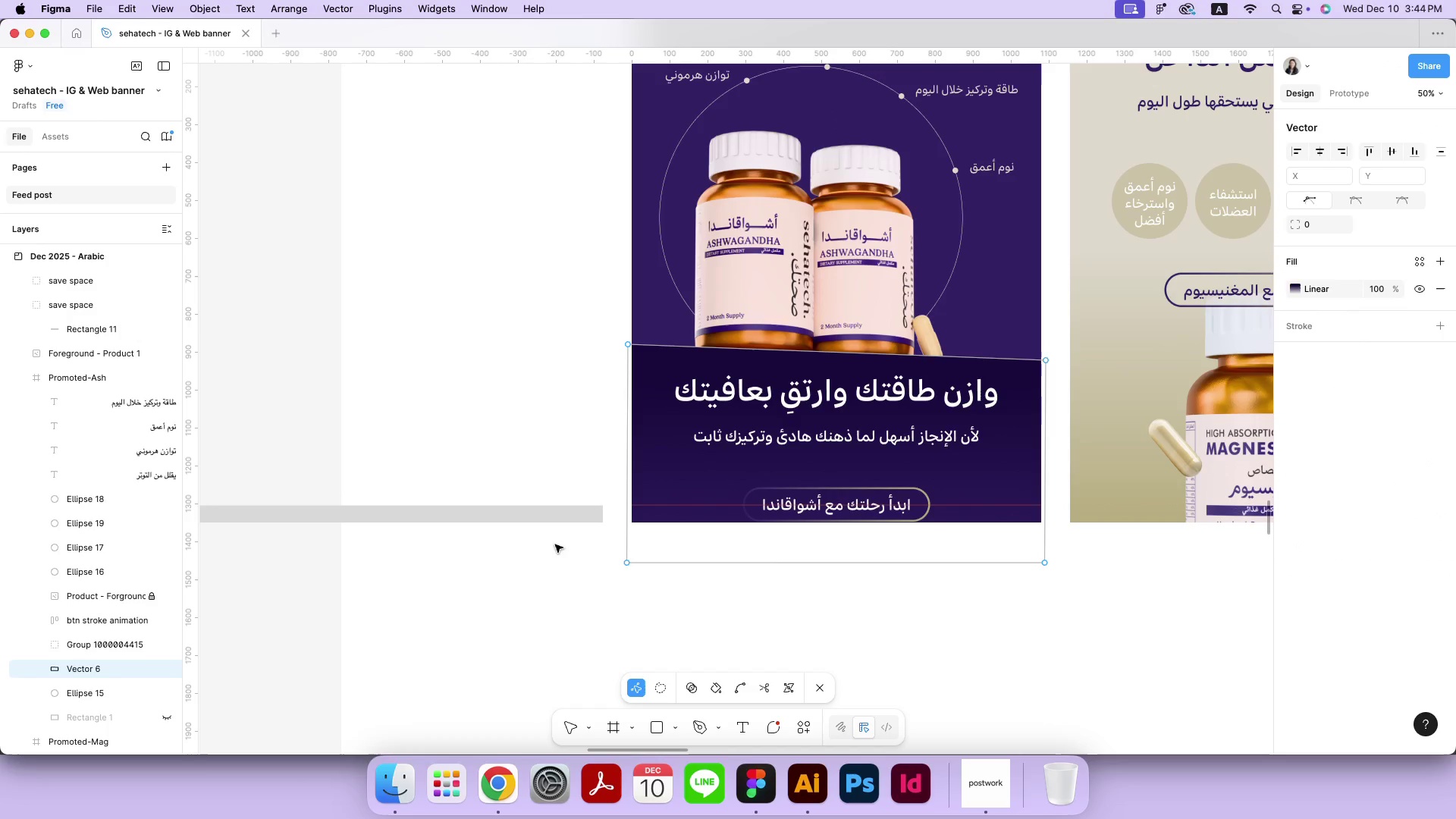 
double_click([547, 547])
 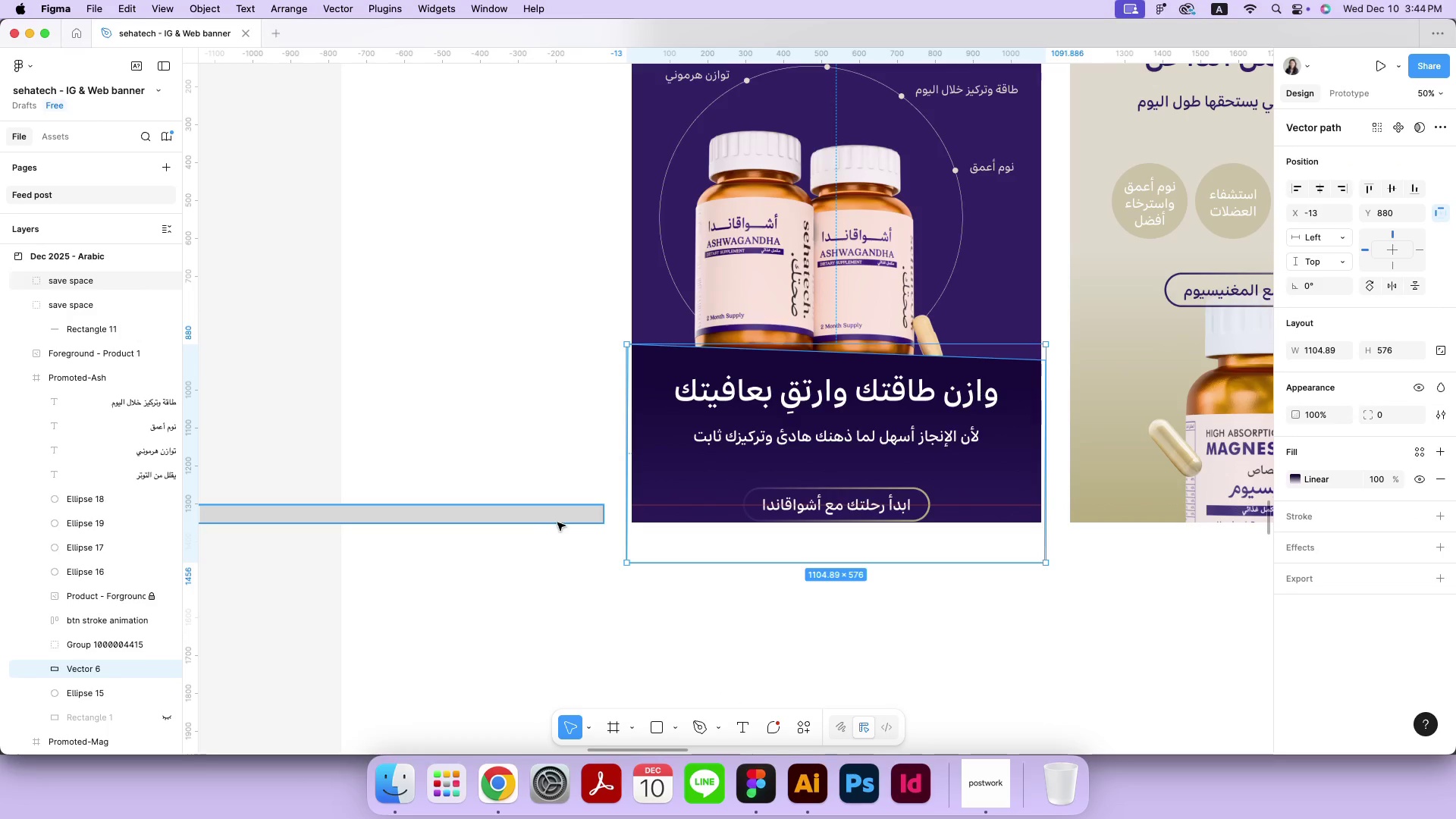 
key(Meta+MetaRight)
 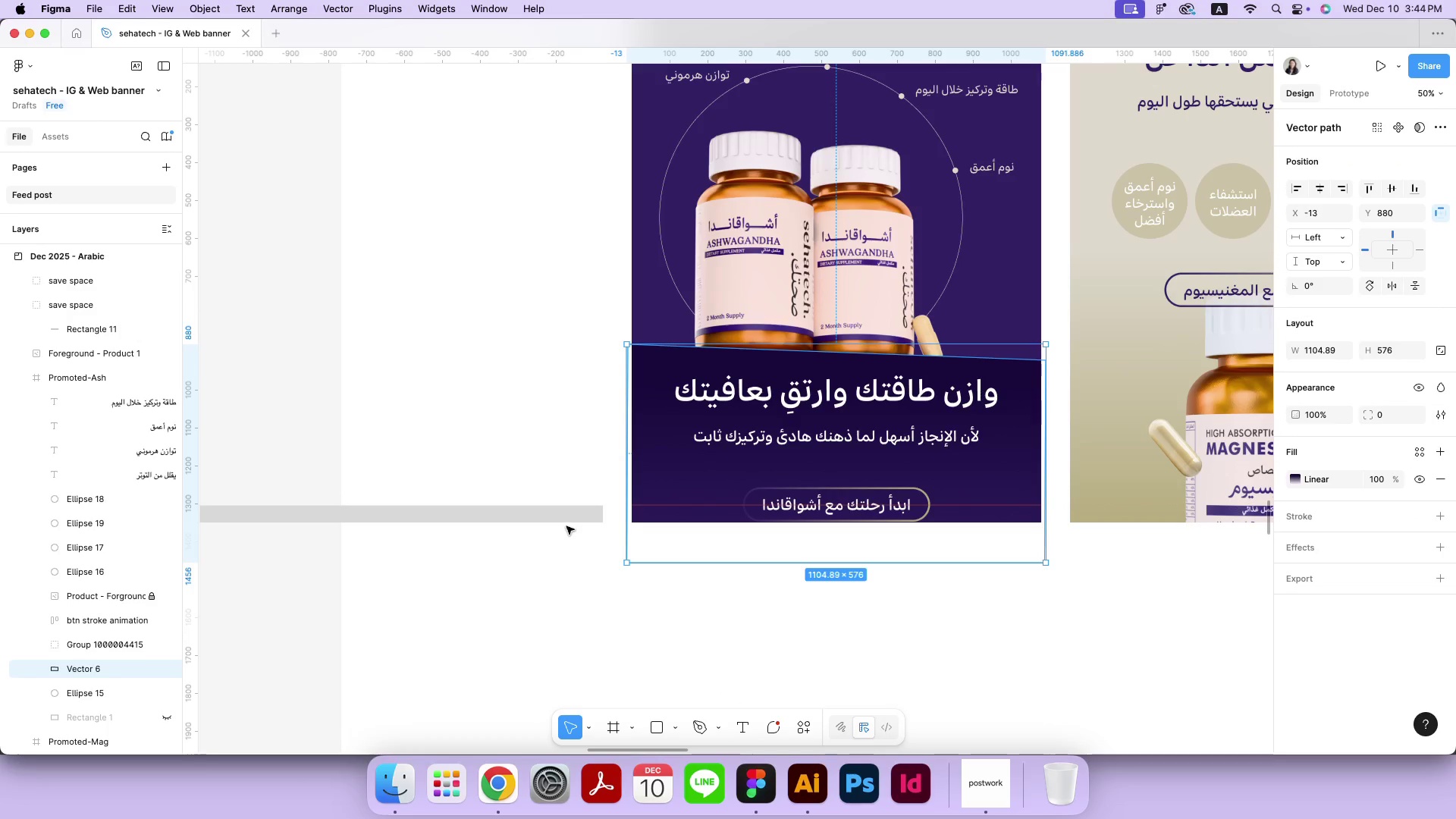 
key(Meta+Minus)
 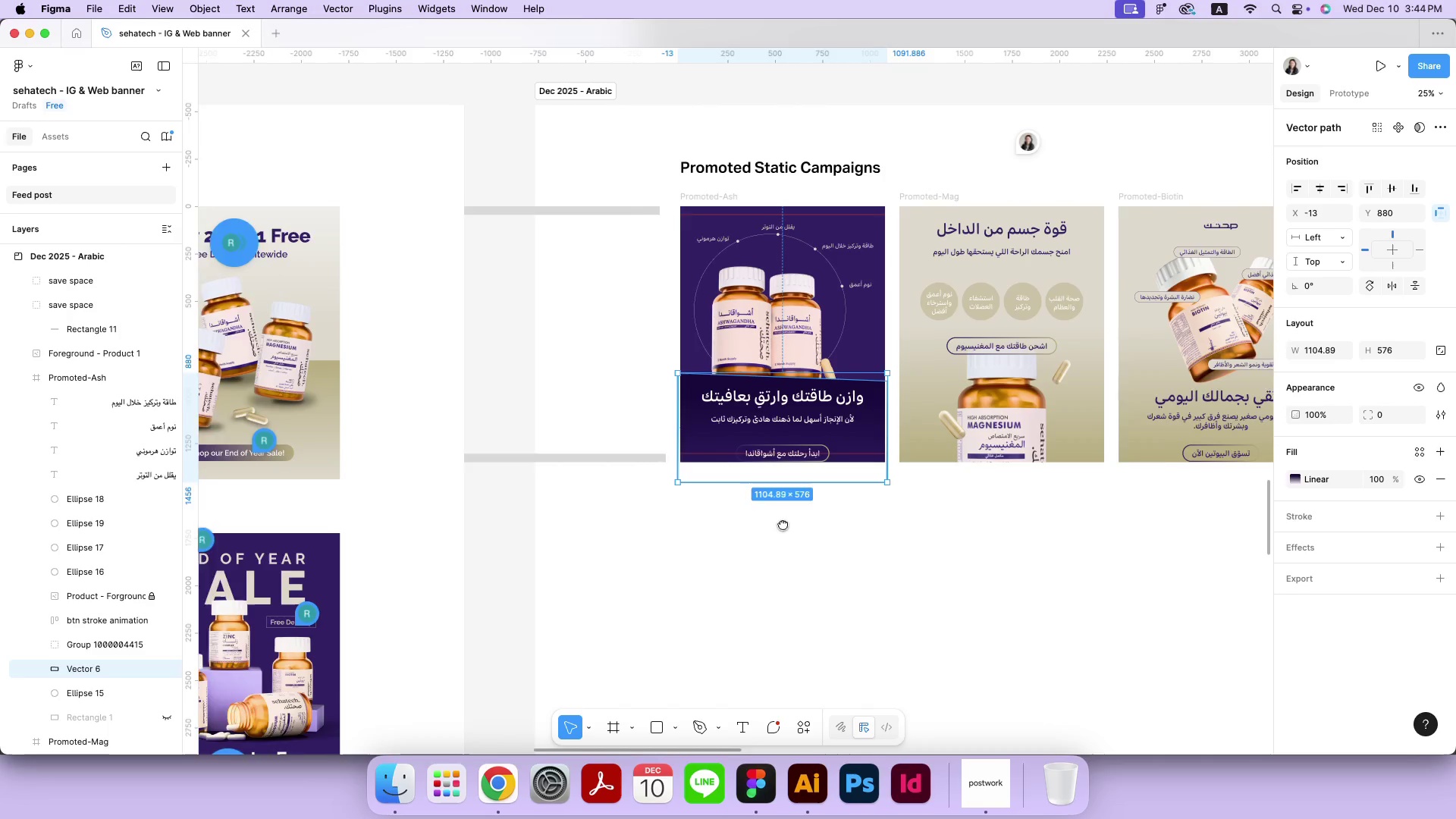 
hold_key(key=Space, duration=0.8)
 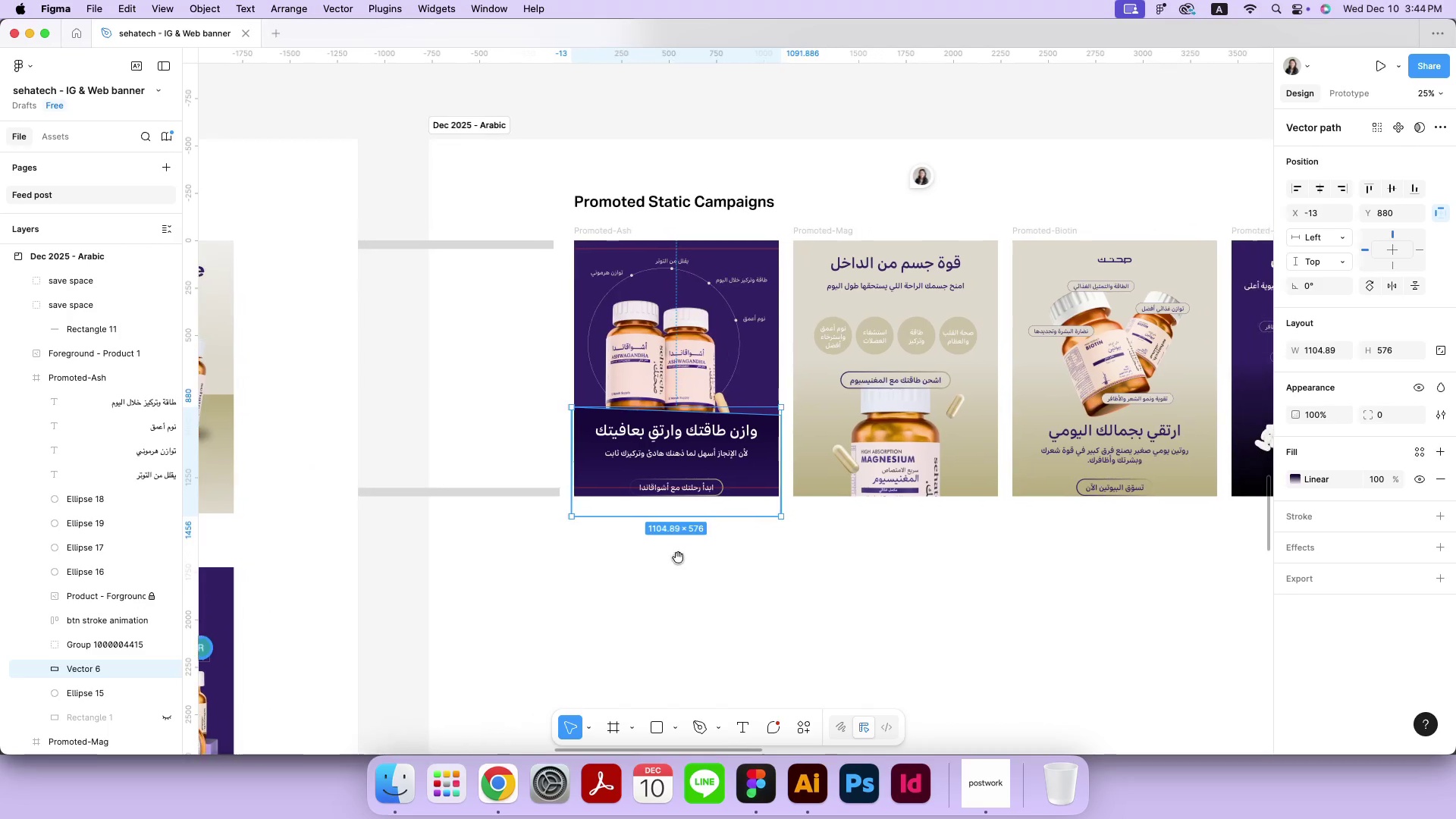 
left_click_drag(start_coordinate=[784, 522], to_coordinate=[678, 557])
 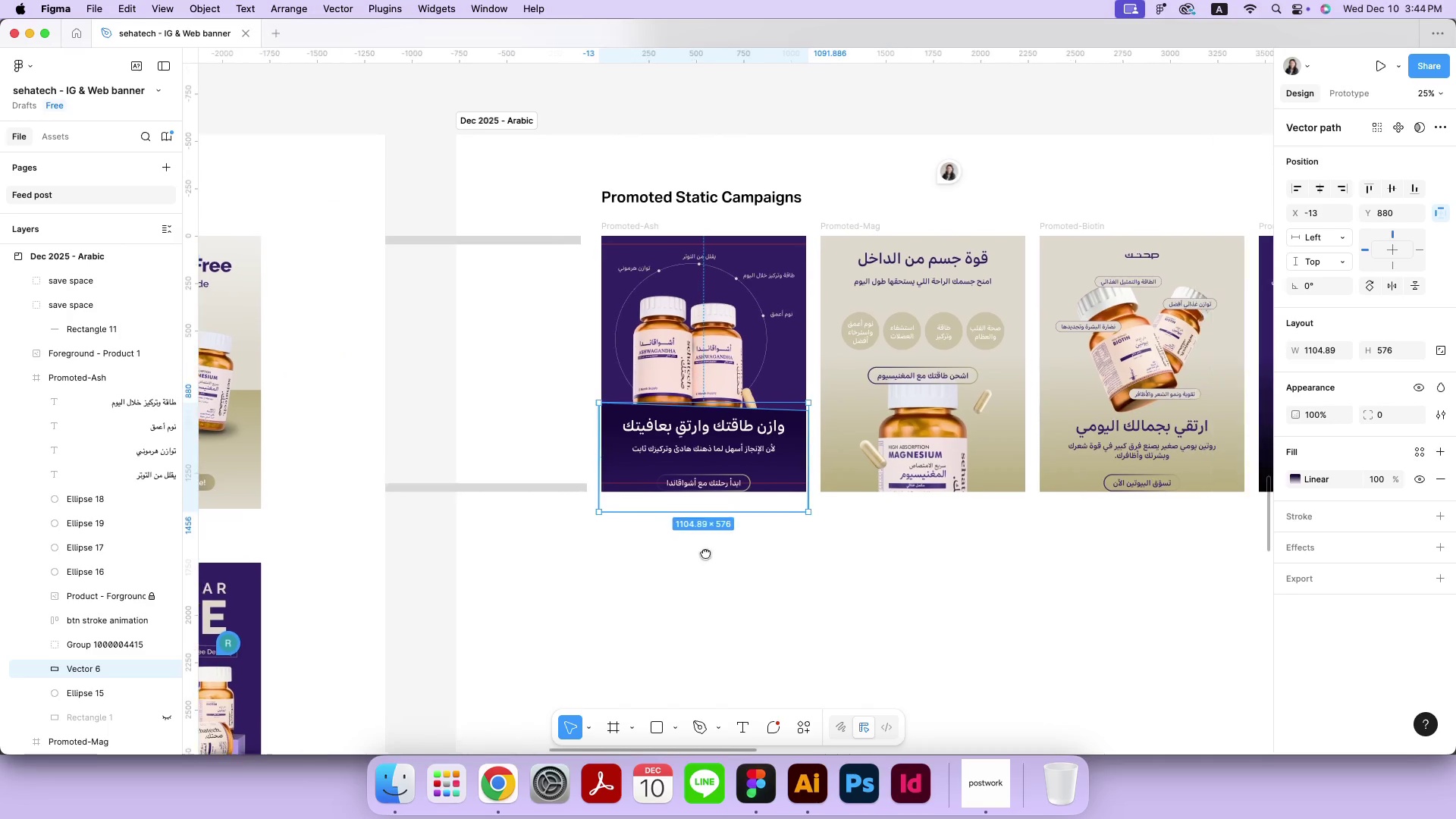 
hold_key(key=Space, duration=1.12)
 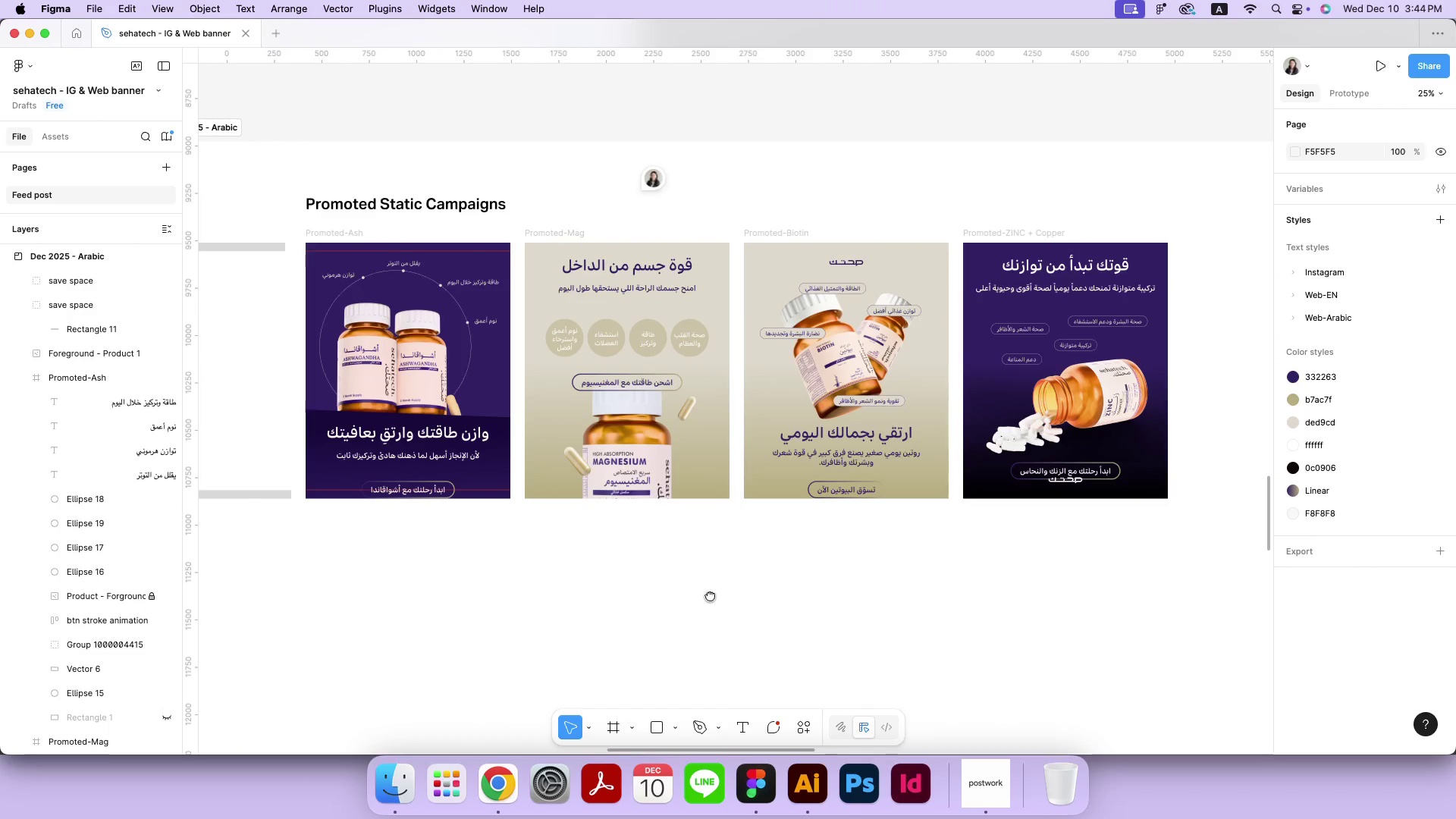 
left_click_drag(start_coordinate=[979, 594], to_coordinate=[710, 595])
 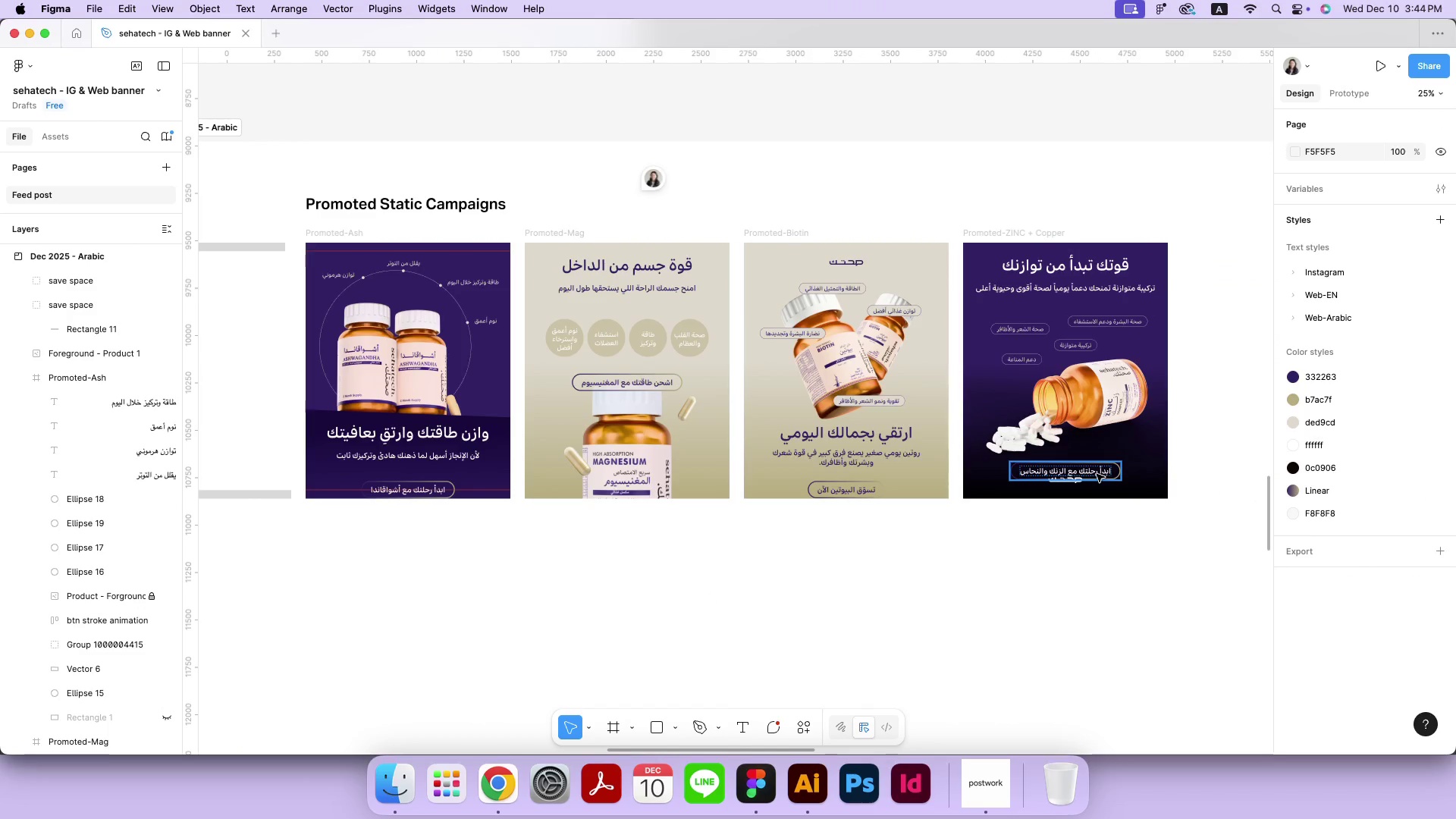 
left_click([1097, 474])
 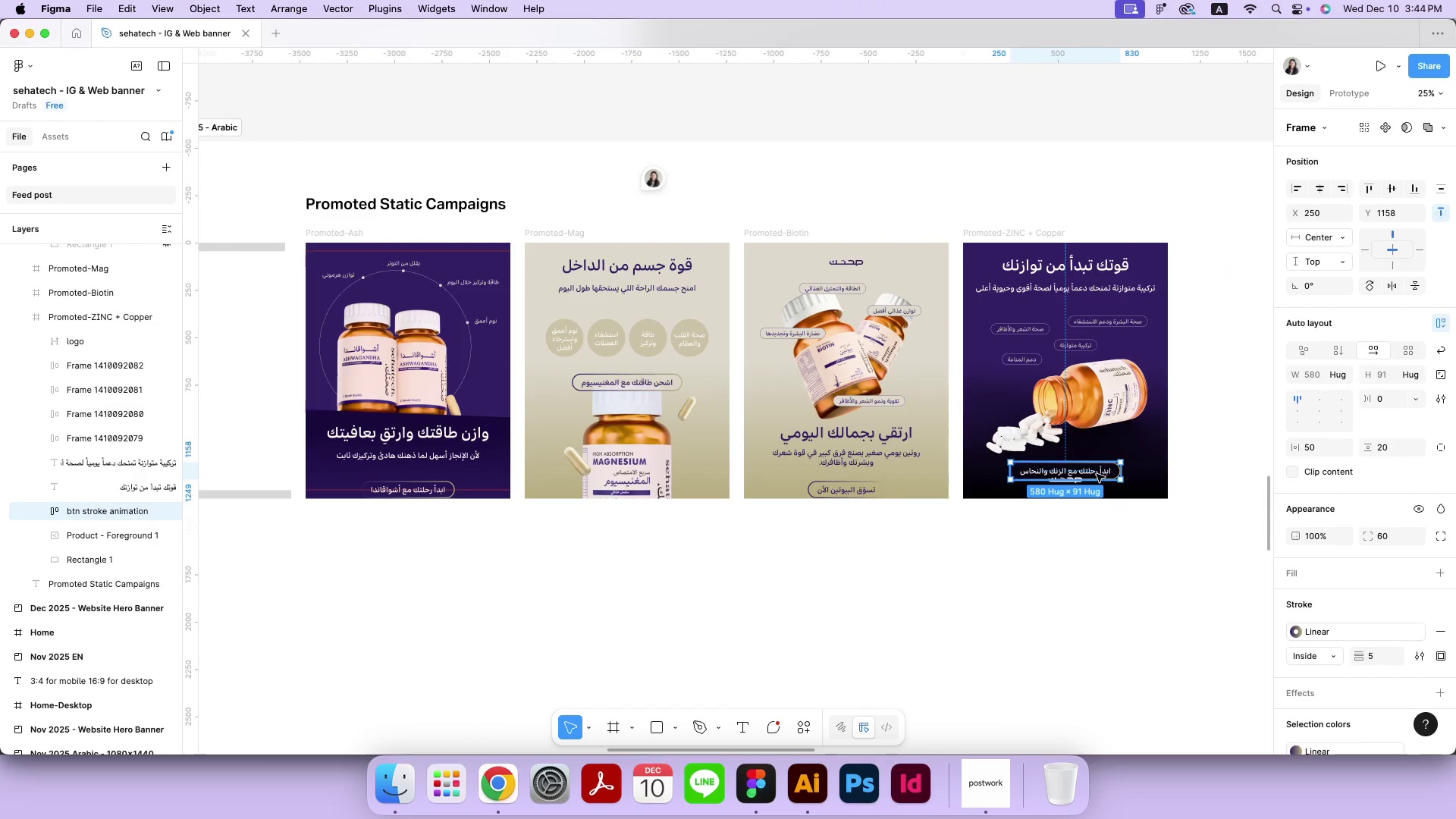 
key(Shift+ShiftRight)
 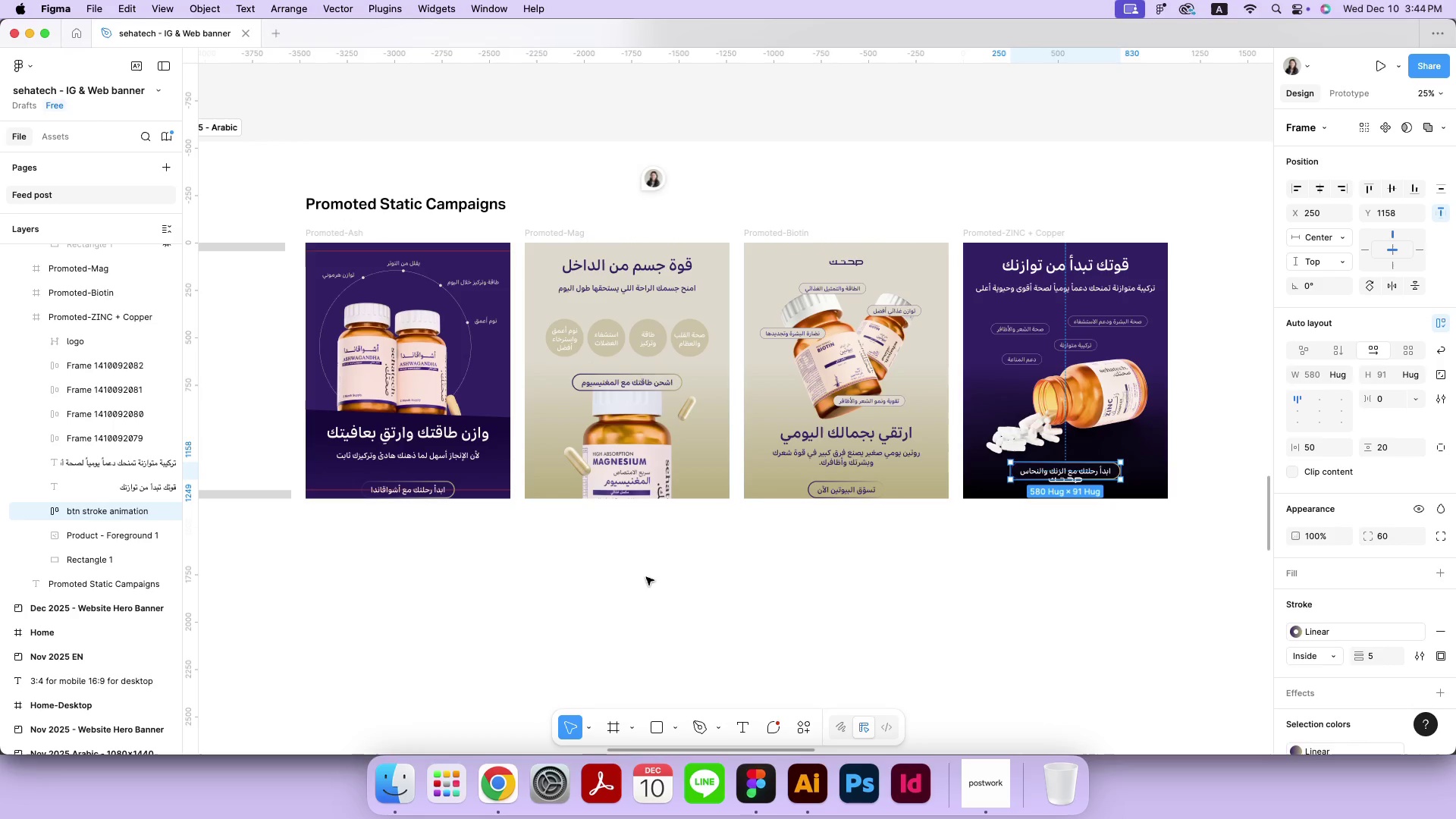 
left_click([646, 577])
 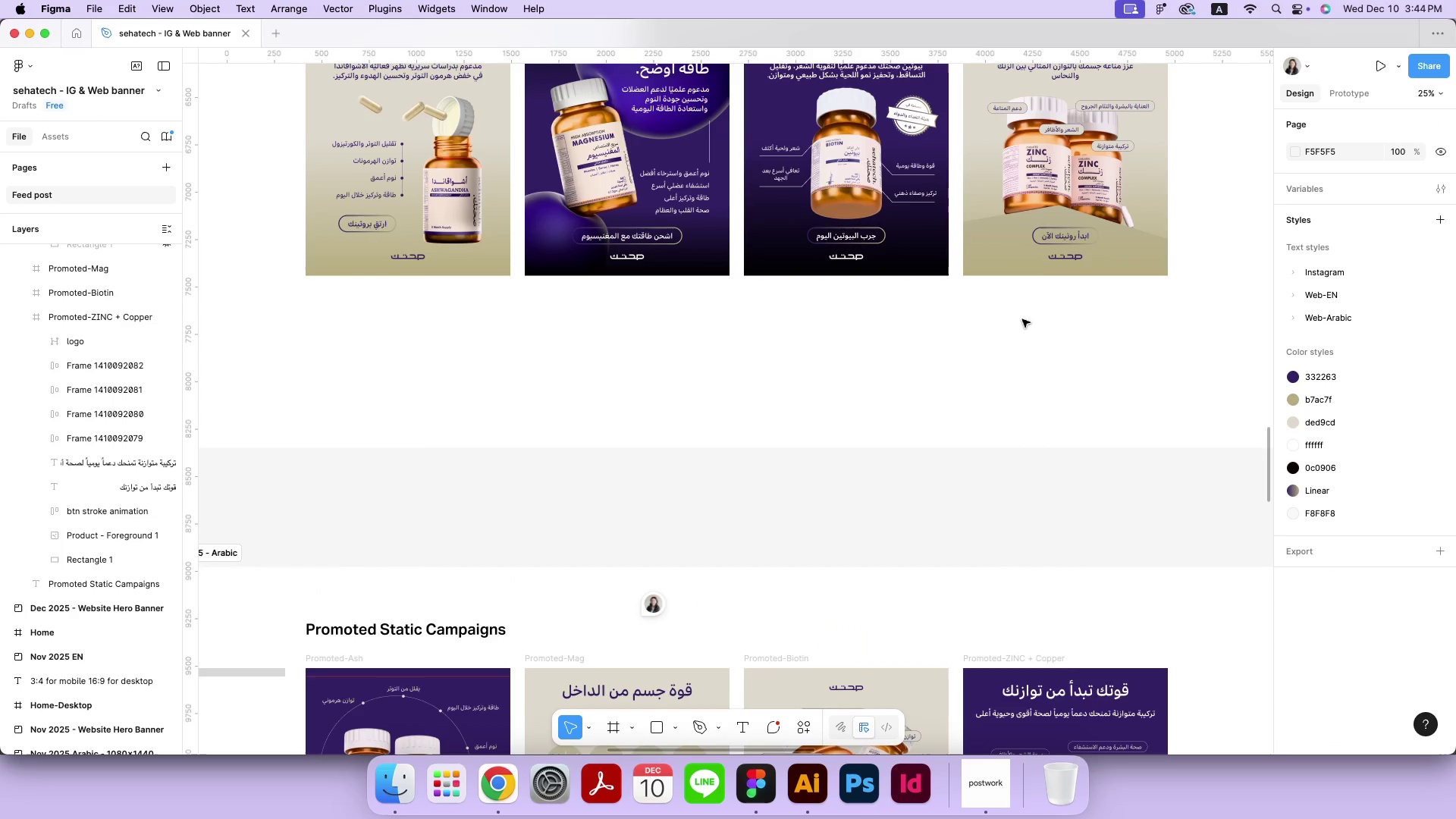 
scroll: coordinate [695, 512], scroll_direction: up, amount: 19.0
 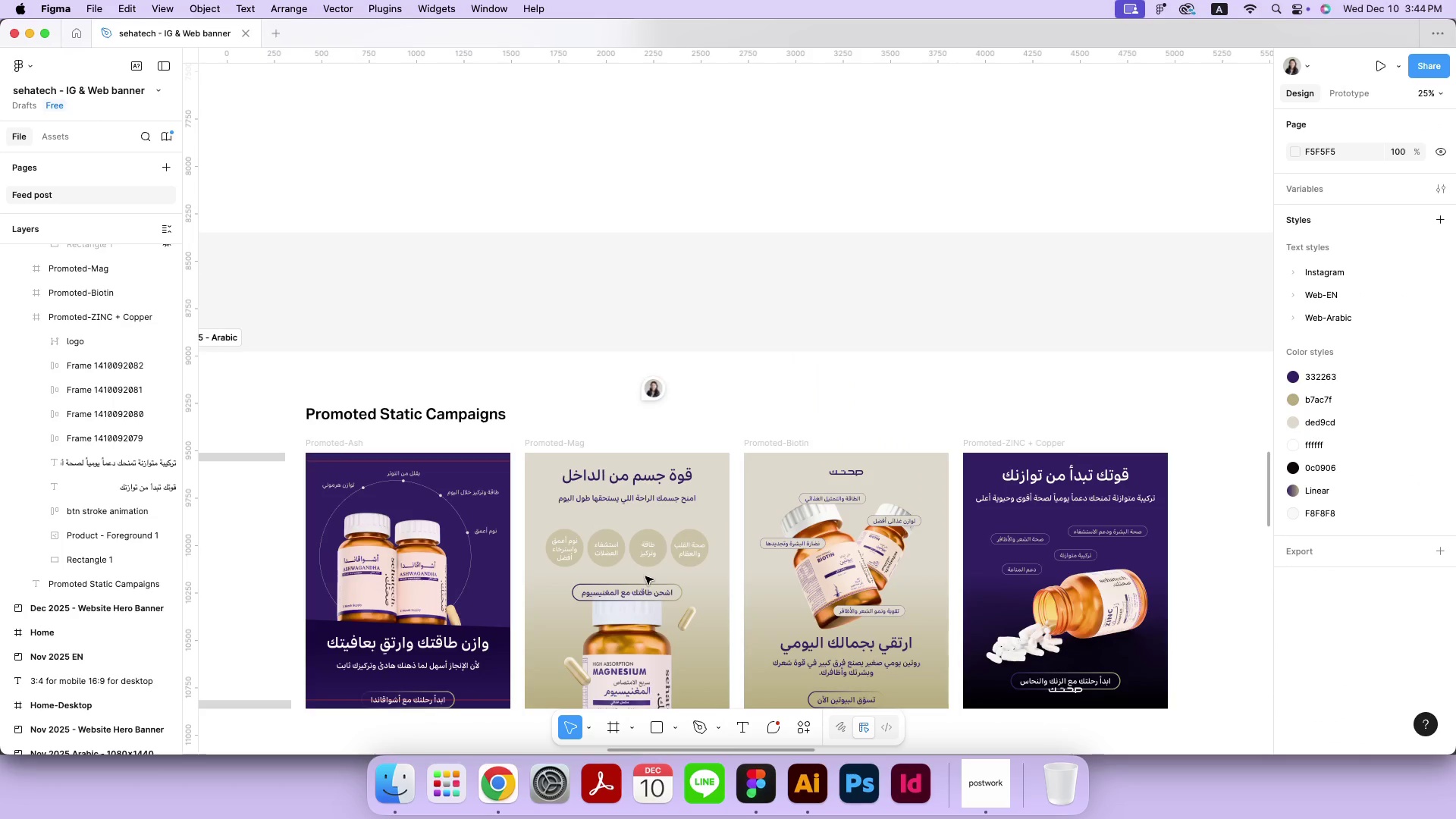 
left_click([1063, 221])
 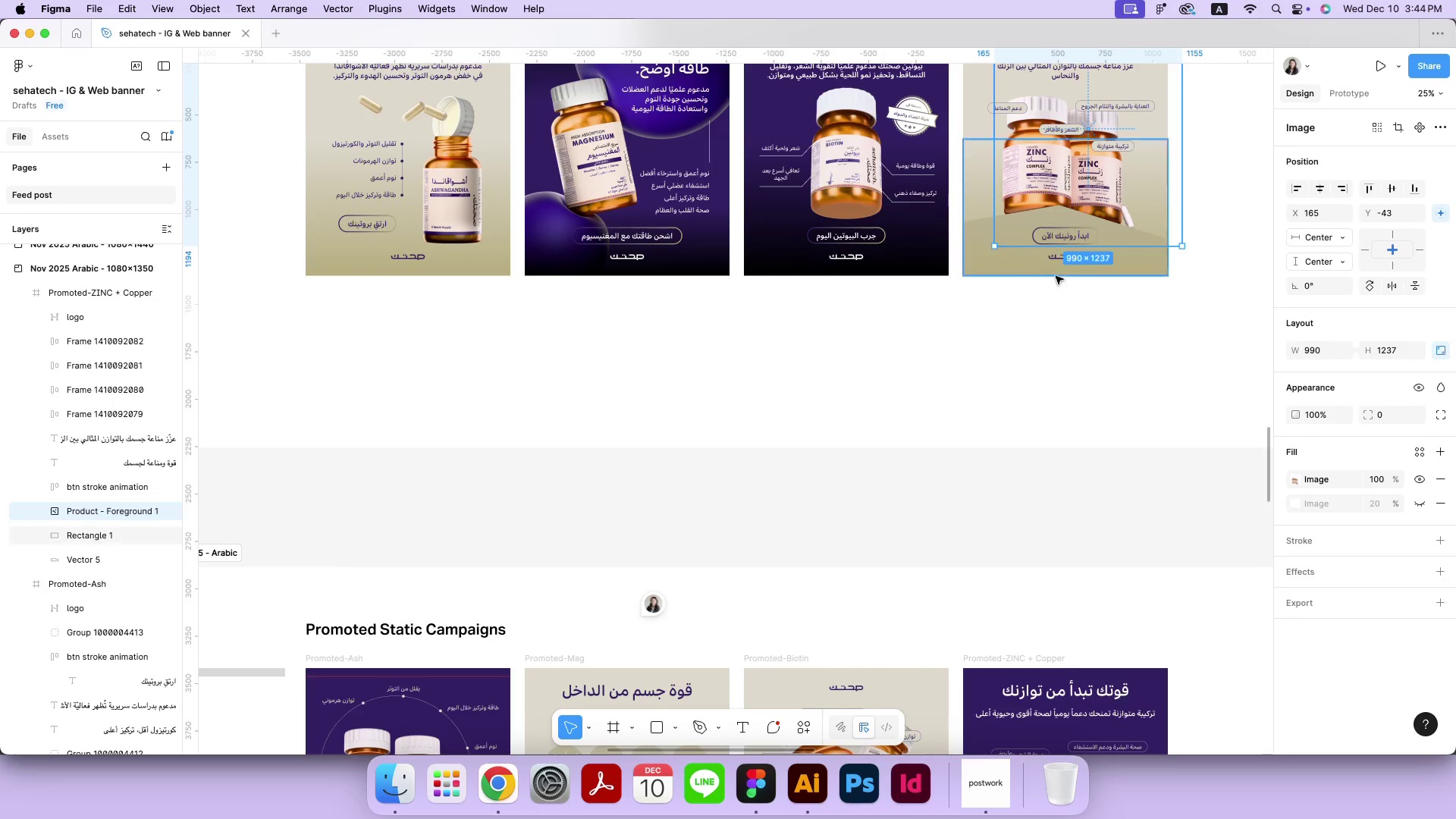 
triple_click([1065, 259])
 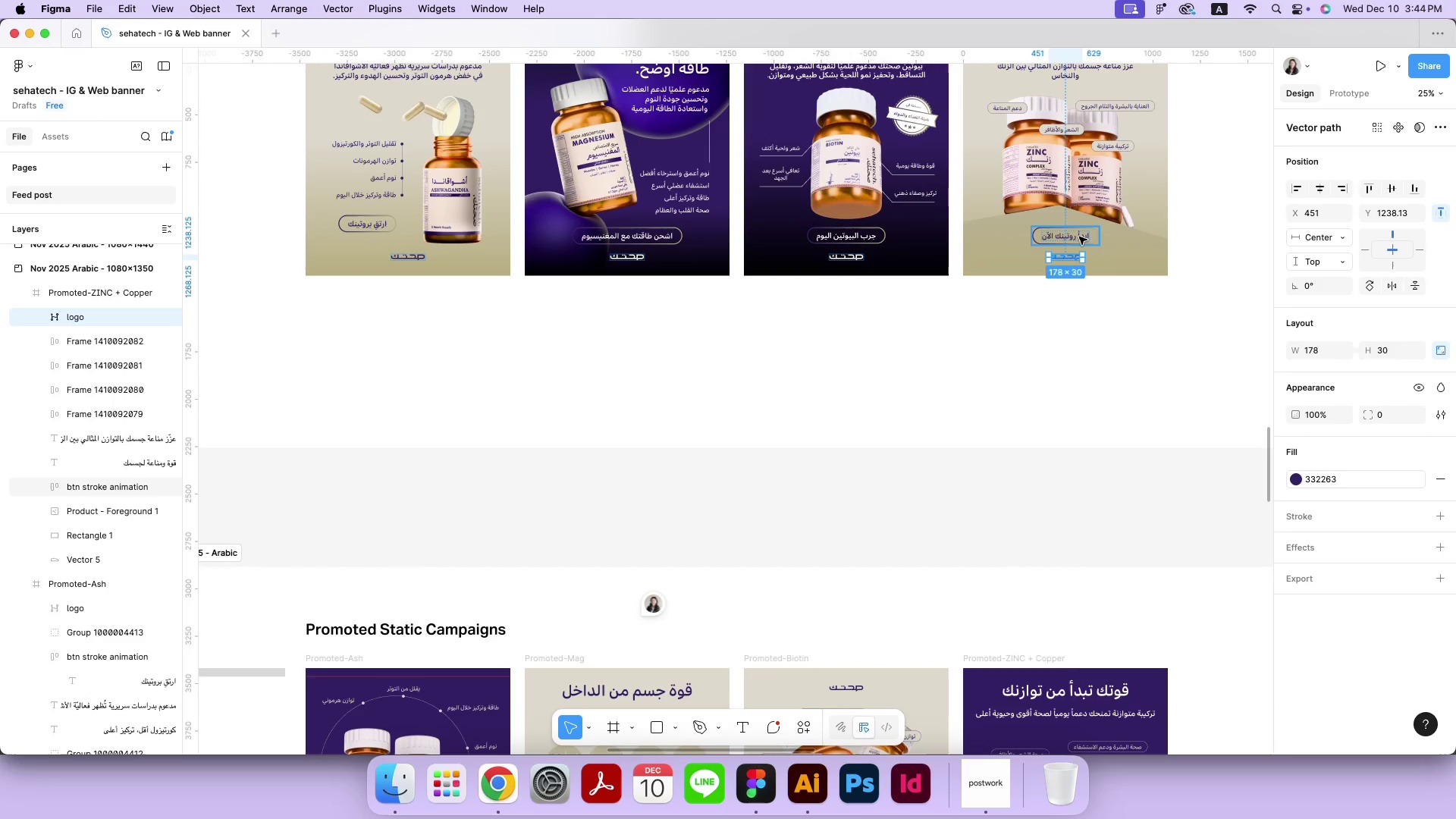 
hold_key(key=ShiftRight, duration=0.66)
left_click([1079, 237])
 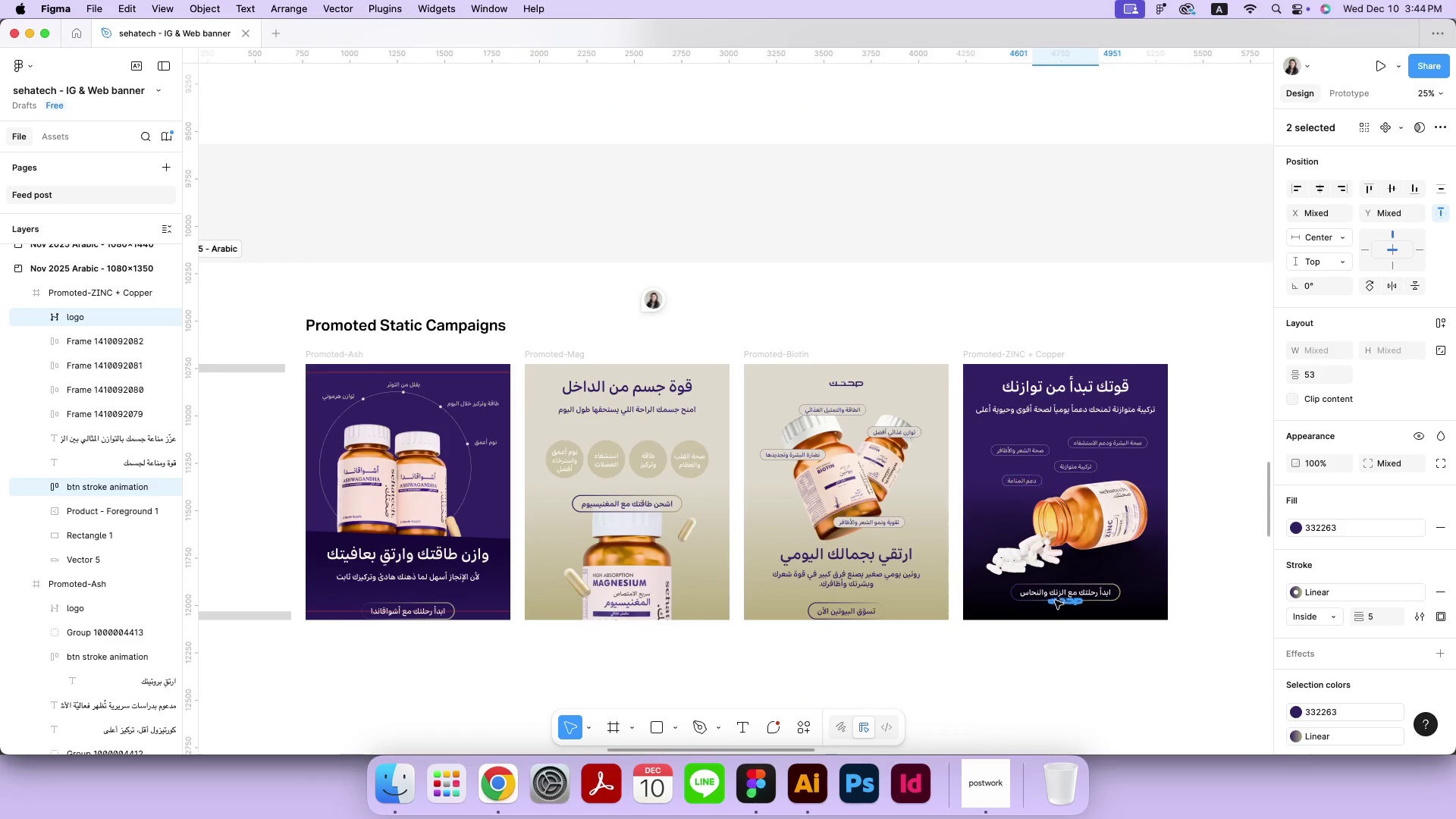 
scroll: coordinate [1004, 485], scroll_direction: down, amount: 16.0
 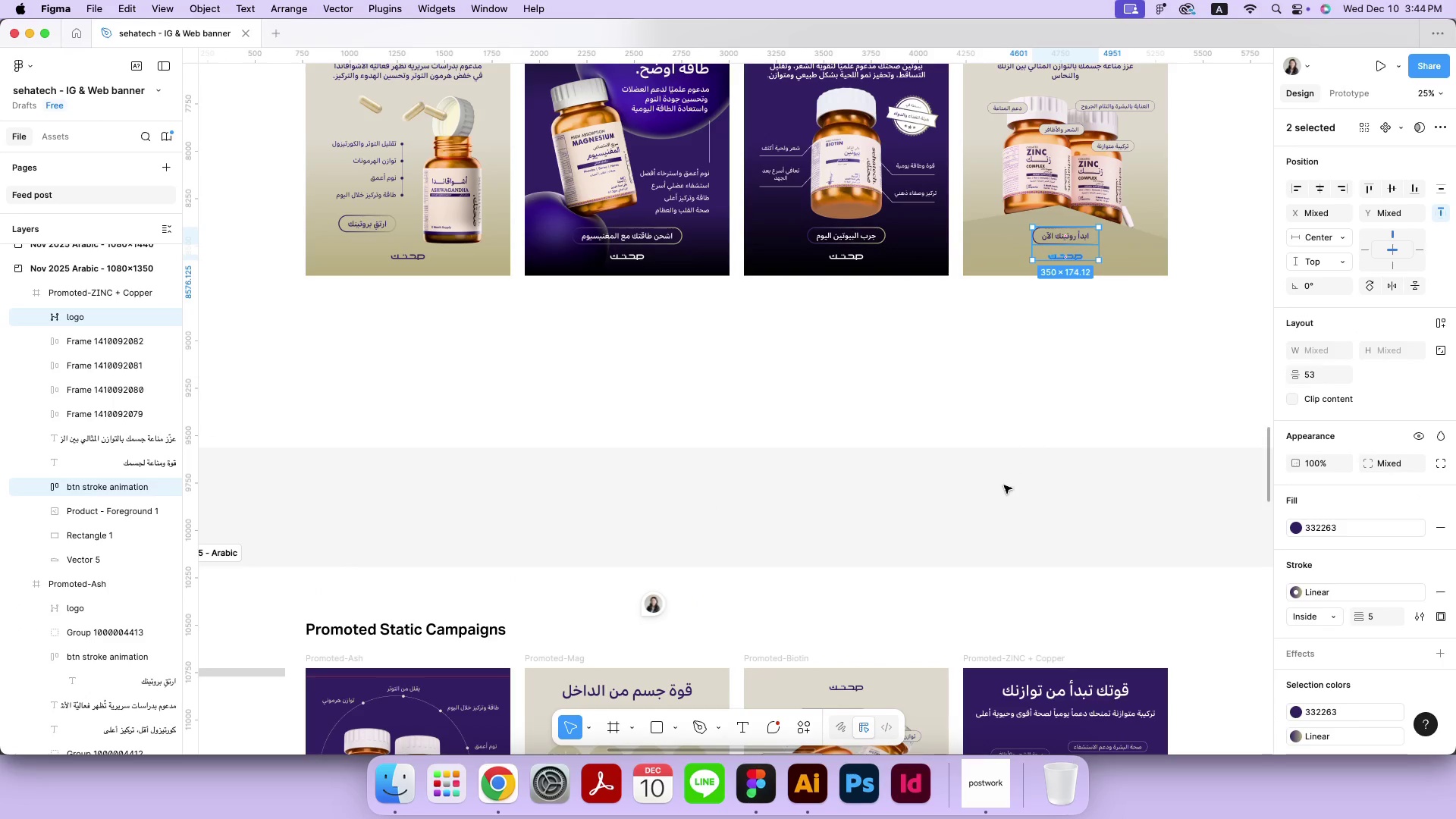 
left_click([1065, 603])
 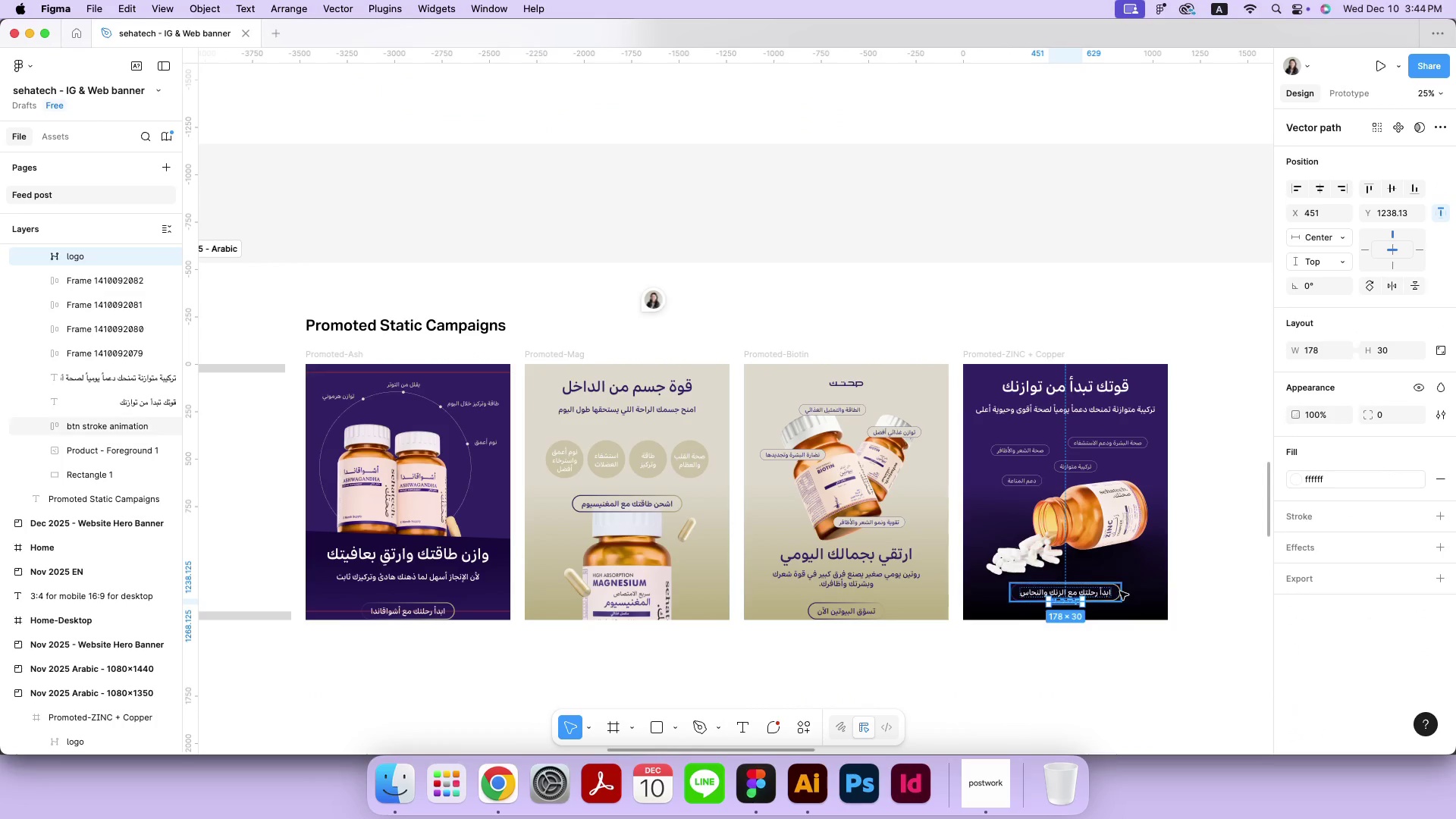 
hold_key(key=ShiftRight, duration=0.48)
left_click([1121, 592])
 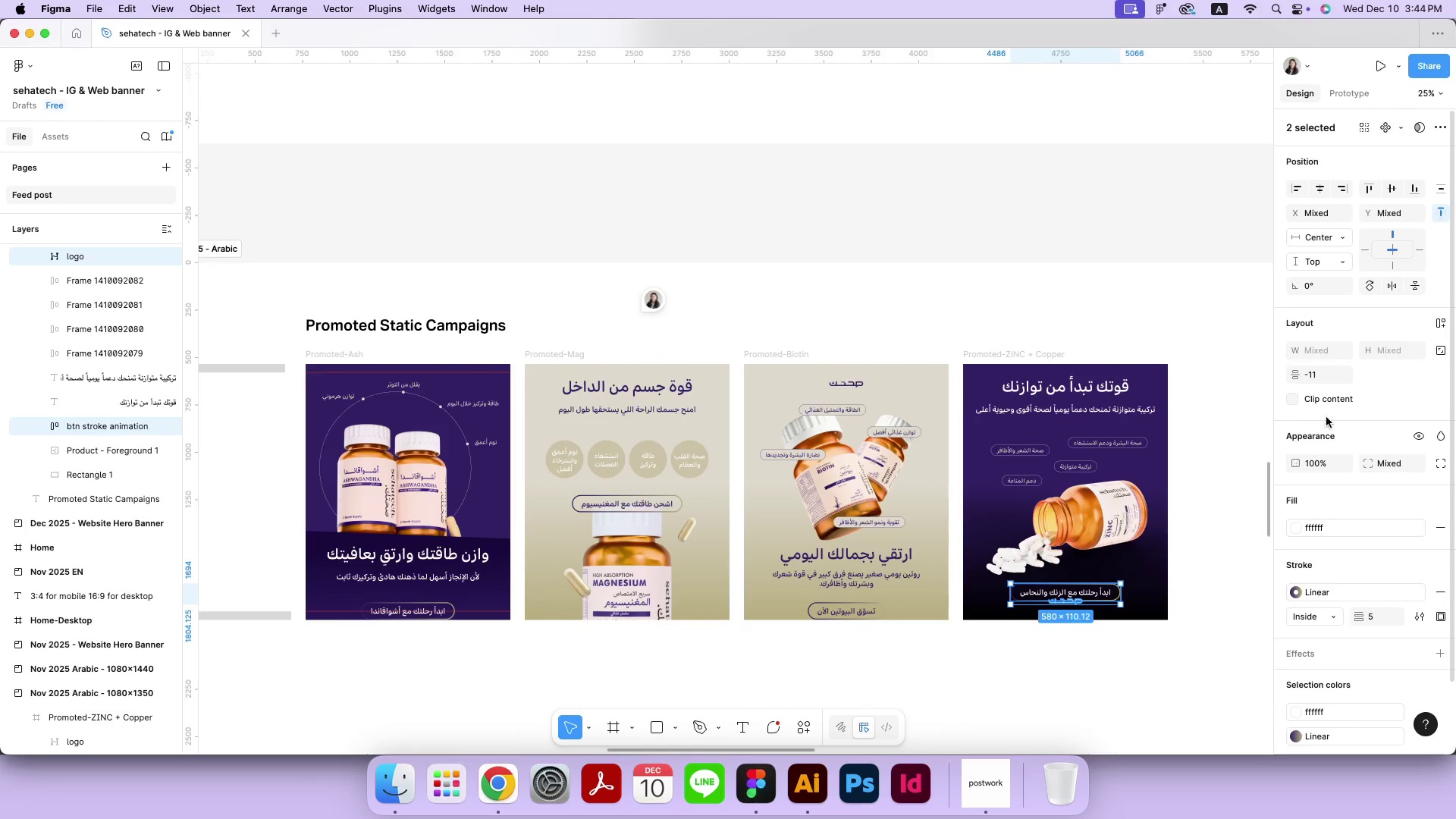 
left_click([1150, 634])
 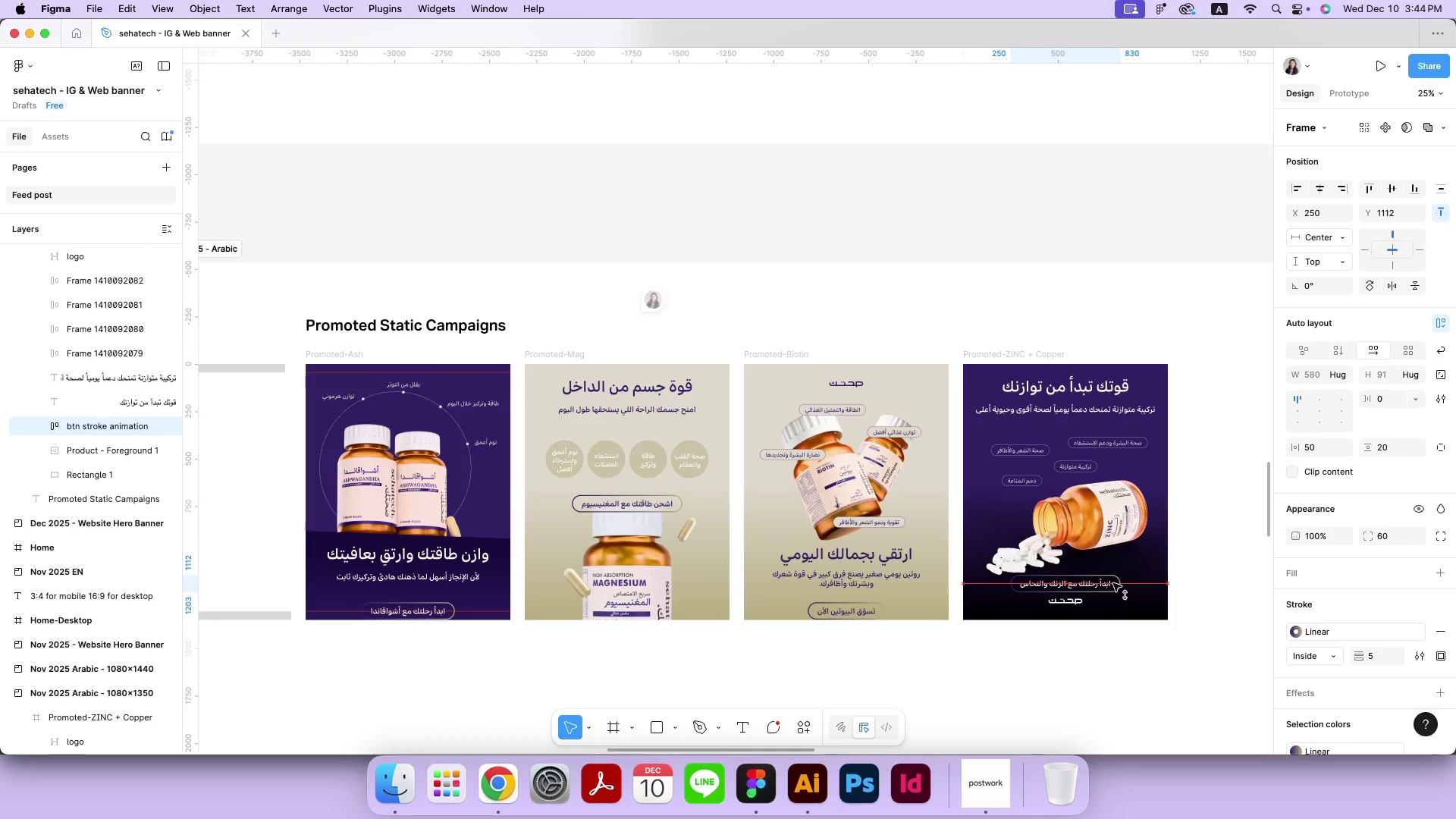 
left_click_drag(start_coordinate=[1115, 593], to_coordinate=[1113, 583])
 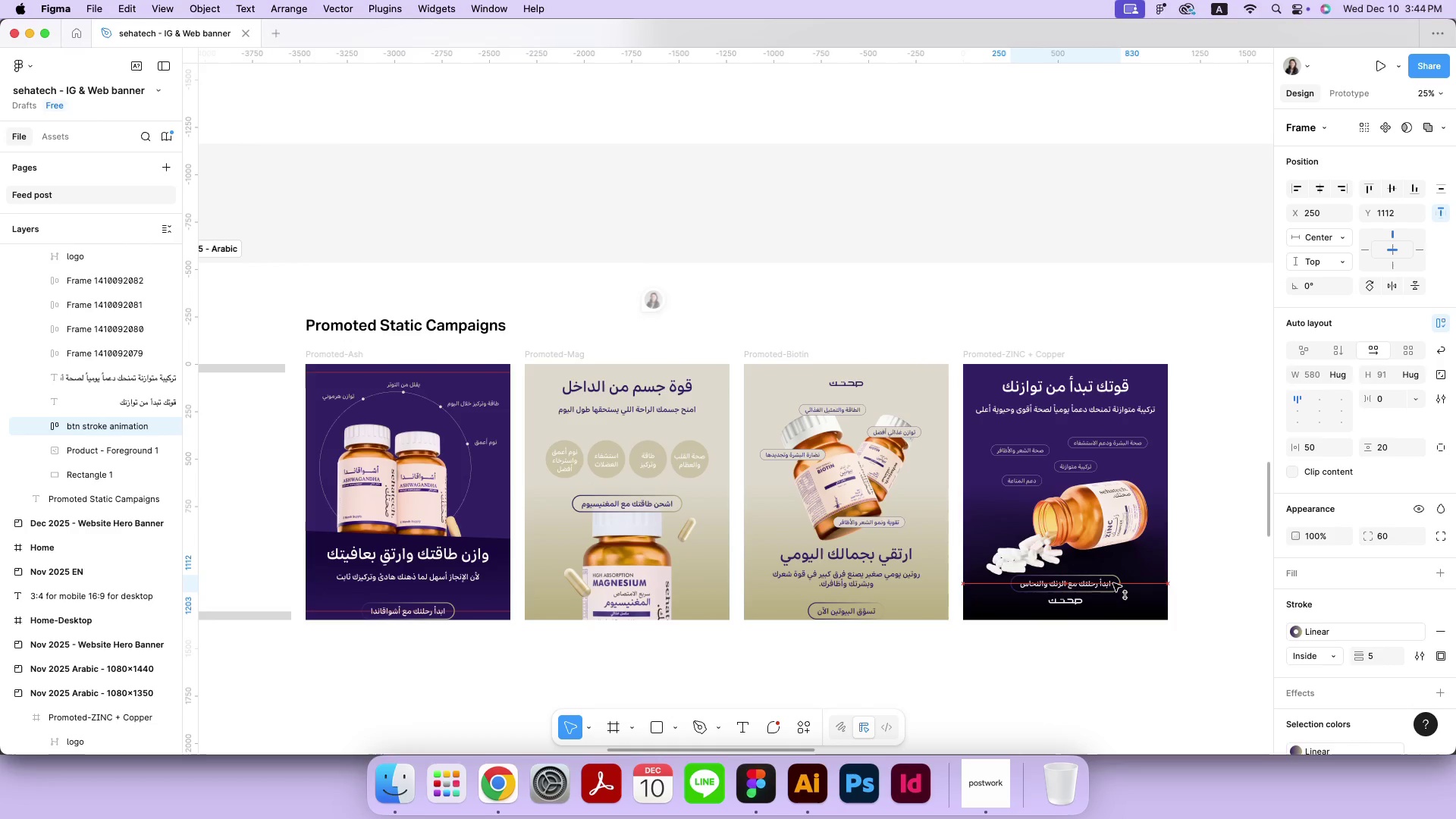 
hold_key(key=ShiftRight, duration=1.26)
 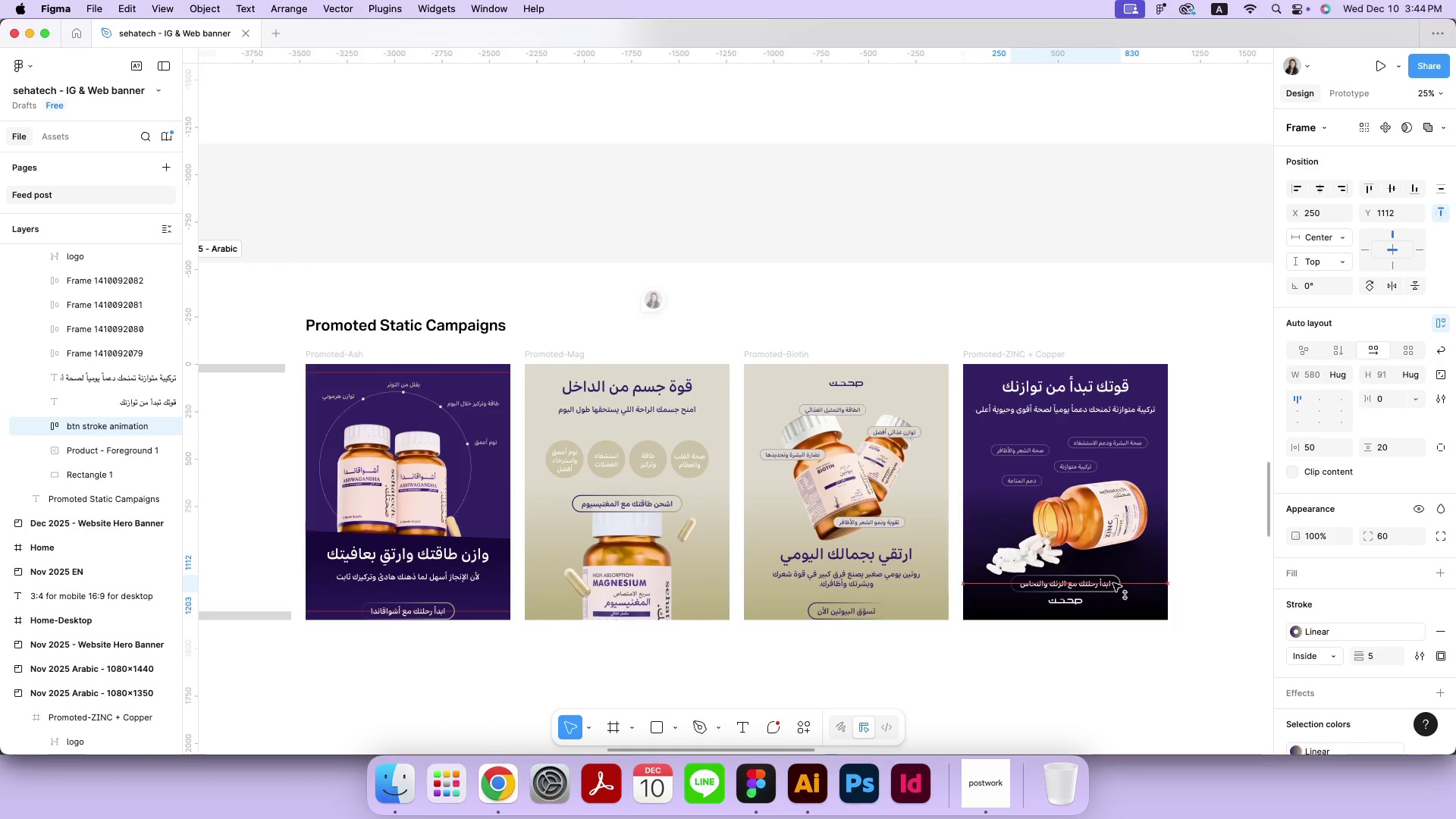 
hold_key(key=ShiftRight, duration=0.3)
 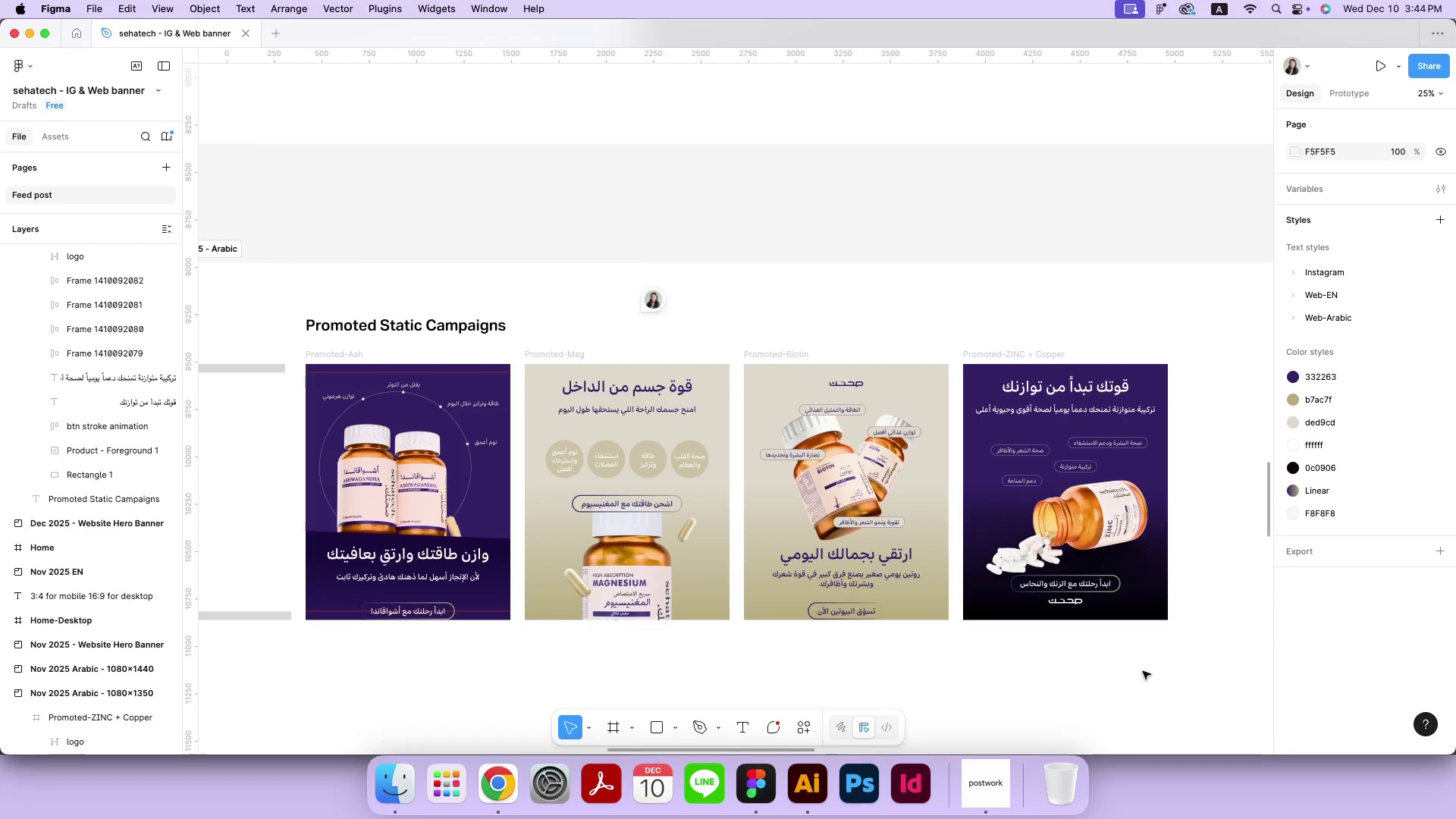 
left_click_drag(start_coordinate=[1084, 502], to_coordinate=[1084, 490])
 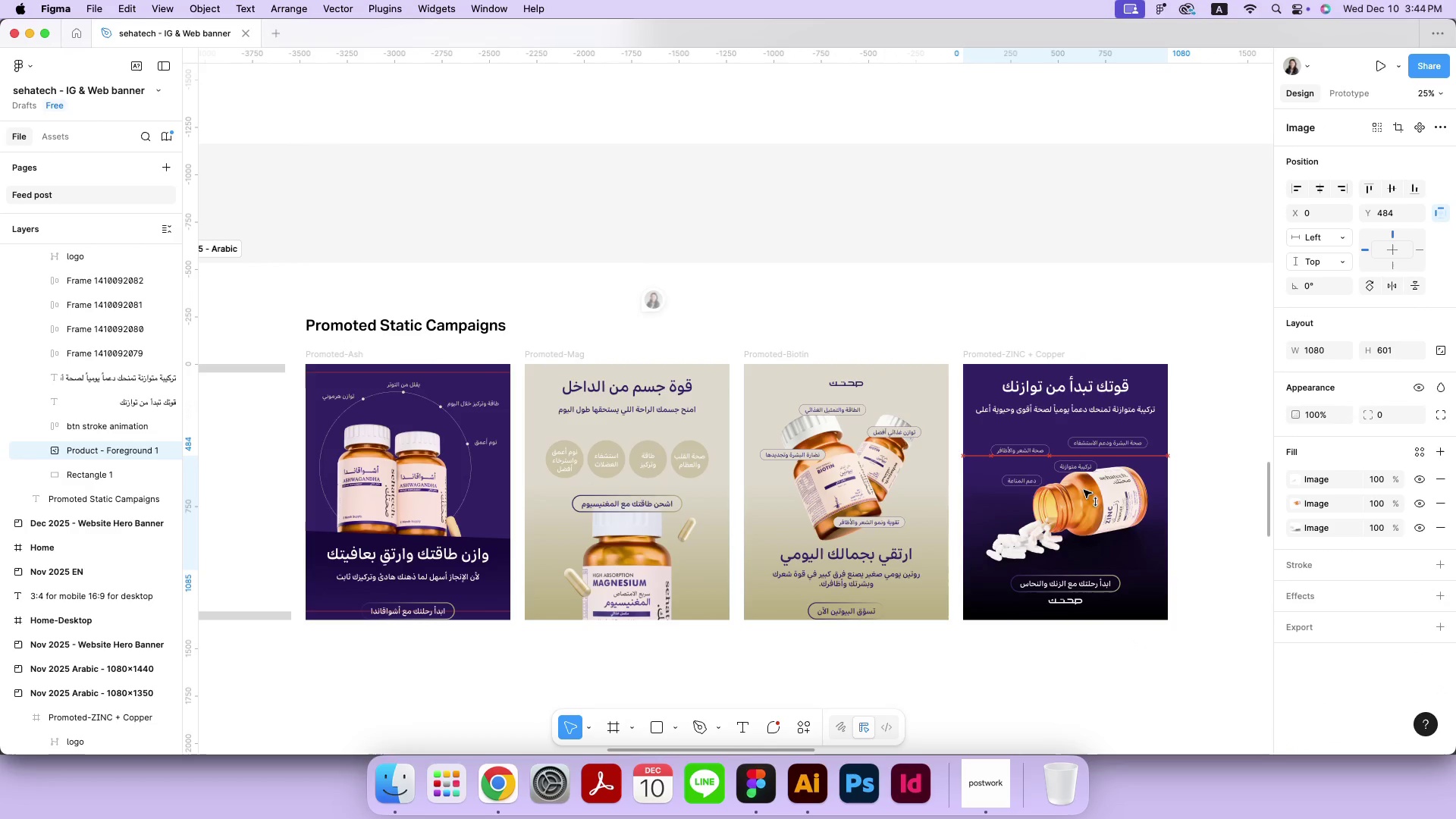 
hold_key(key=ShiftRight, duration=1.69)
 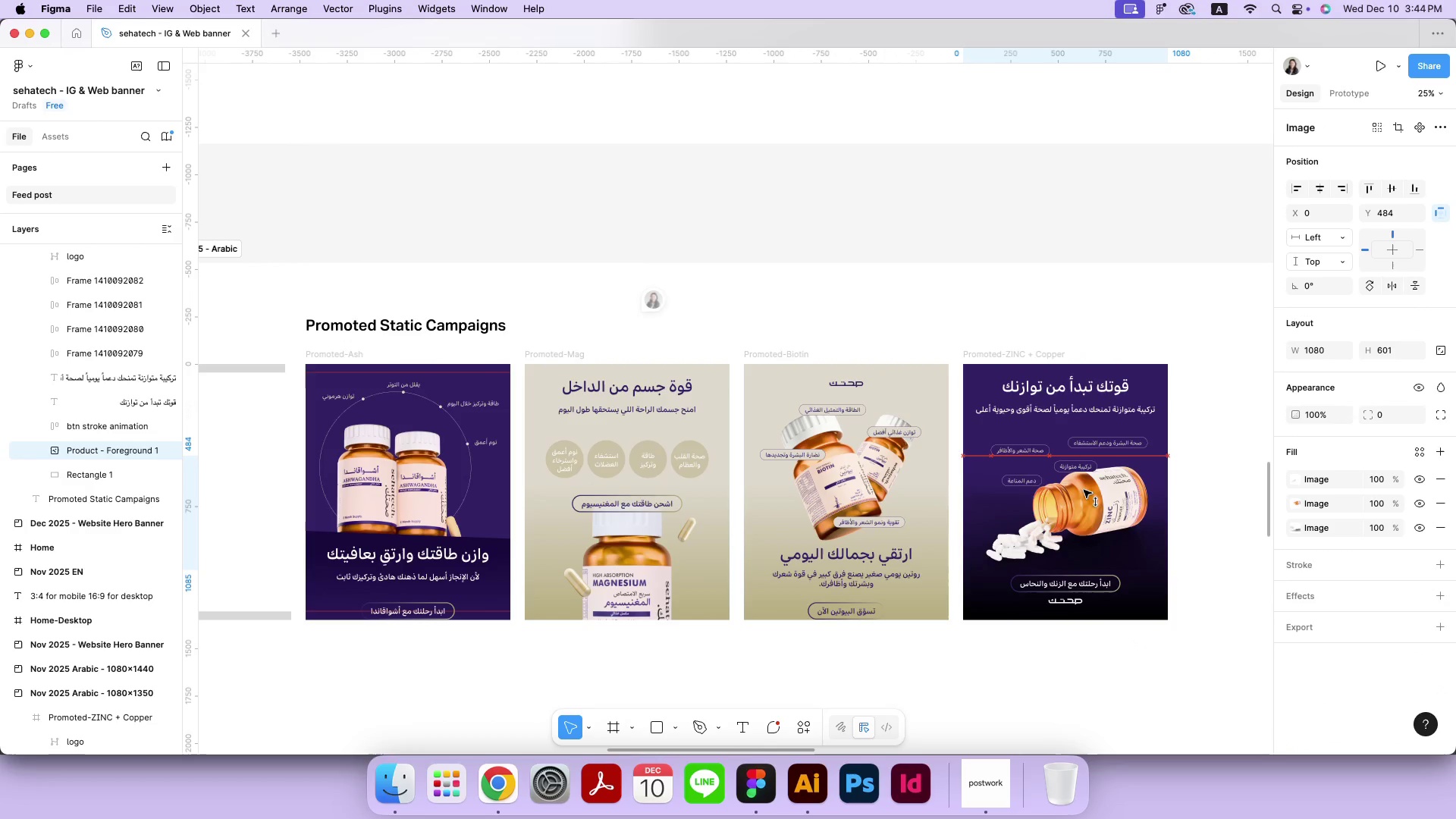 
left_click_drag(start_coordinate=[1089, 587], to_coordinate=[1089, 582])
 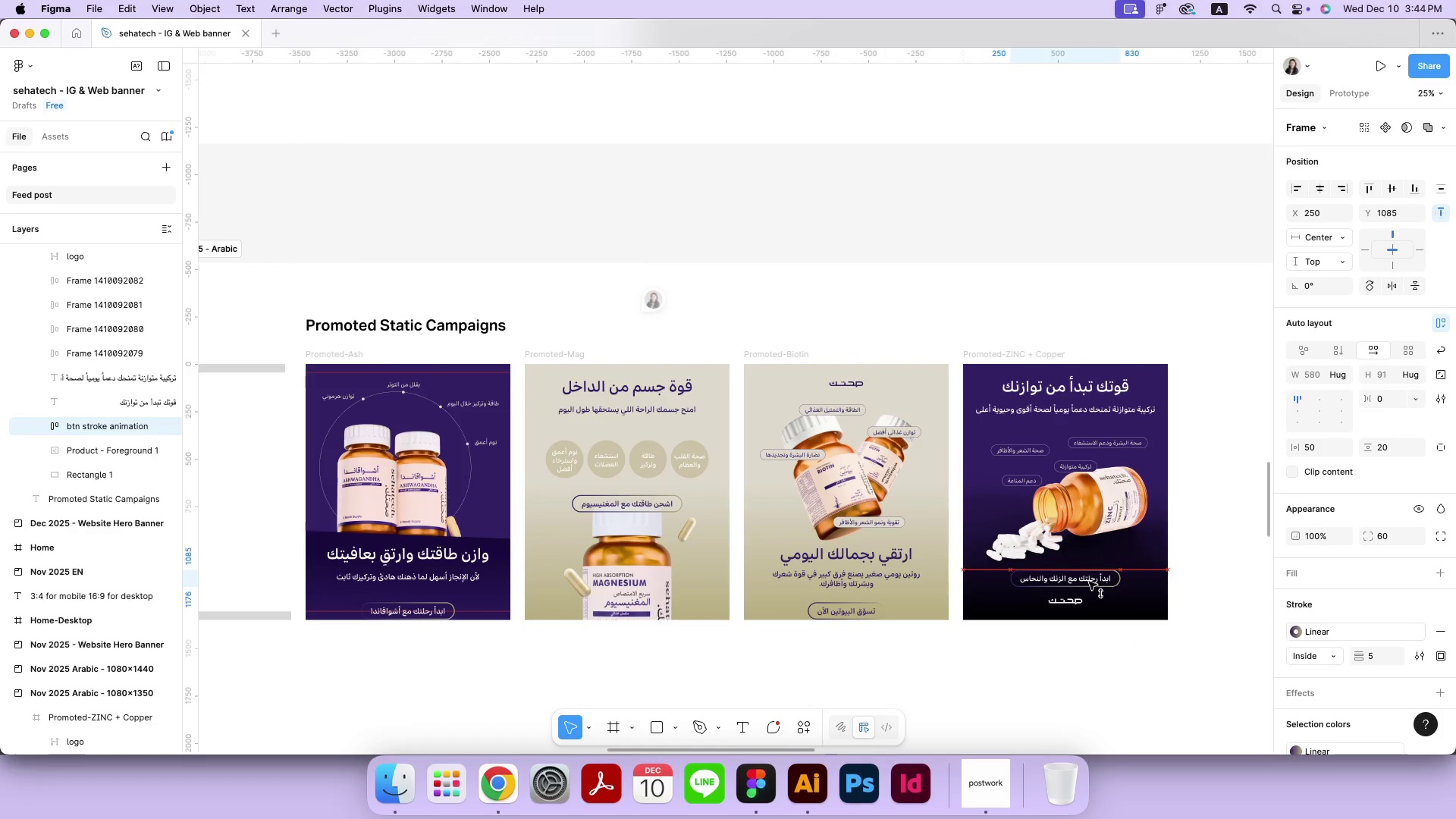 
hold_key(key=ShiftRight, duration=0.96)
 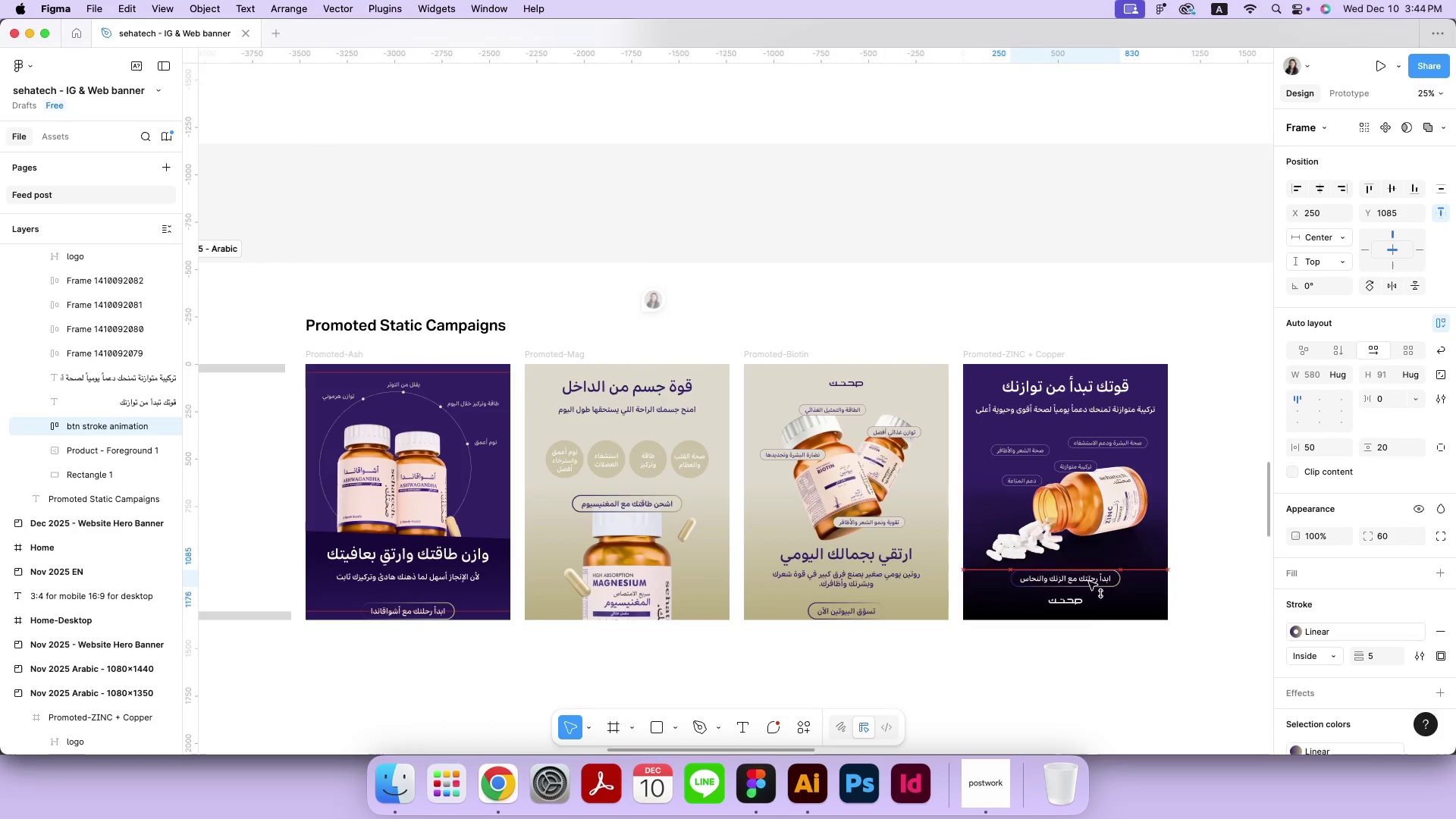 
left_click([1079, 698])
 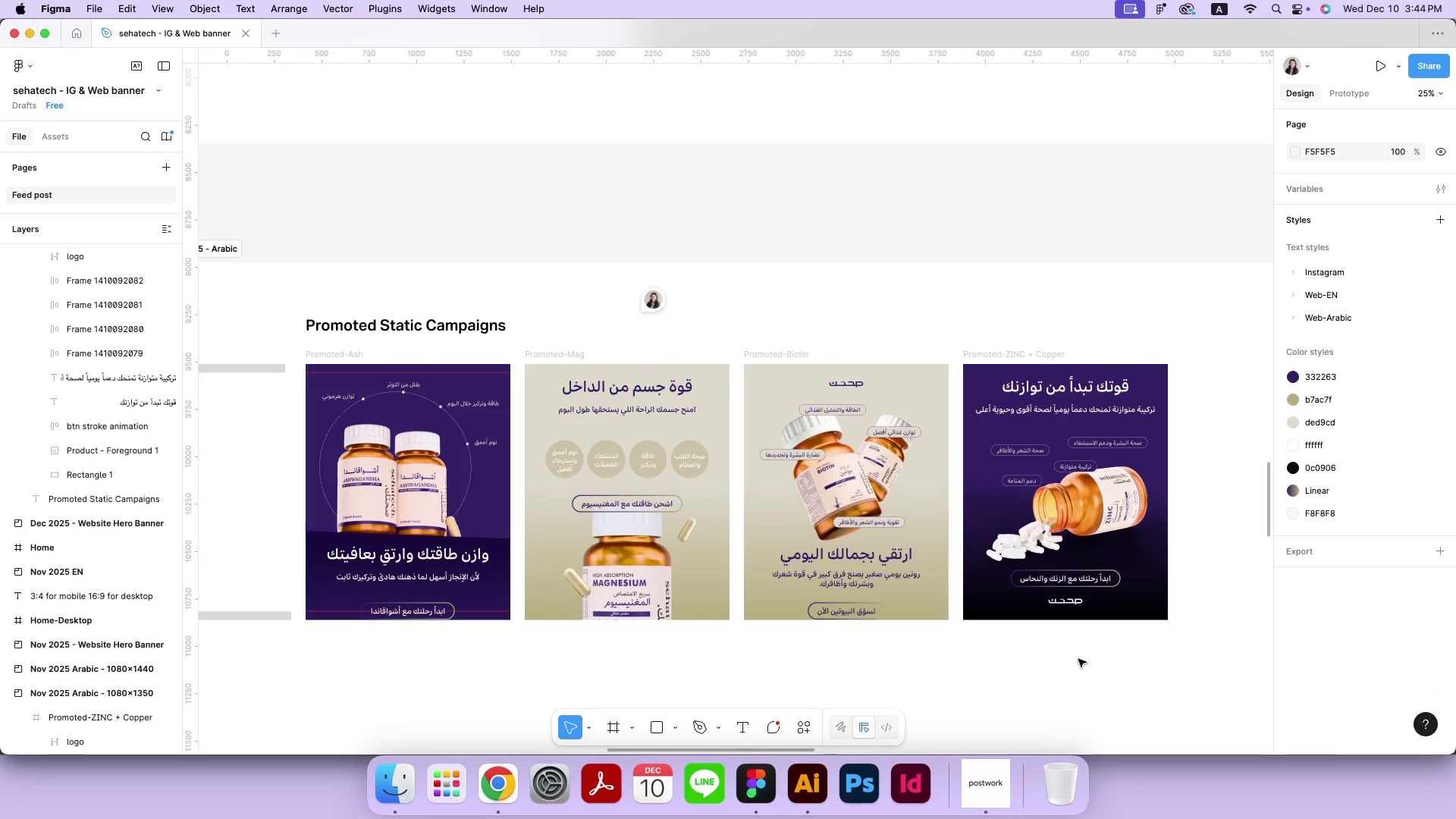 
left_click([1072, 465])
 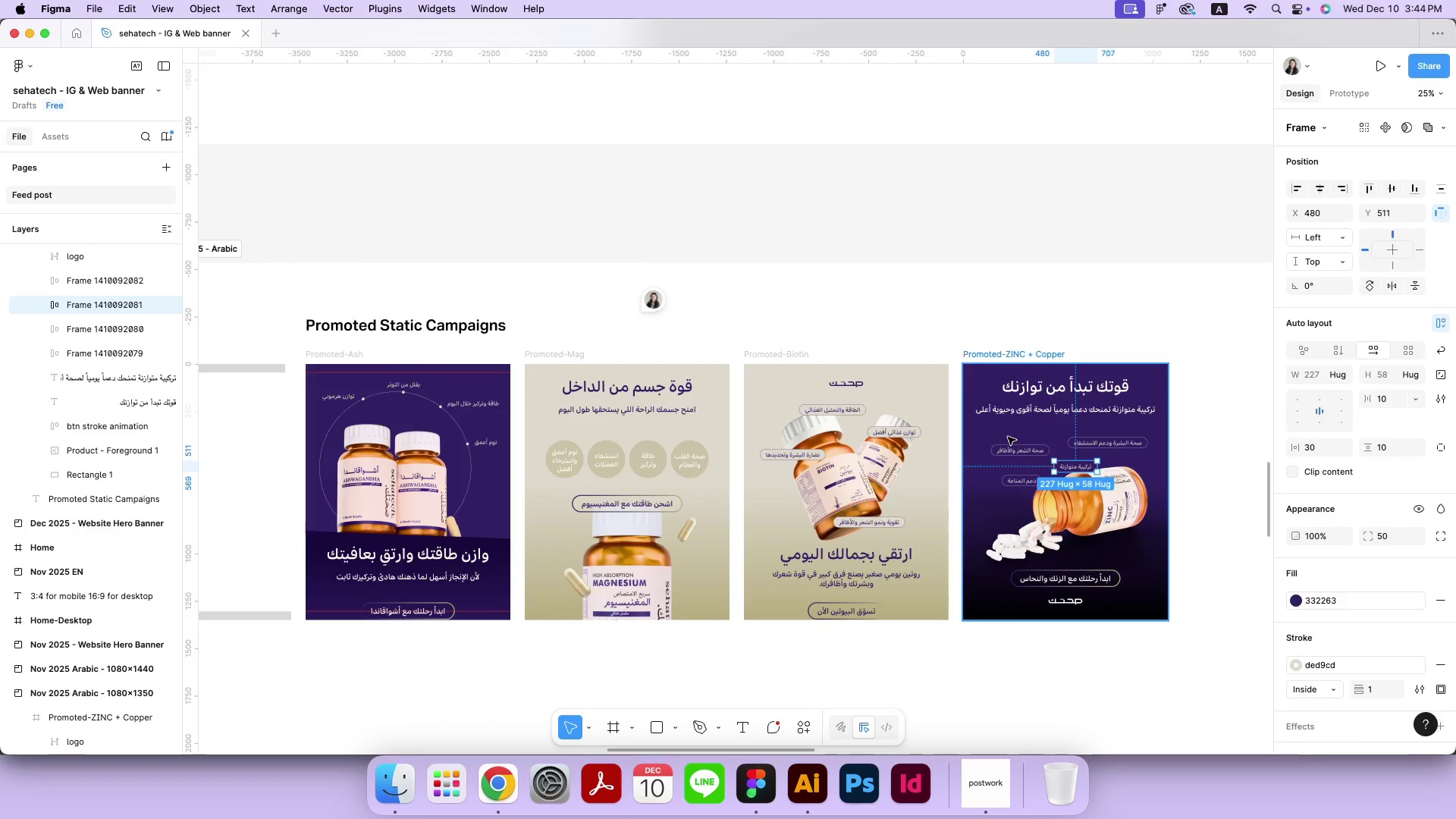 
hold_key(key=ShiftRight, duration=0.56)
double_click([1008, 437])
 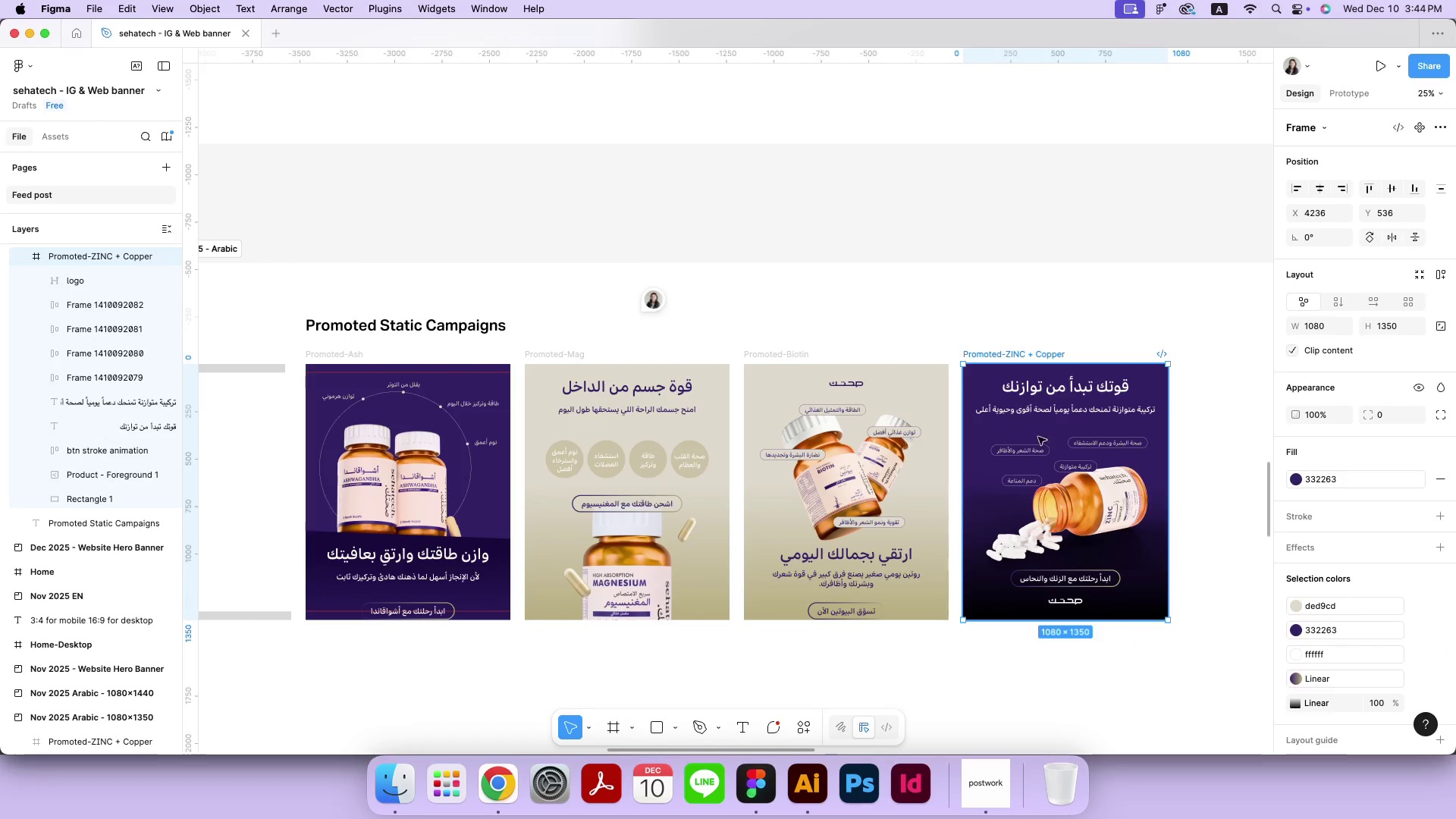 
key(Meta+MetaRight)
 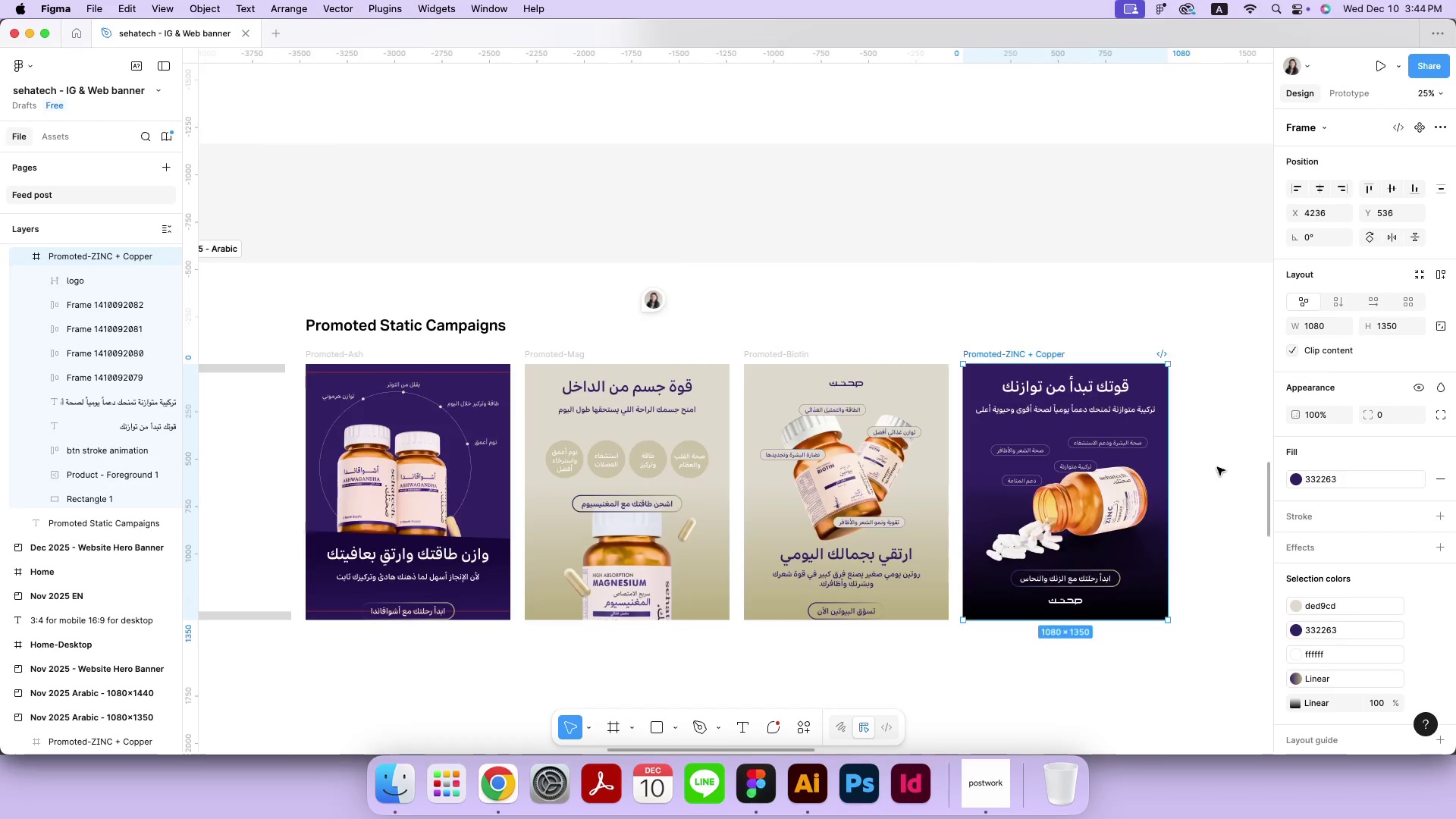 
key(Meta+Equal)
 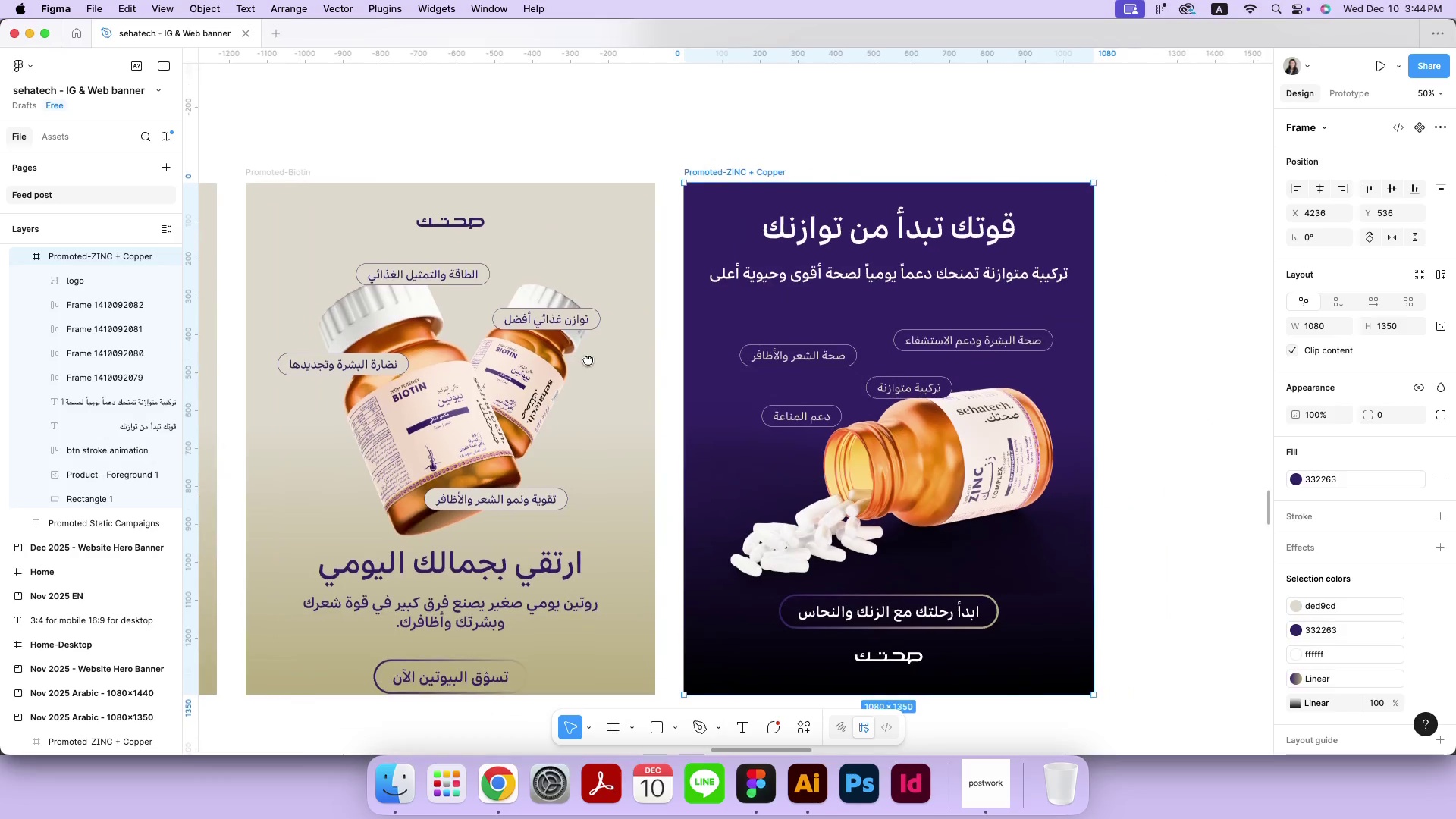 
hold_key(key=Space, duration=0.8)
 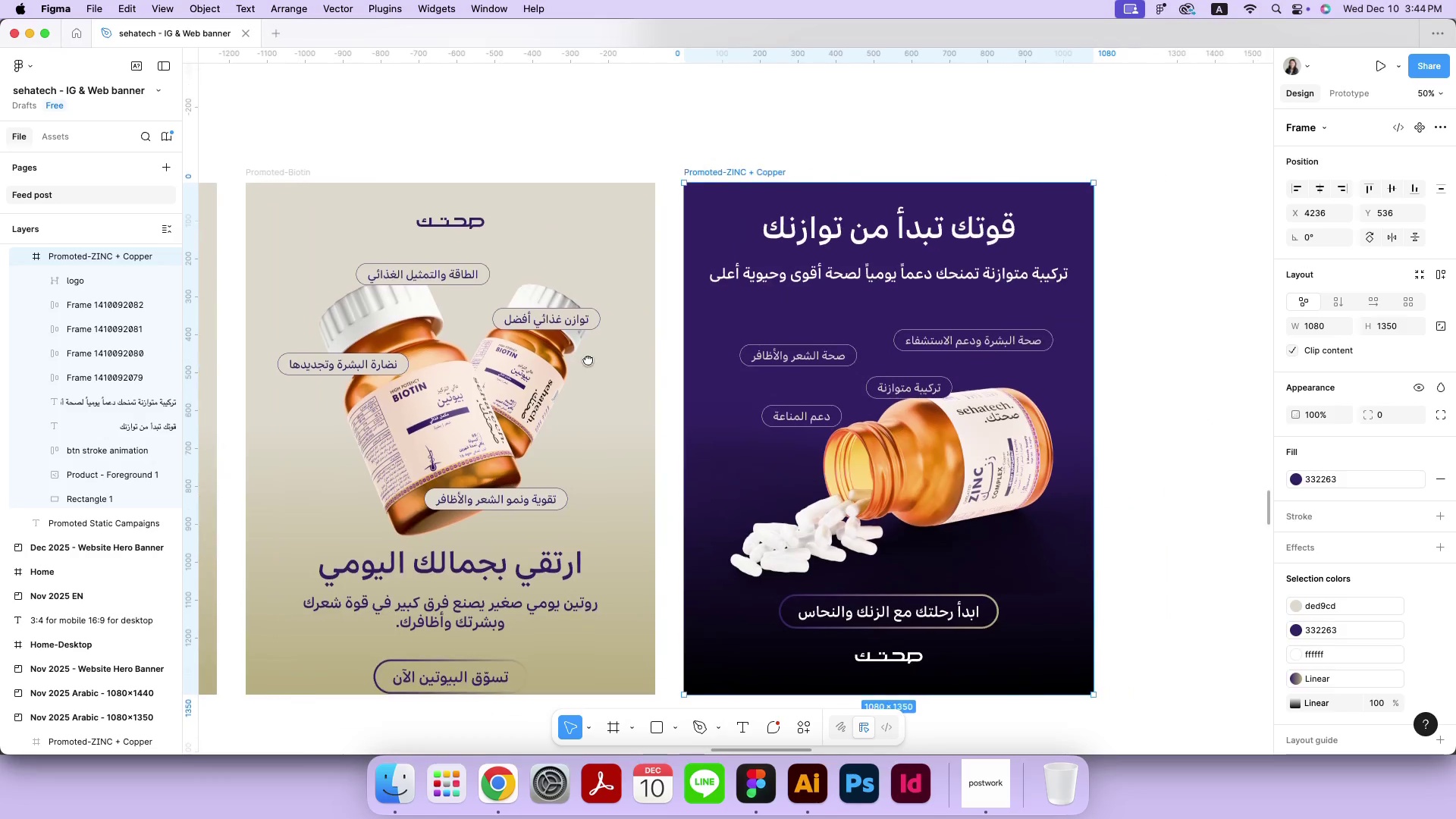 
left_click_drag(start_coordinate=[1102, 504], to_coordinate=[588, 359])
 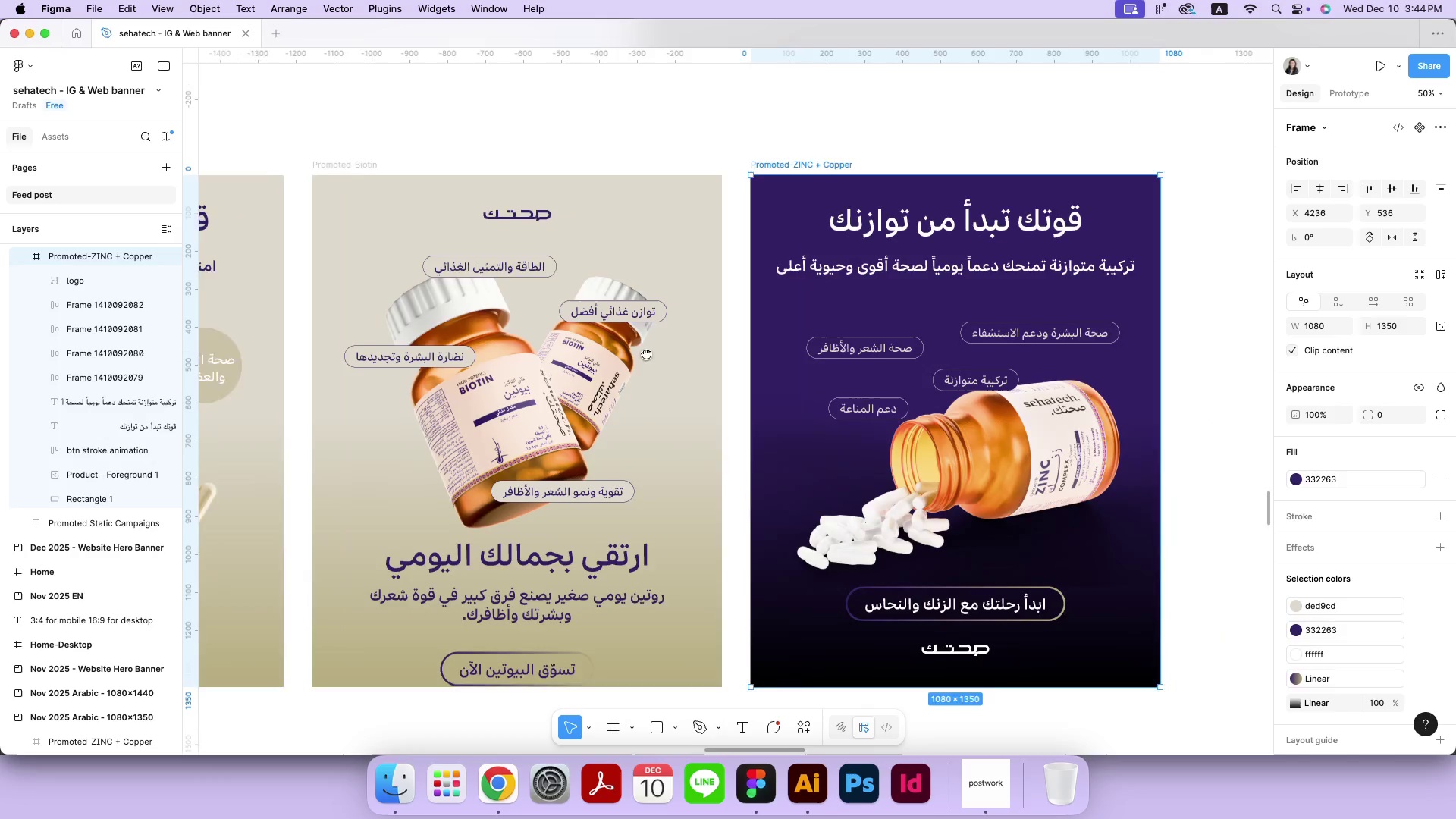 
left_click([938, 332])
 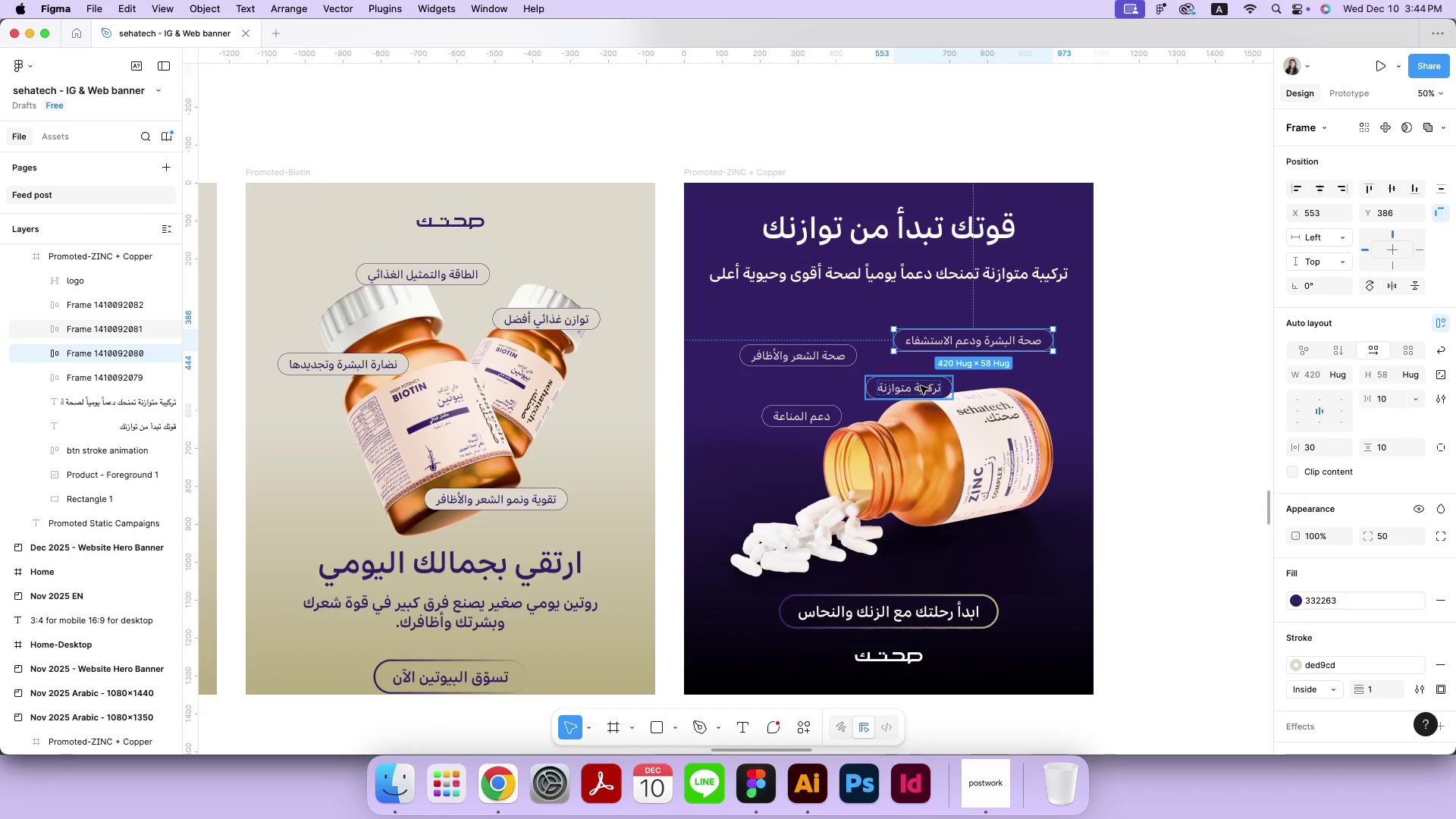 
hold_key(key=ShiftRight, duration=1.19)
double_click([919, 387])
 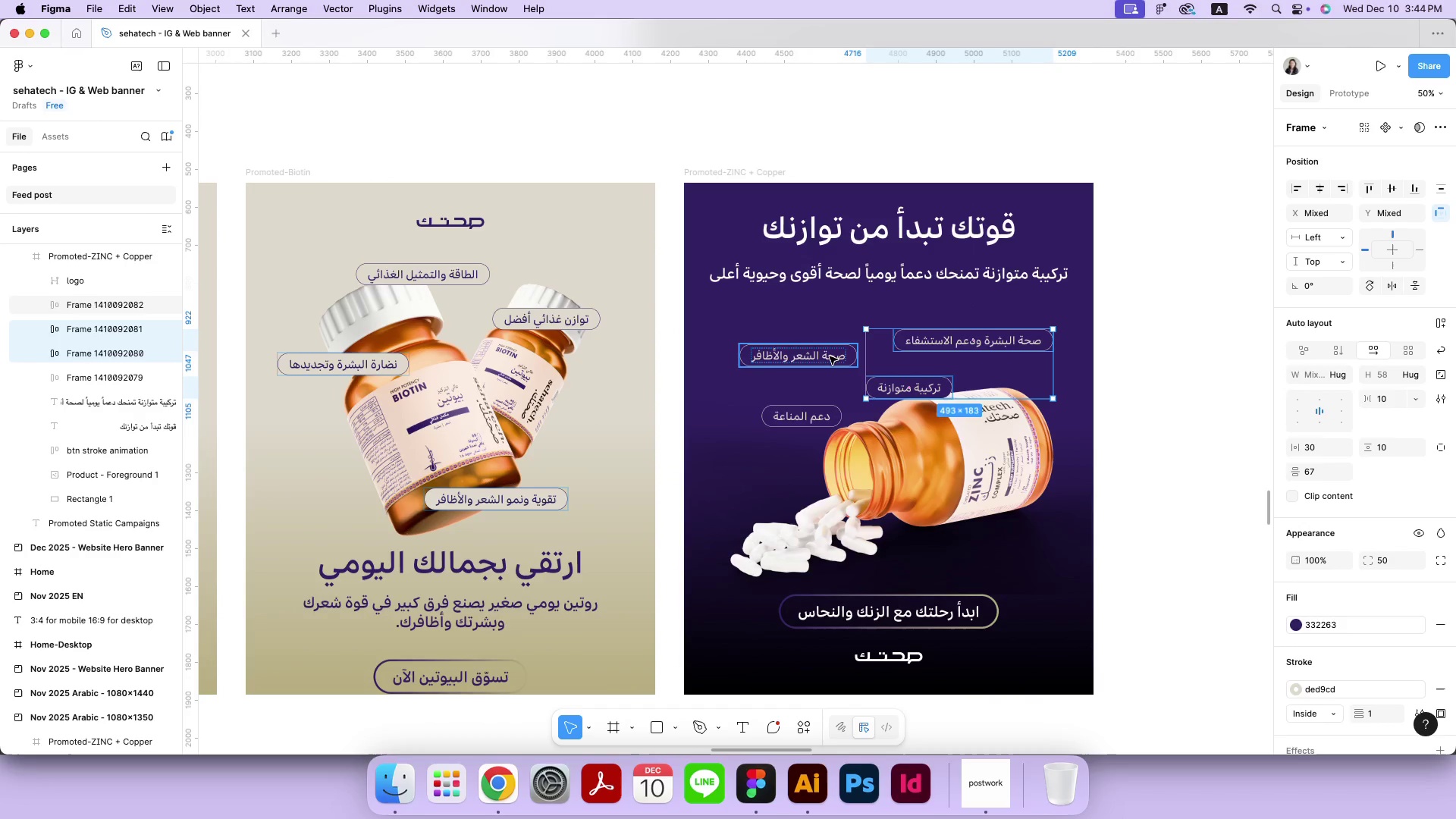 
triple_click([830, 356])
 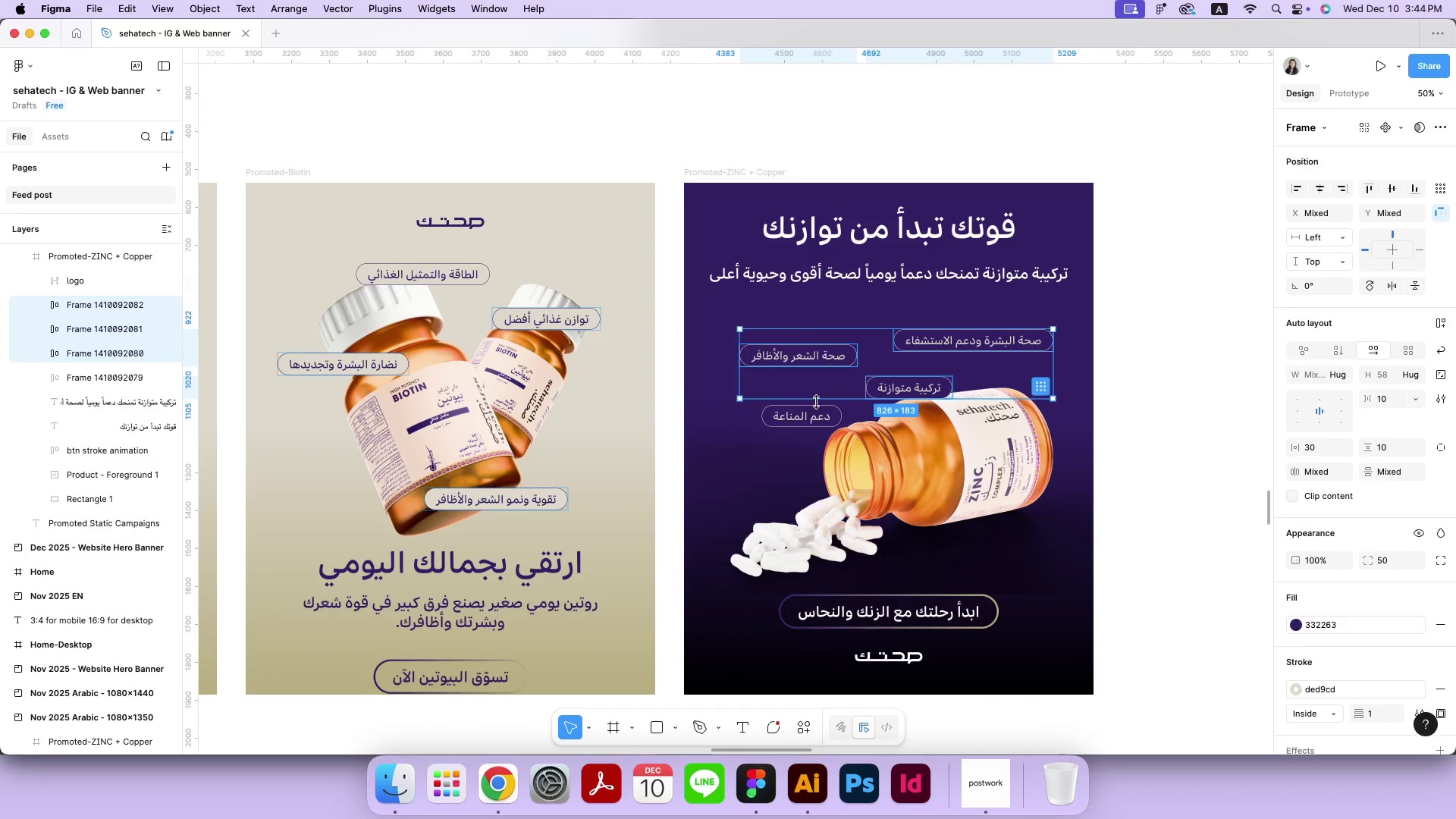 
left_click([813, 411])
 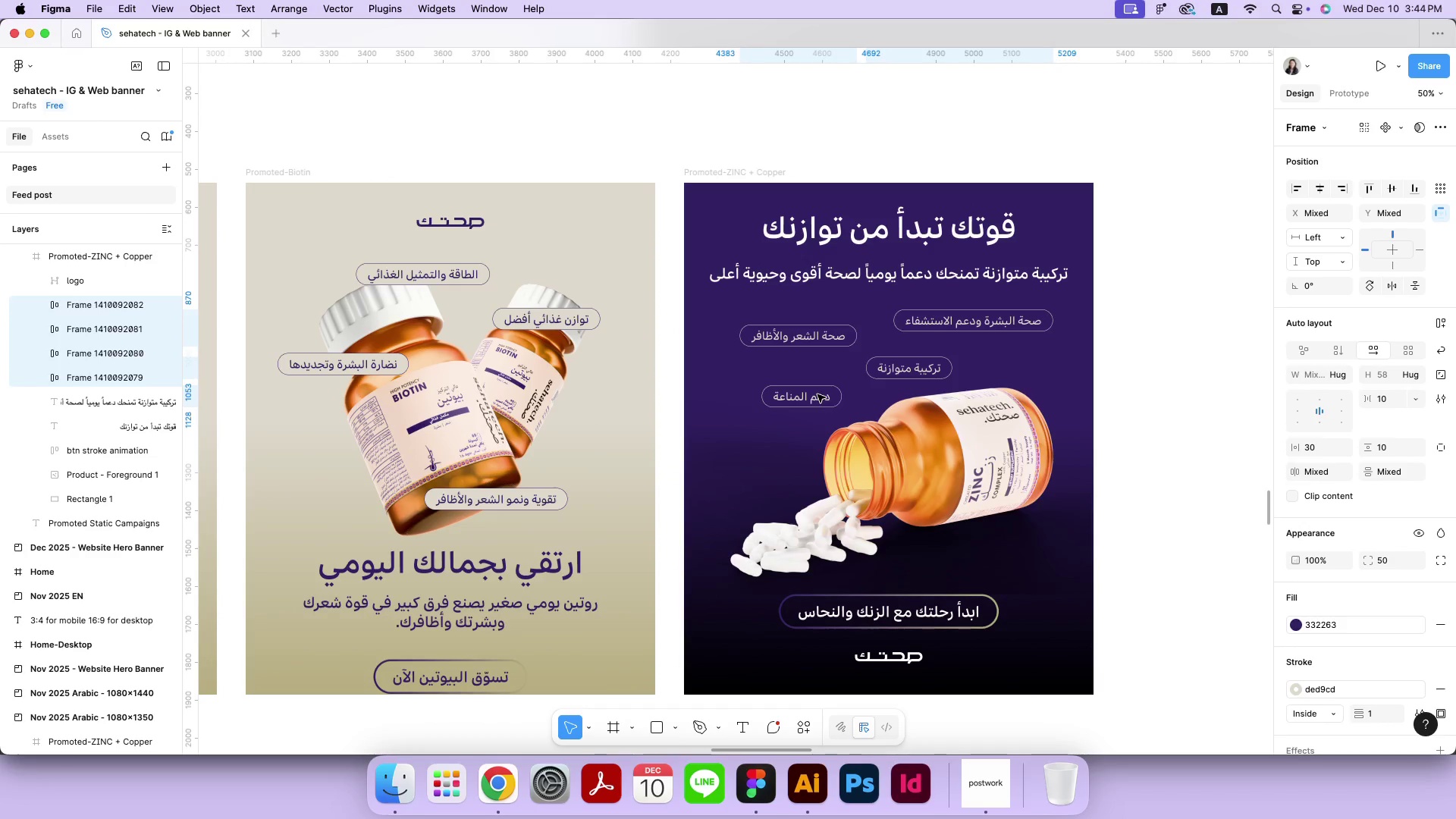 
left_click_drag(start_coordinate=[817, 415], to_coordinate=[817, 394])
 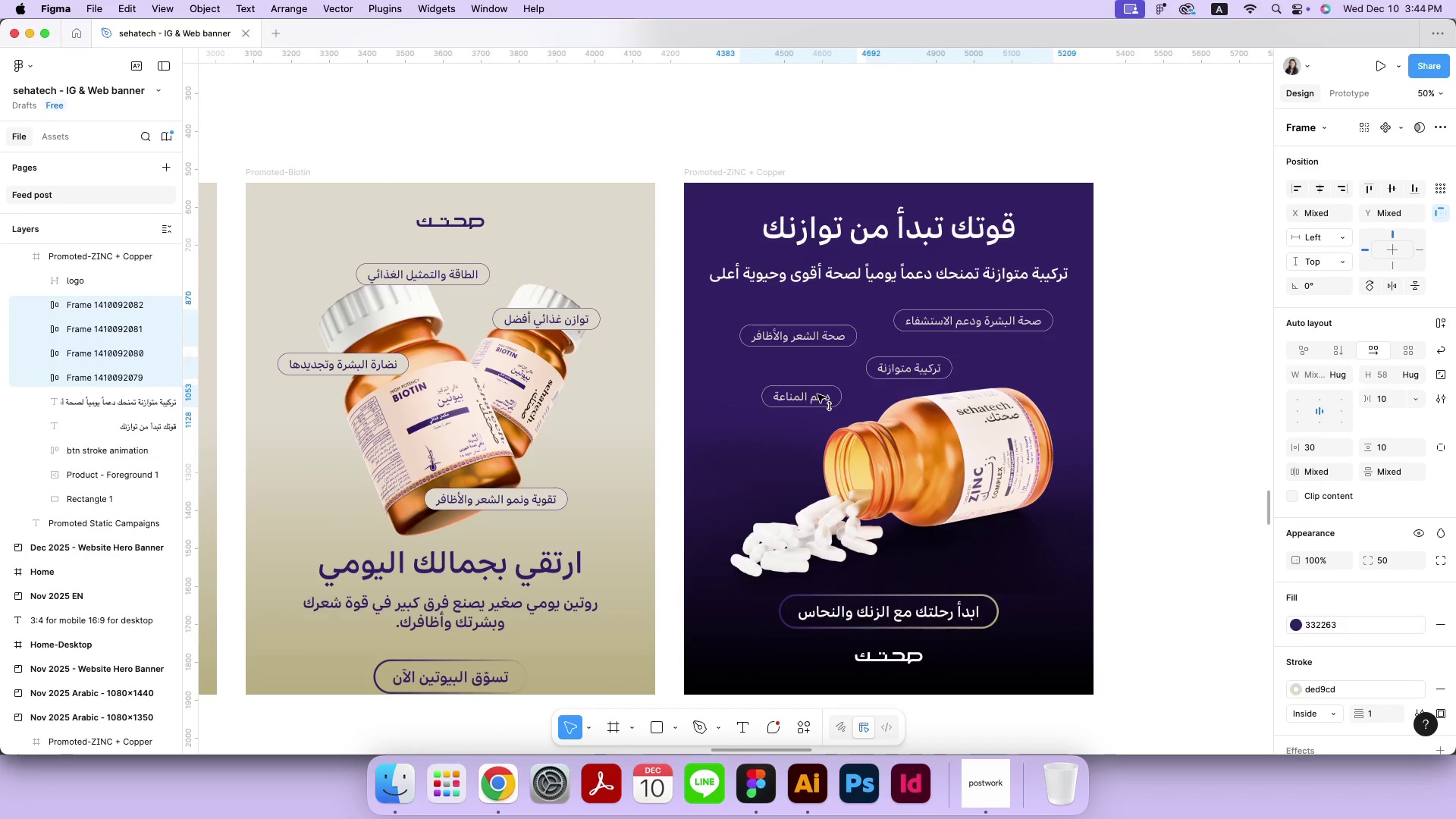 
hold_key(key=ShiftRight, duration=0.98)
 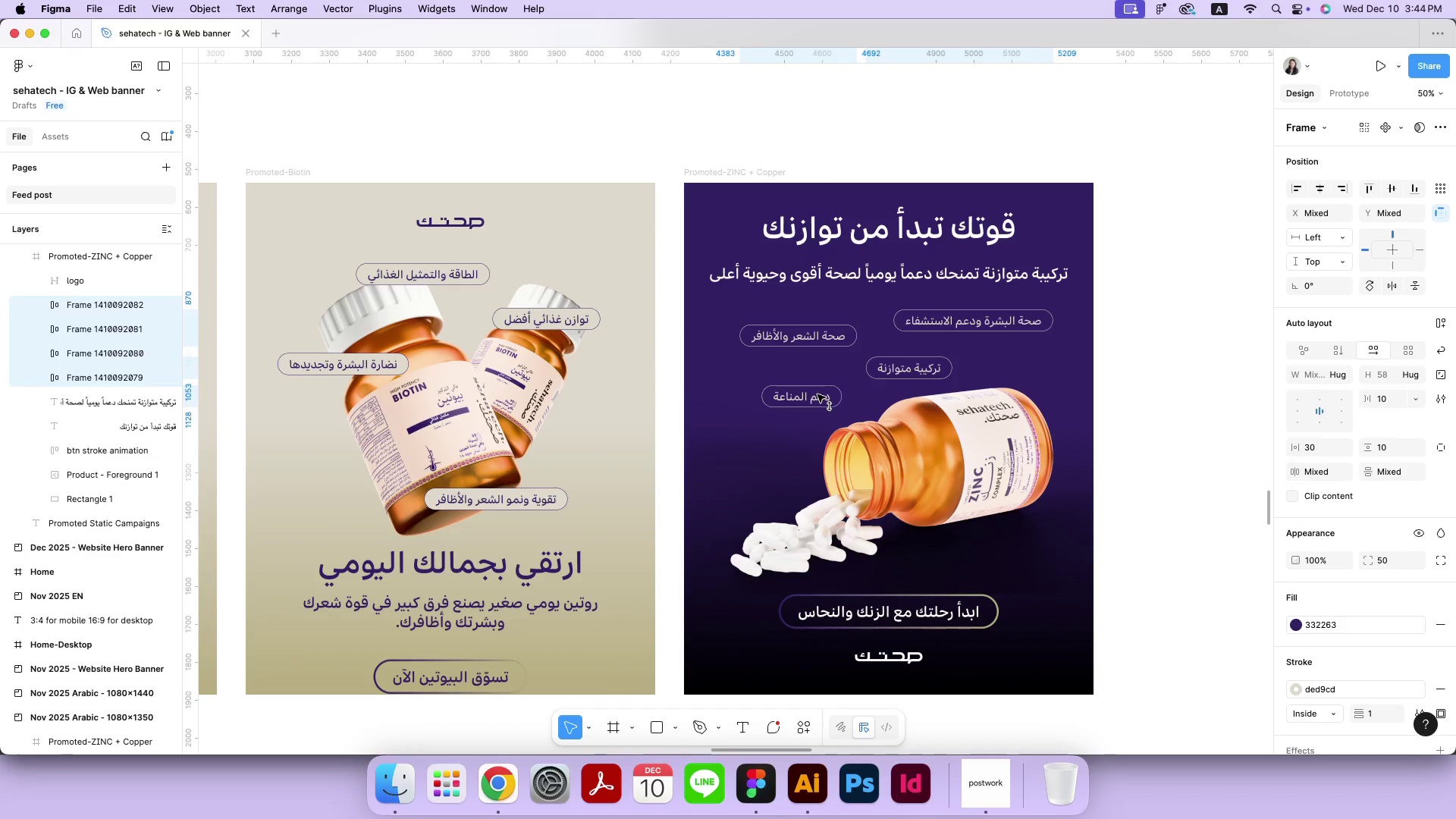 
left_click([1150, 422])
 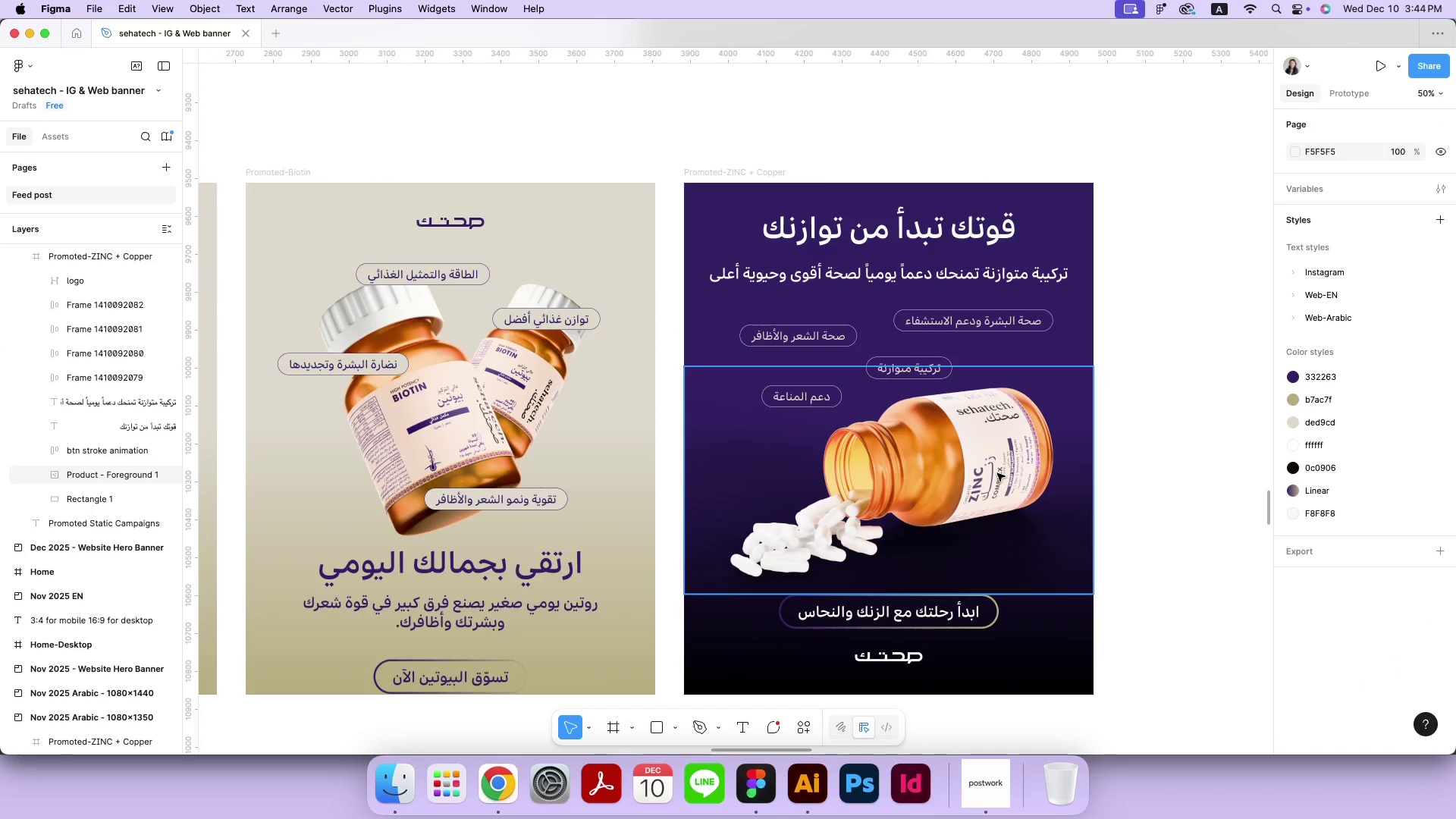 
left_click([1147, 463])
 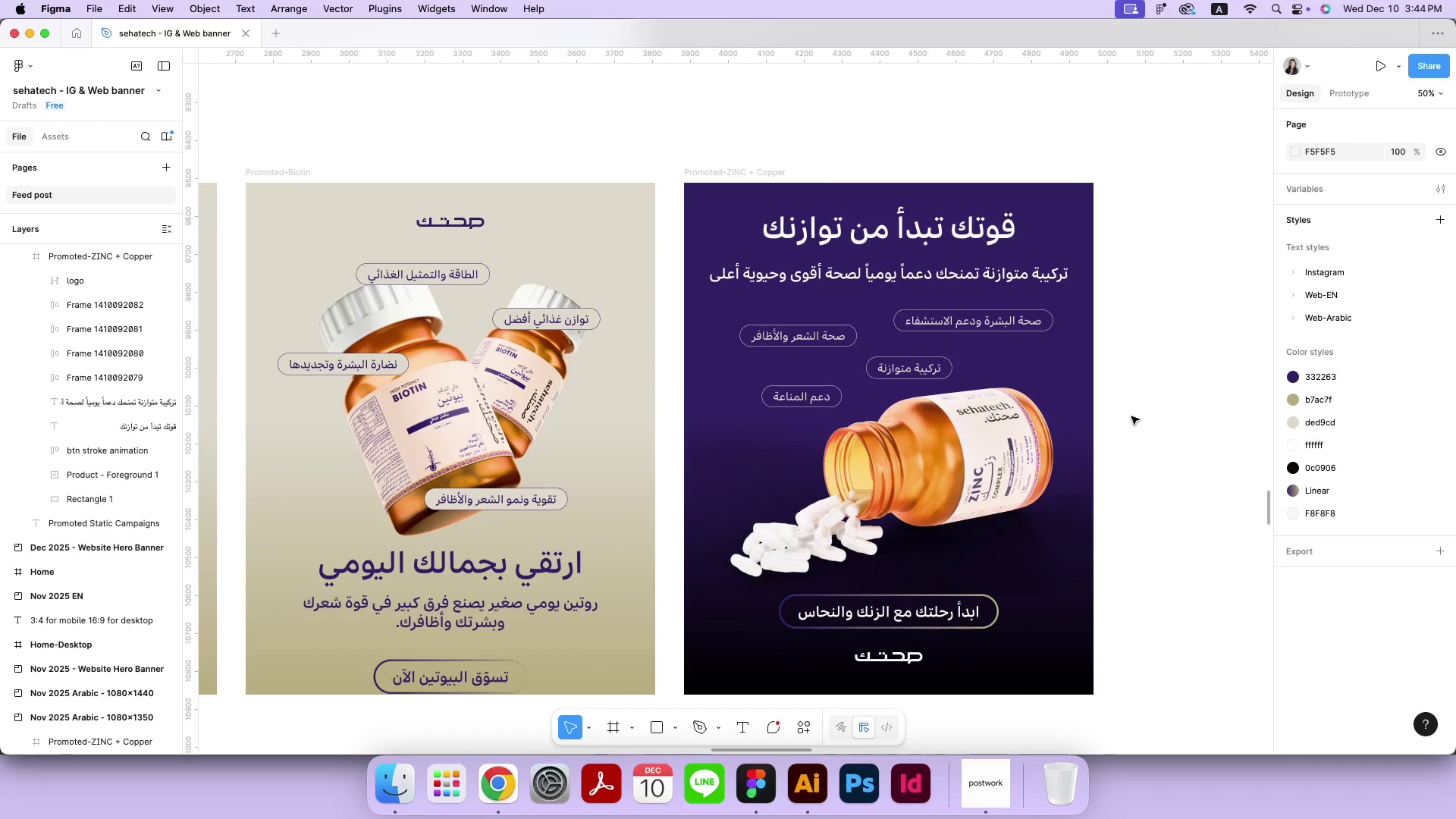 
wait(5.97)
 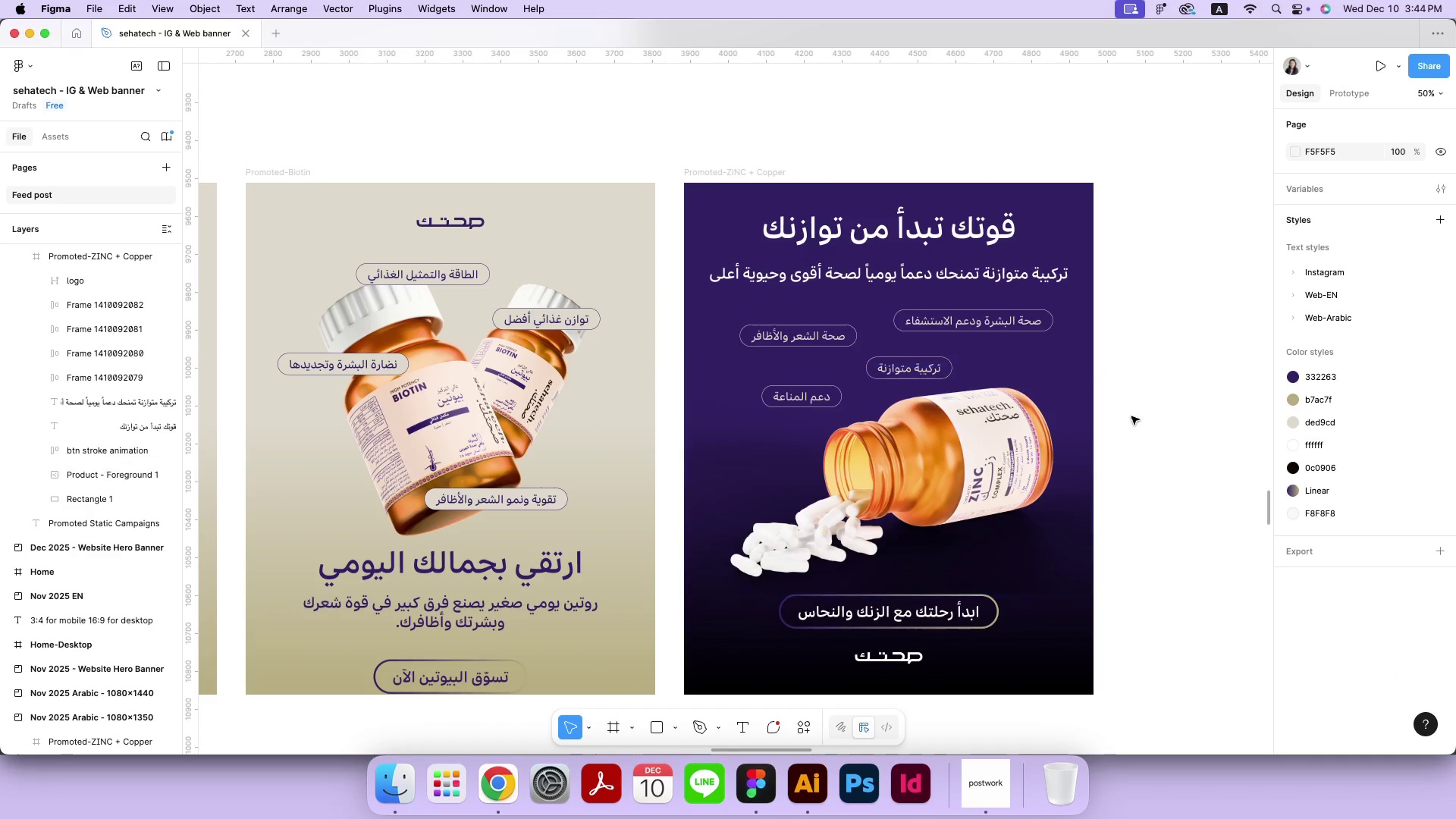 
key(Meta+MetaRight)
 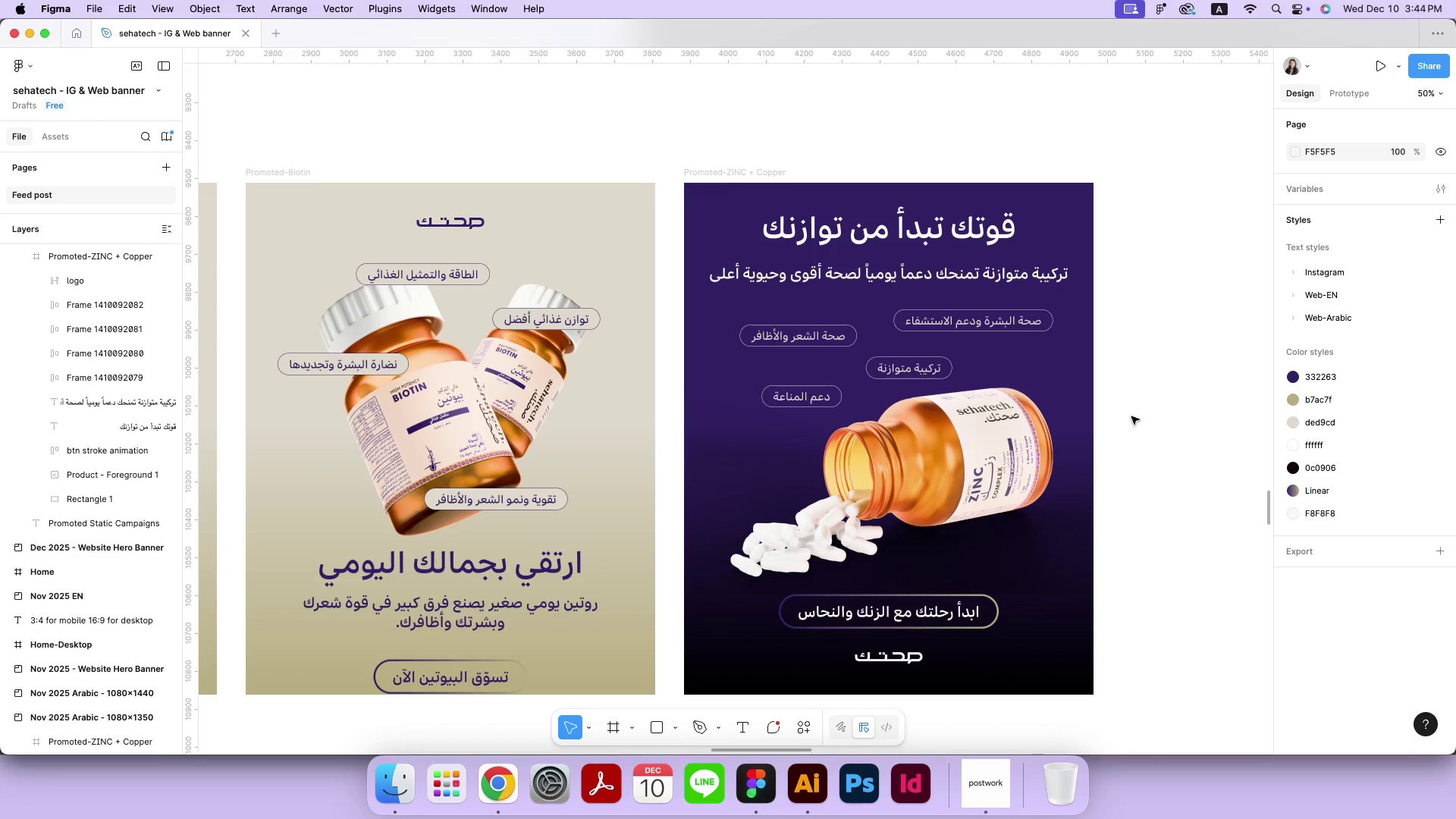 
key(Meta+MetaRight)
 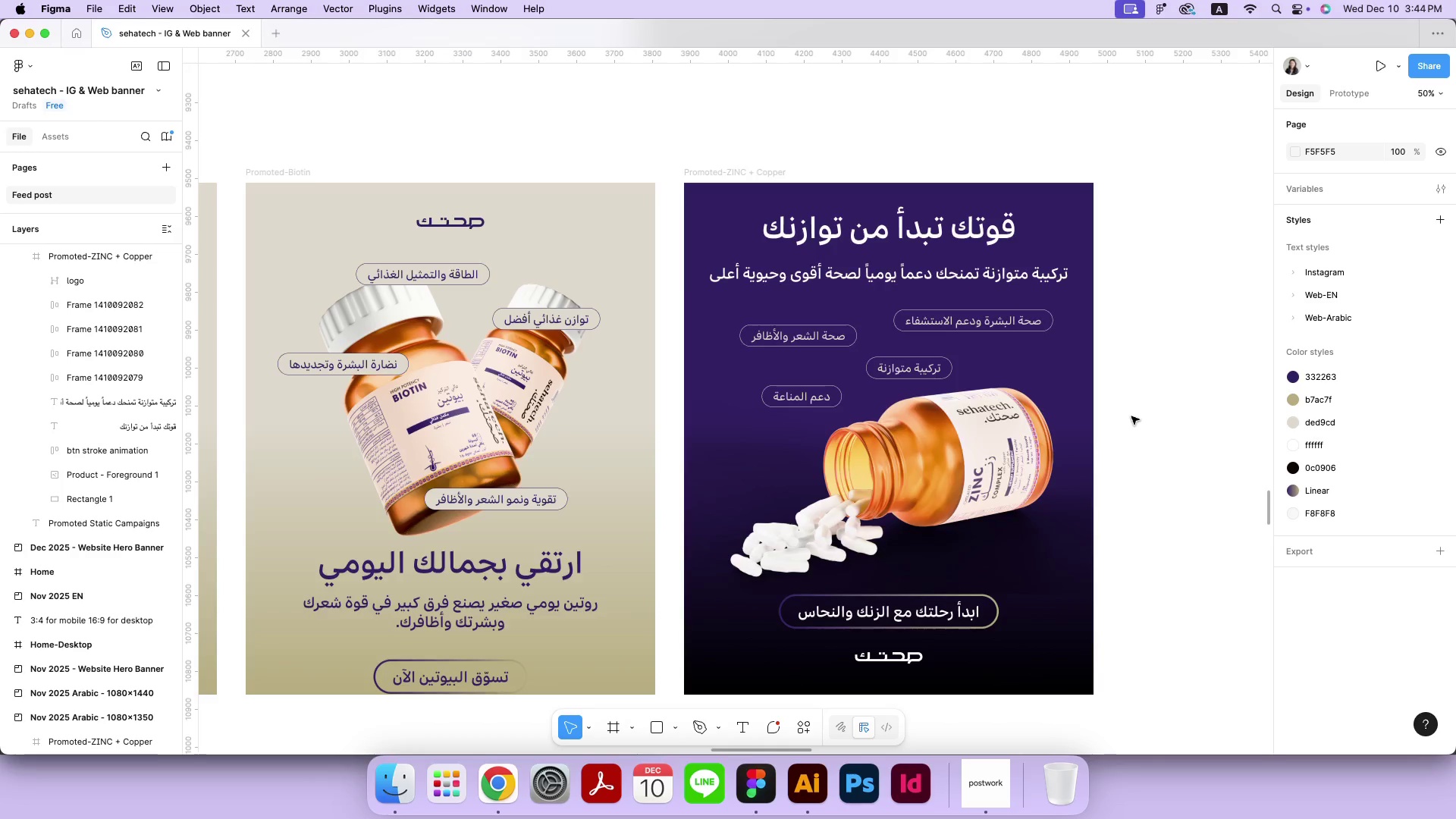 
key(Meta+Minus)
 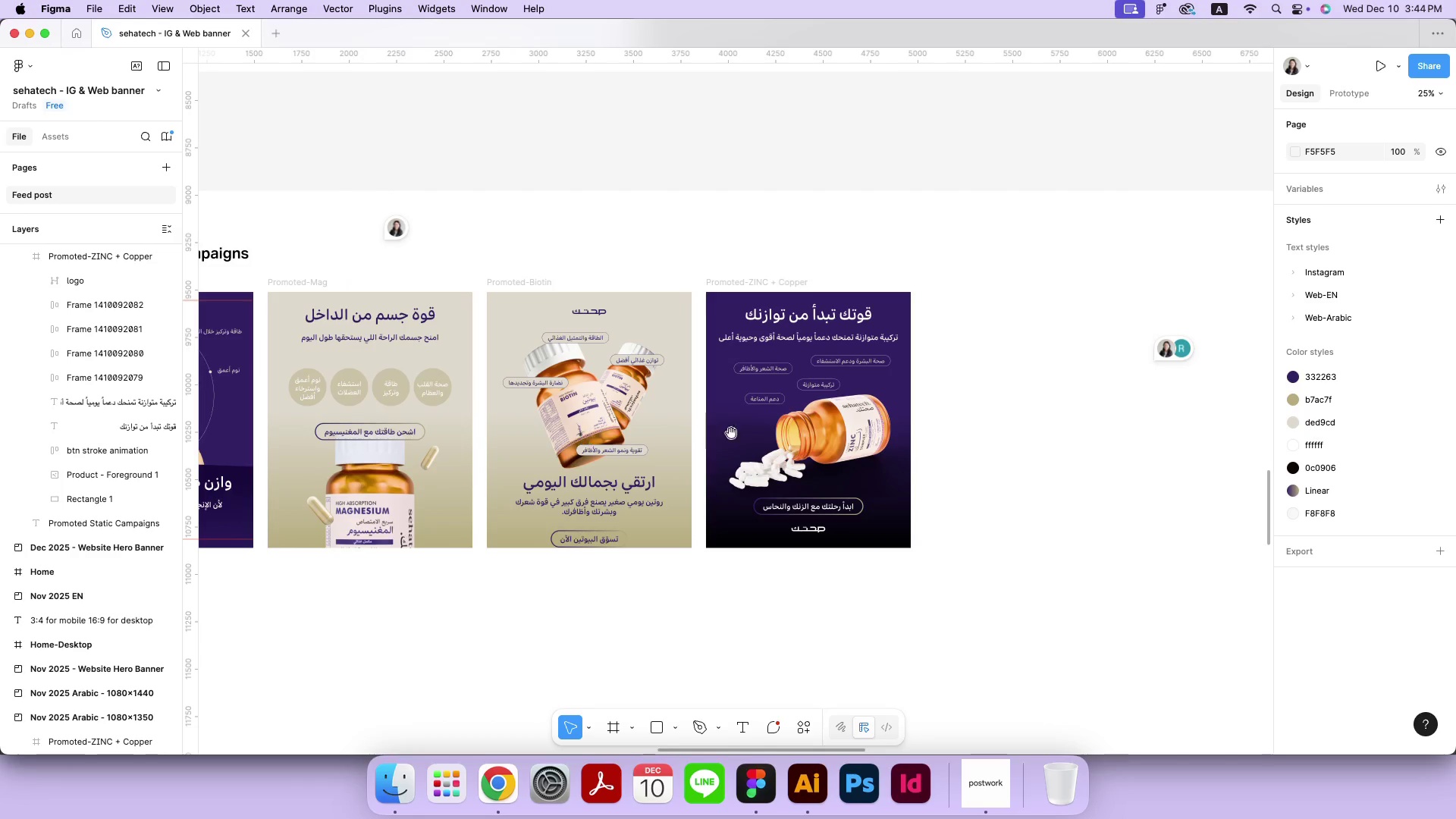 
hold_key(key=Space, duration=0.77)
 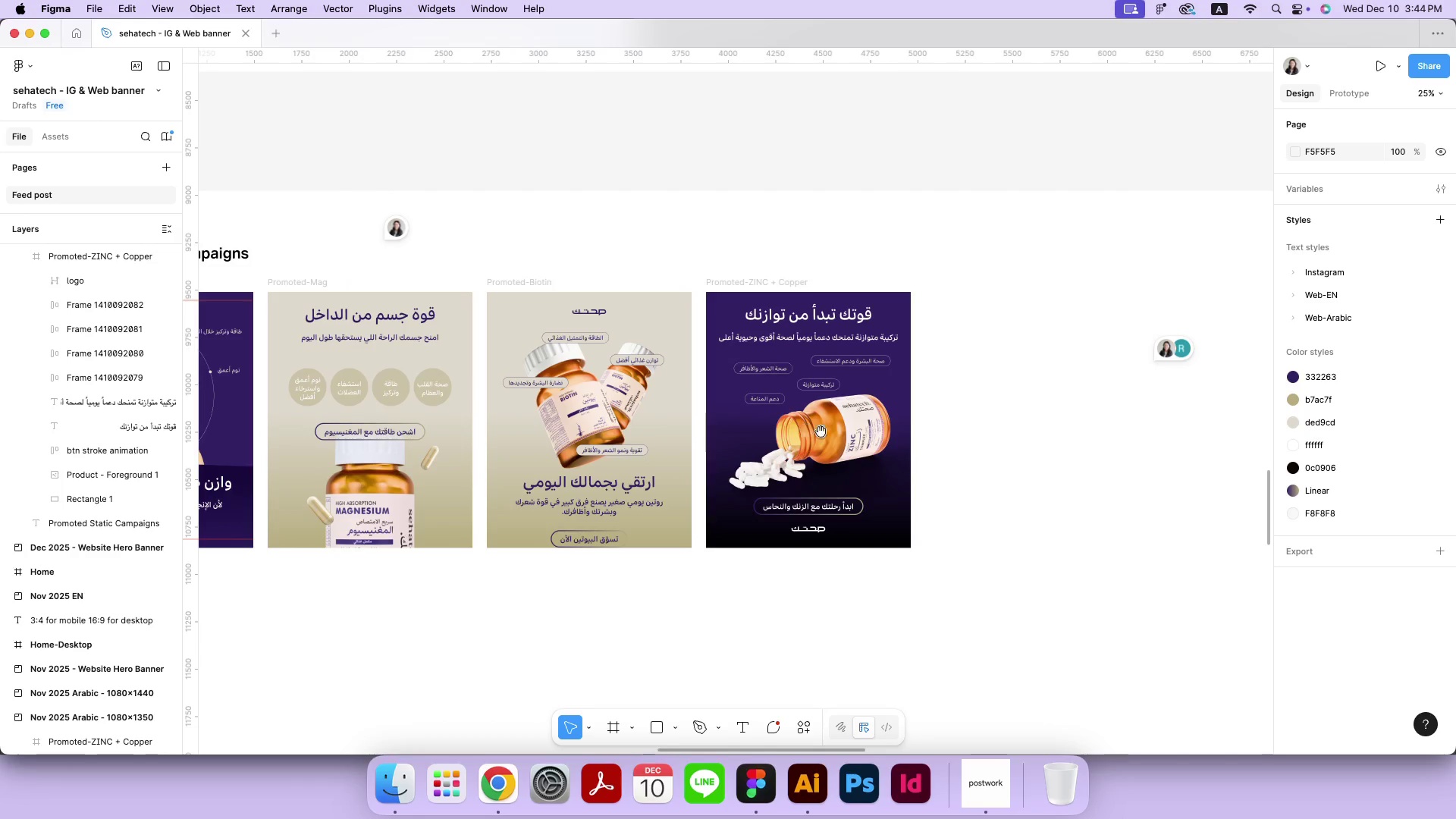 
hold_key(key=Space, duration=1.51)
 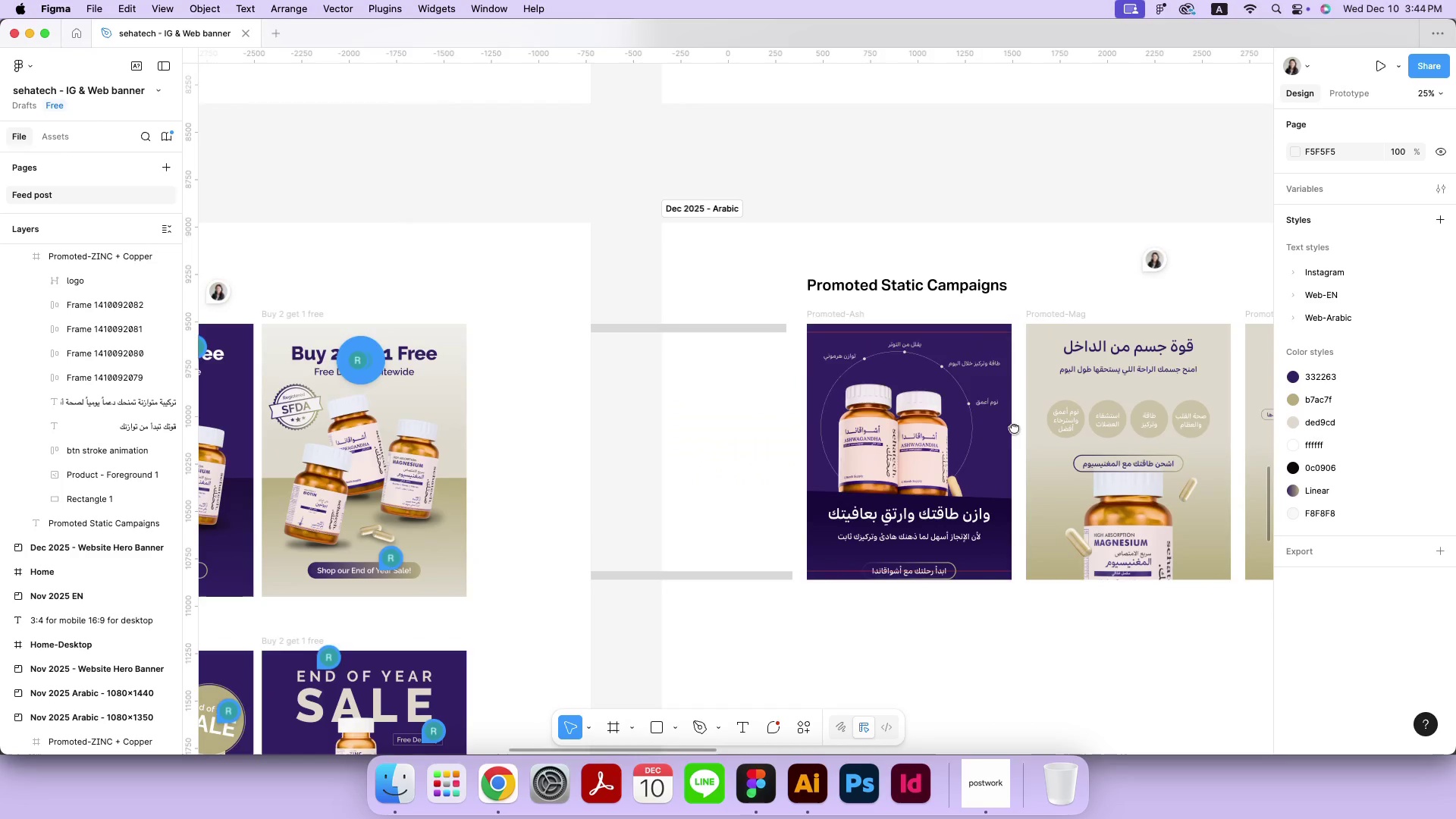 
left_click_drag(start_coordinate=[867, 340], to_coordinate=[1104, 400])
 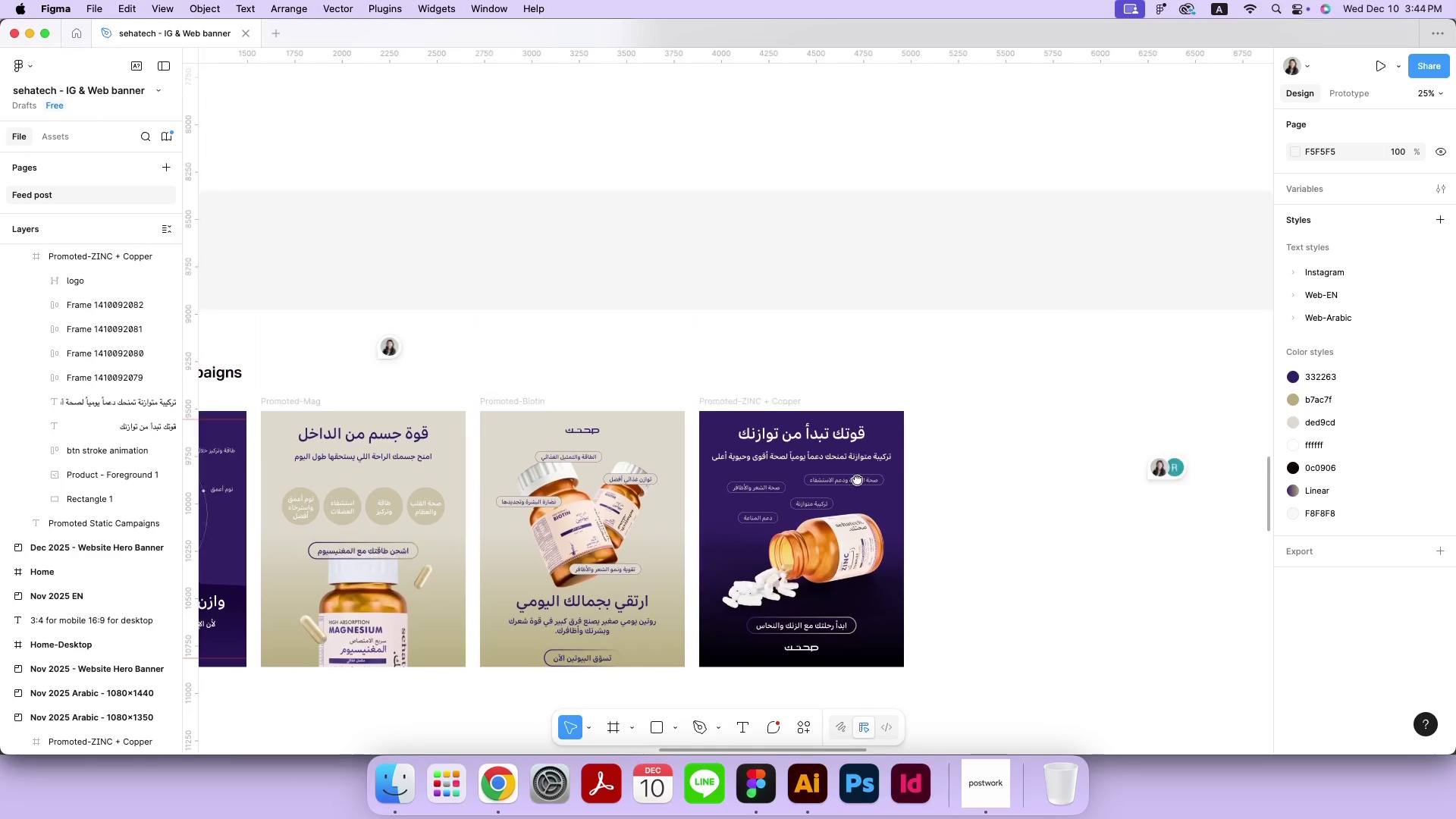 
left_click_drag(start_coordinate=[493, 456], to_coordinate=[1014, 428])
 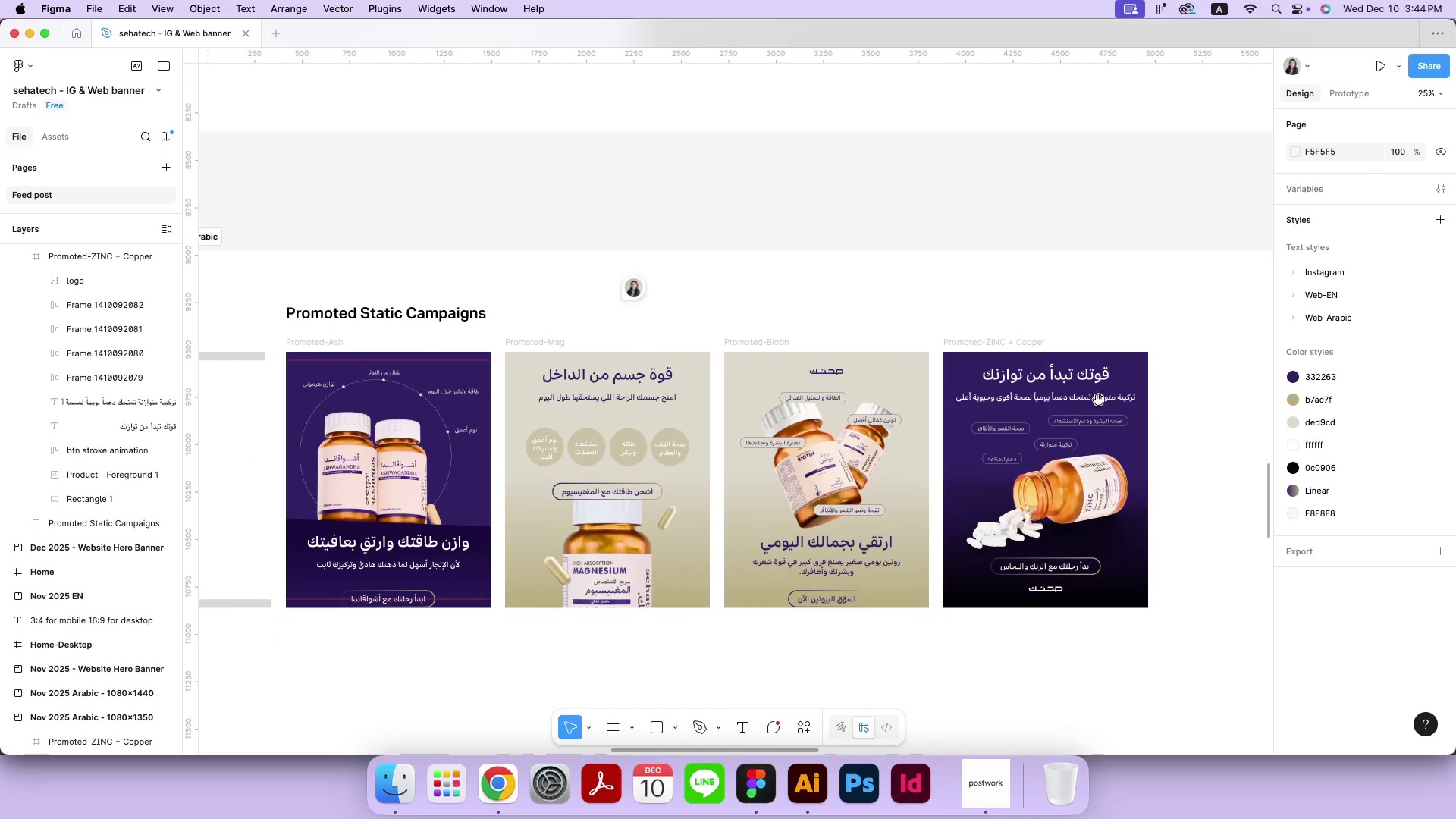 
hold_key(key=Space, duration=1.51)
 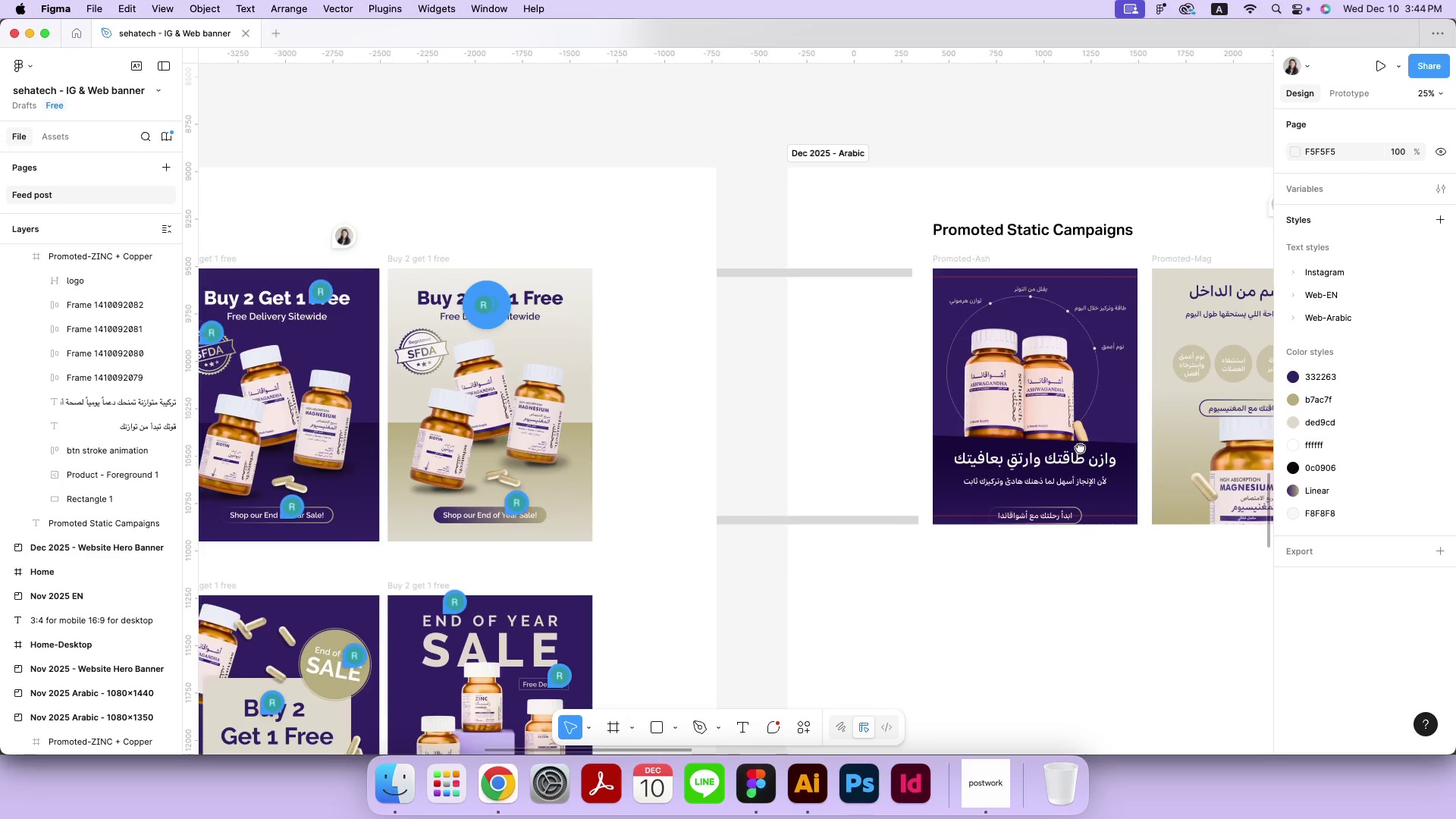 
left_click_drag(start_coordinate=[953, 503], to_coordinate=[1080, 447])
 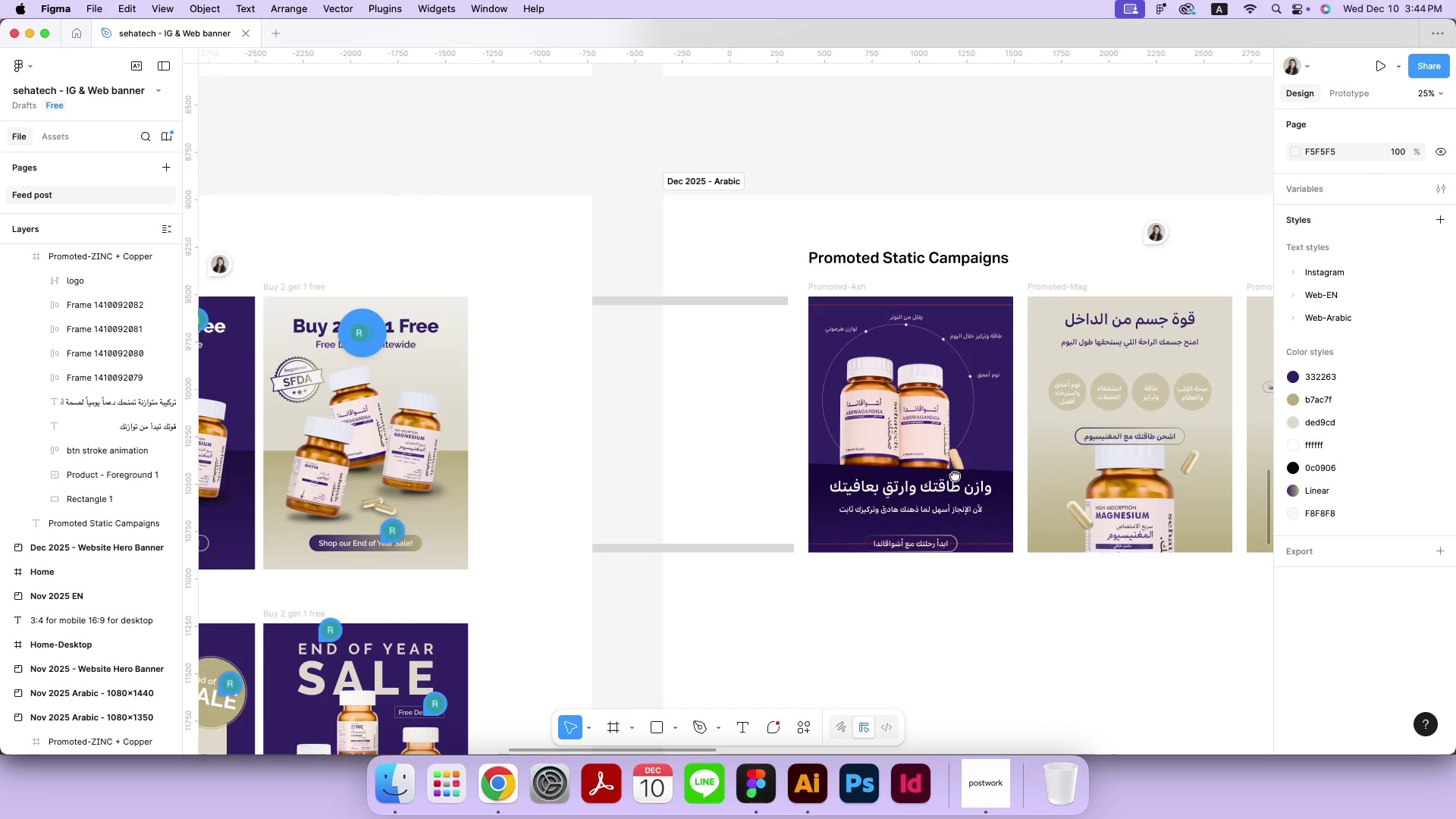 
hold_key(key=Space, duration=1.51)
 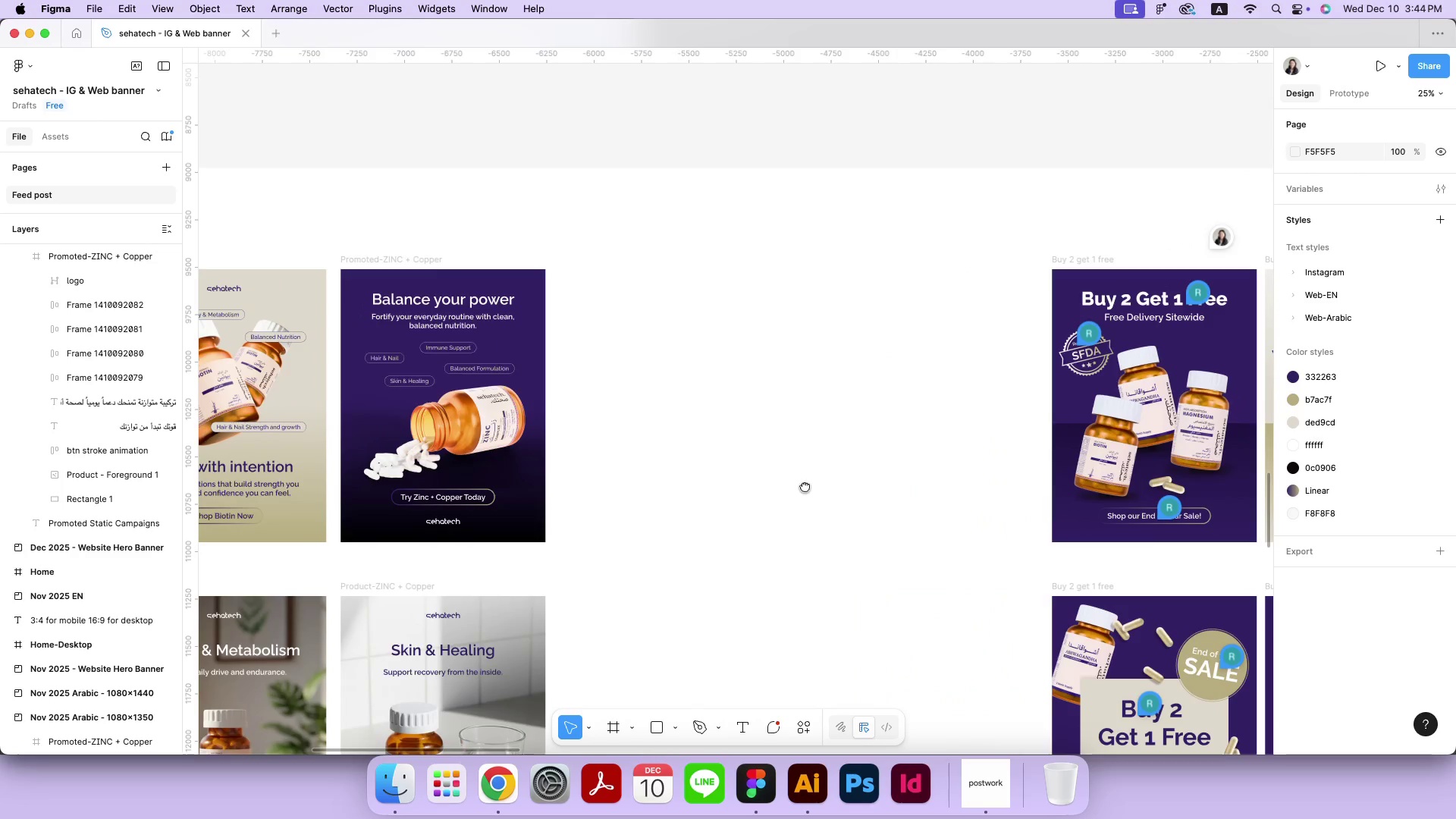 
left_click_drag(start_coordinate=[506, 464], to_coordinate=[1119, 465])
 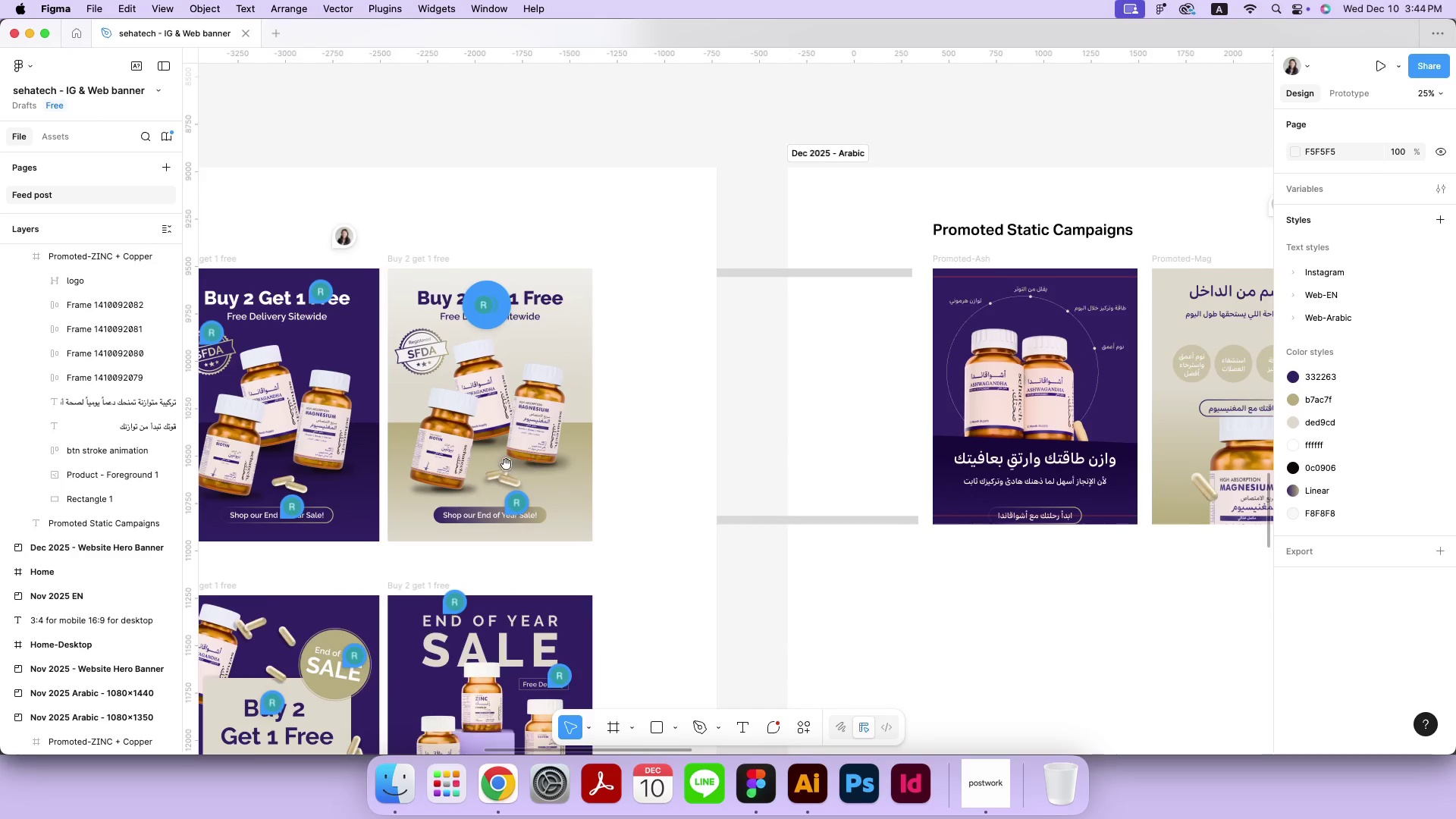 
left_click_drag(start_coordinate=[541, 486], to_coordinate=[481, 486])
 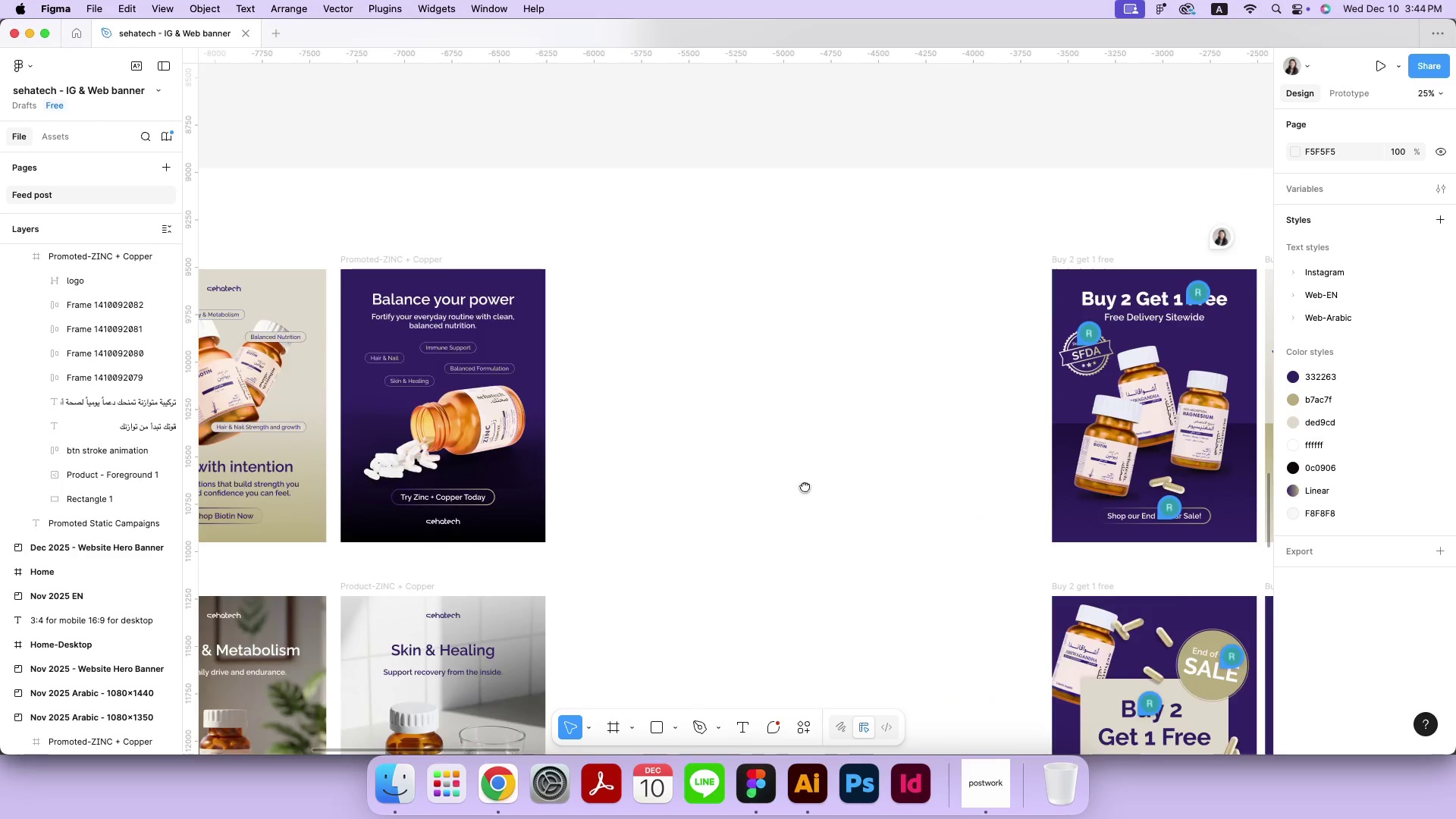 
hold_key(key=Space, duration=1.51)
 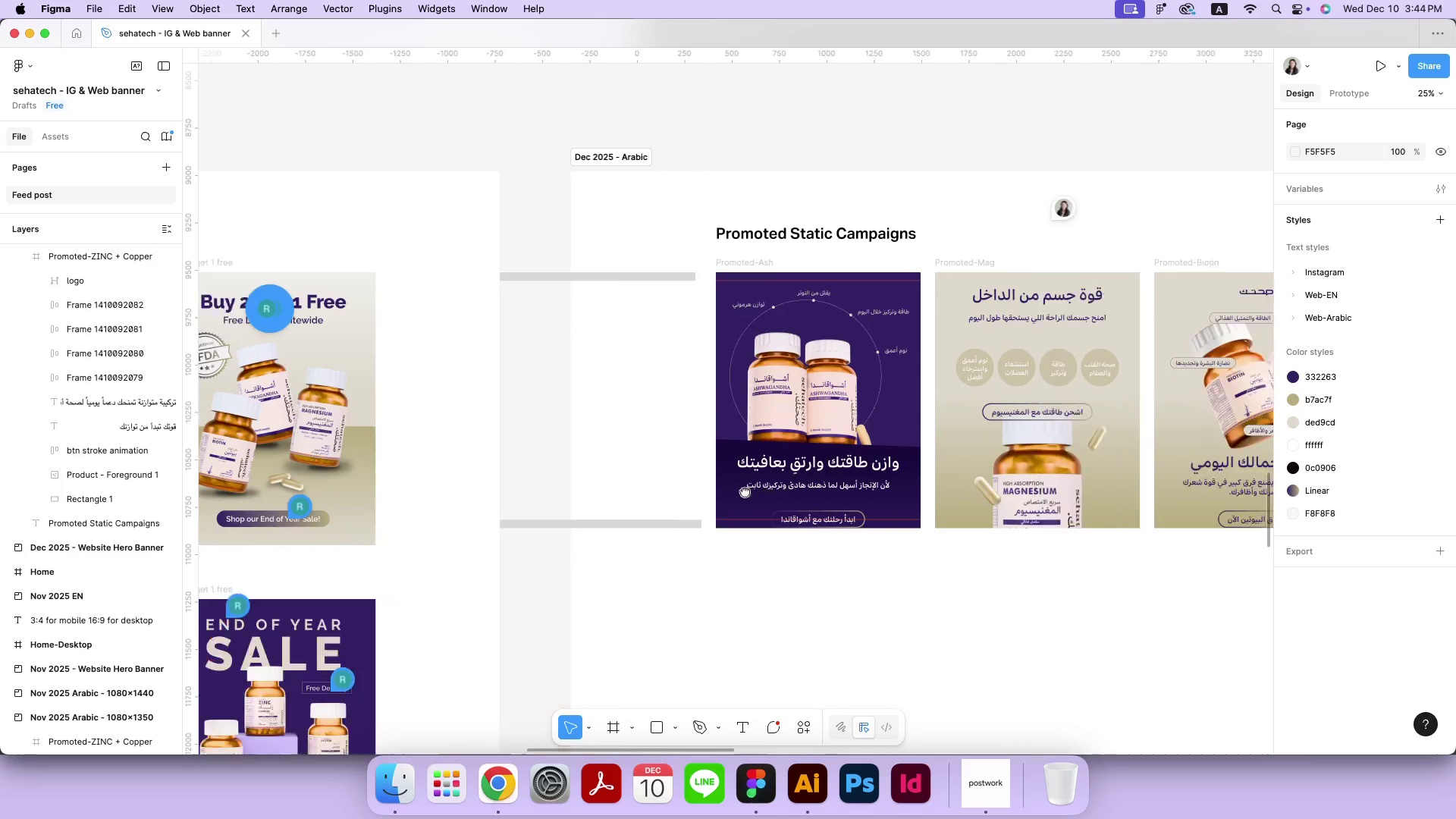 
left_click_drag(start_coordinate=[1039, 489], to_coordinate=[501, 489])
 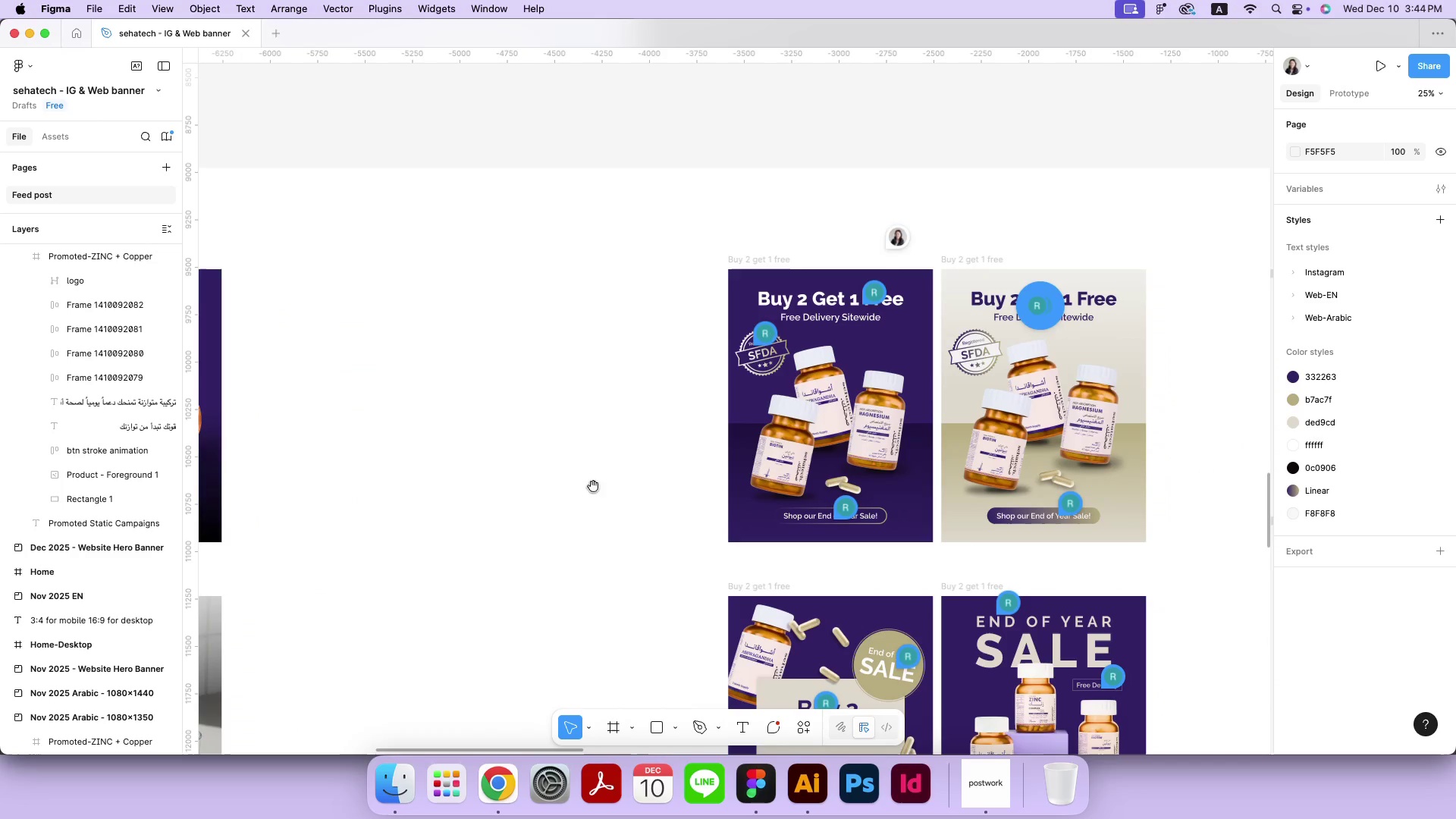 
left_click_drag(start_coordinate=[1002, 489], to_coordinate=[481, 485])
 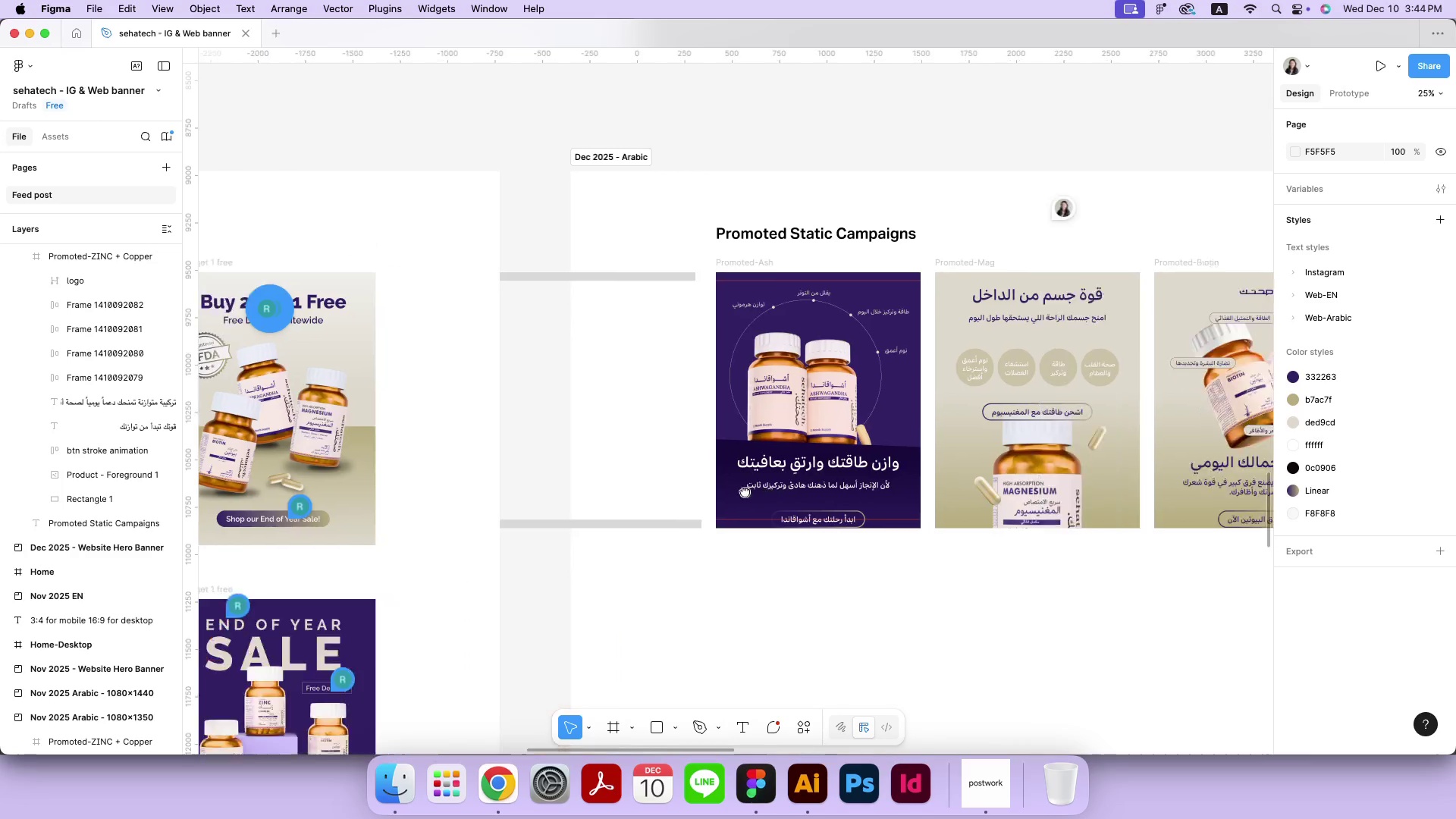 
hold_key(key=Space, duration=0.99)
 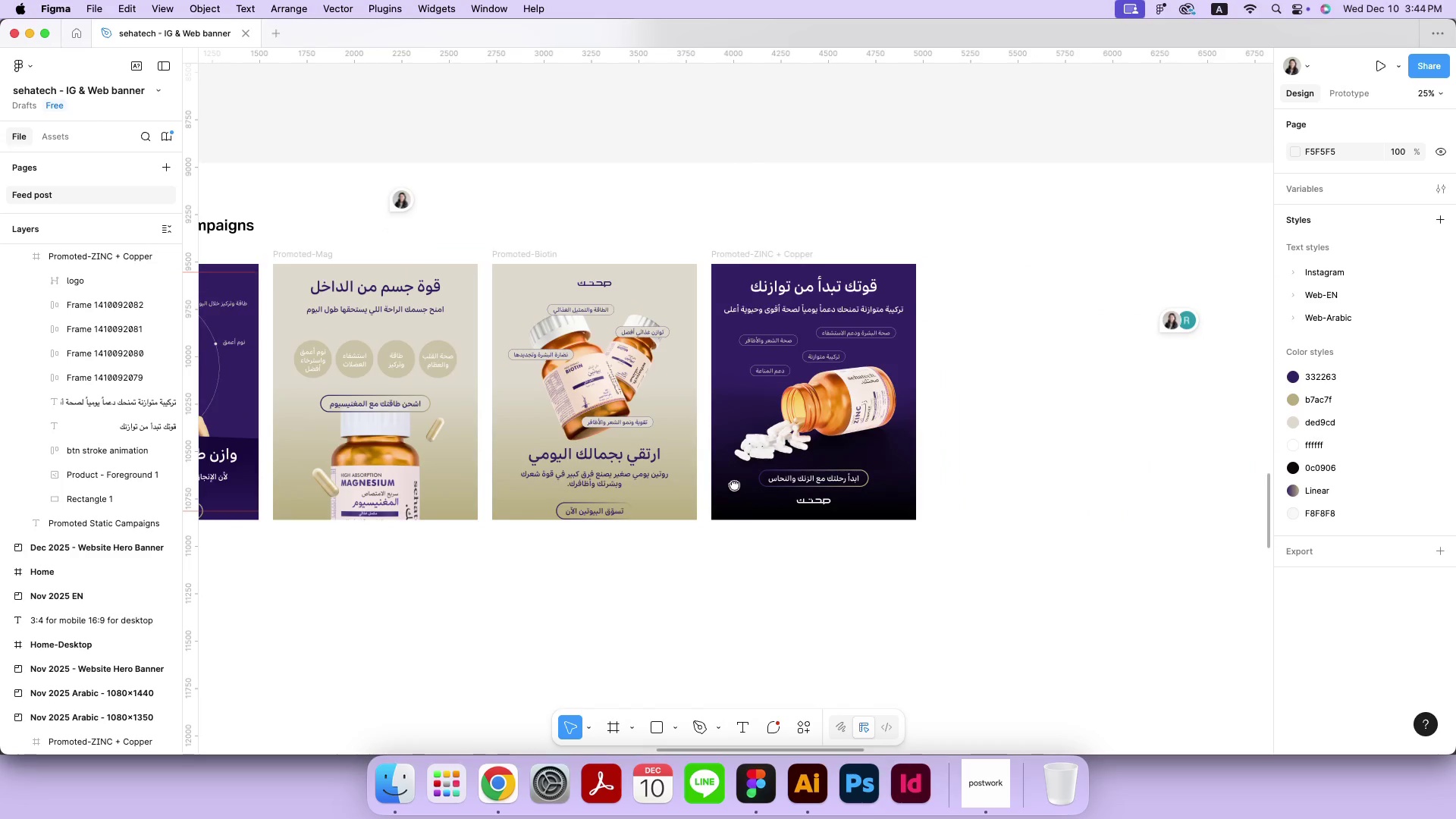 
left_click_drag(start_coordinate=[1109, 485], to_coordinate=[734, 485])
 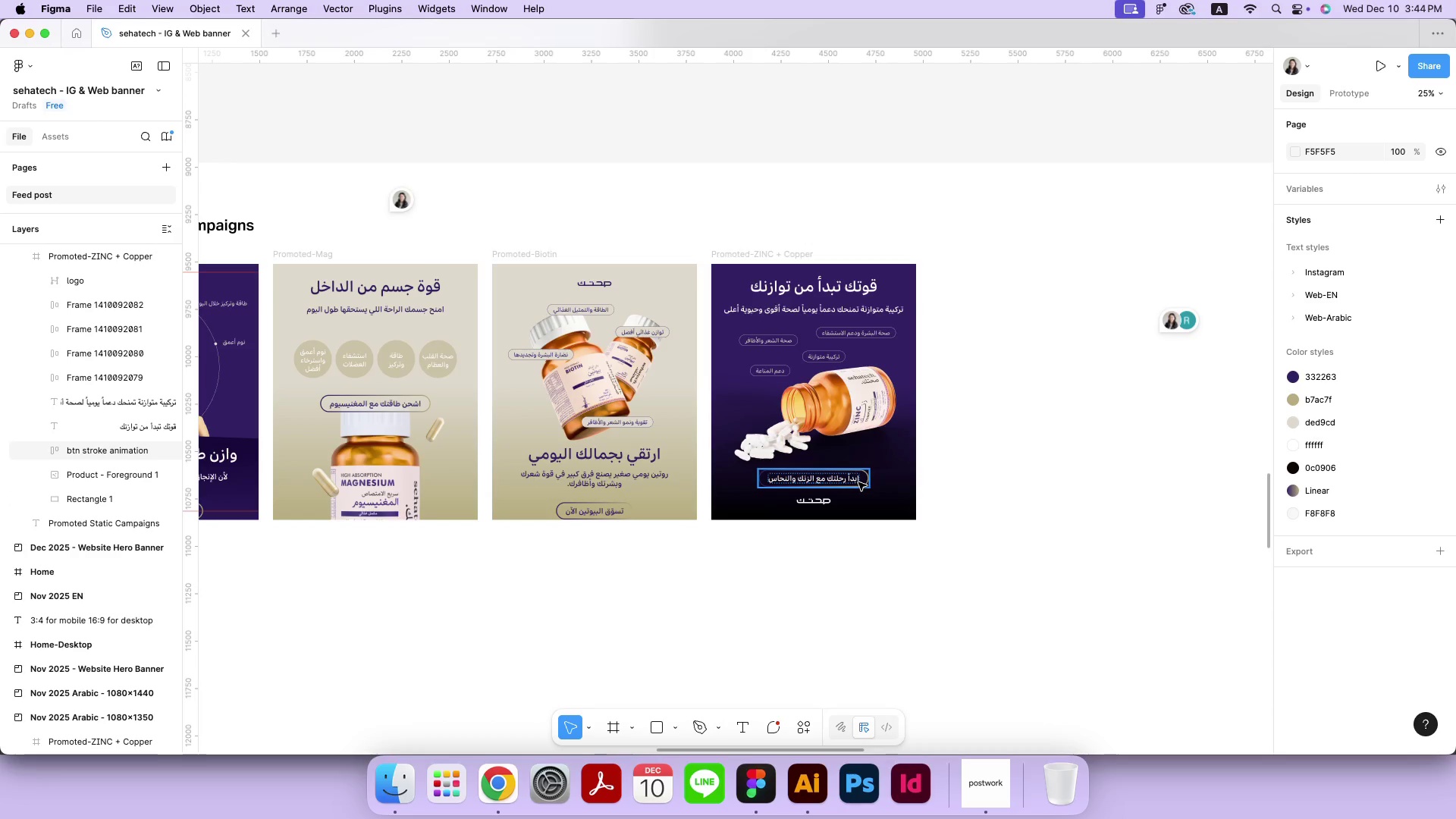 
left_click([858, 483])
 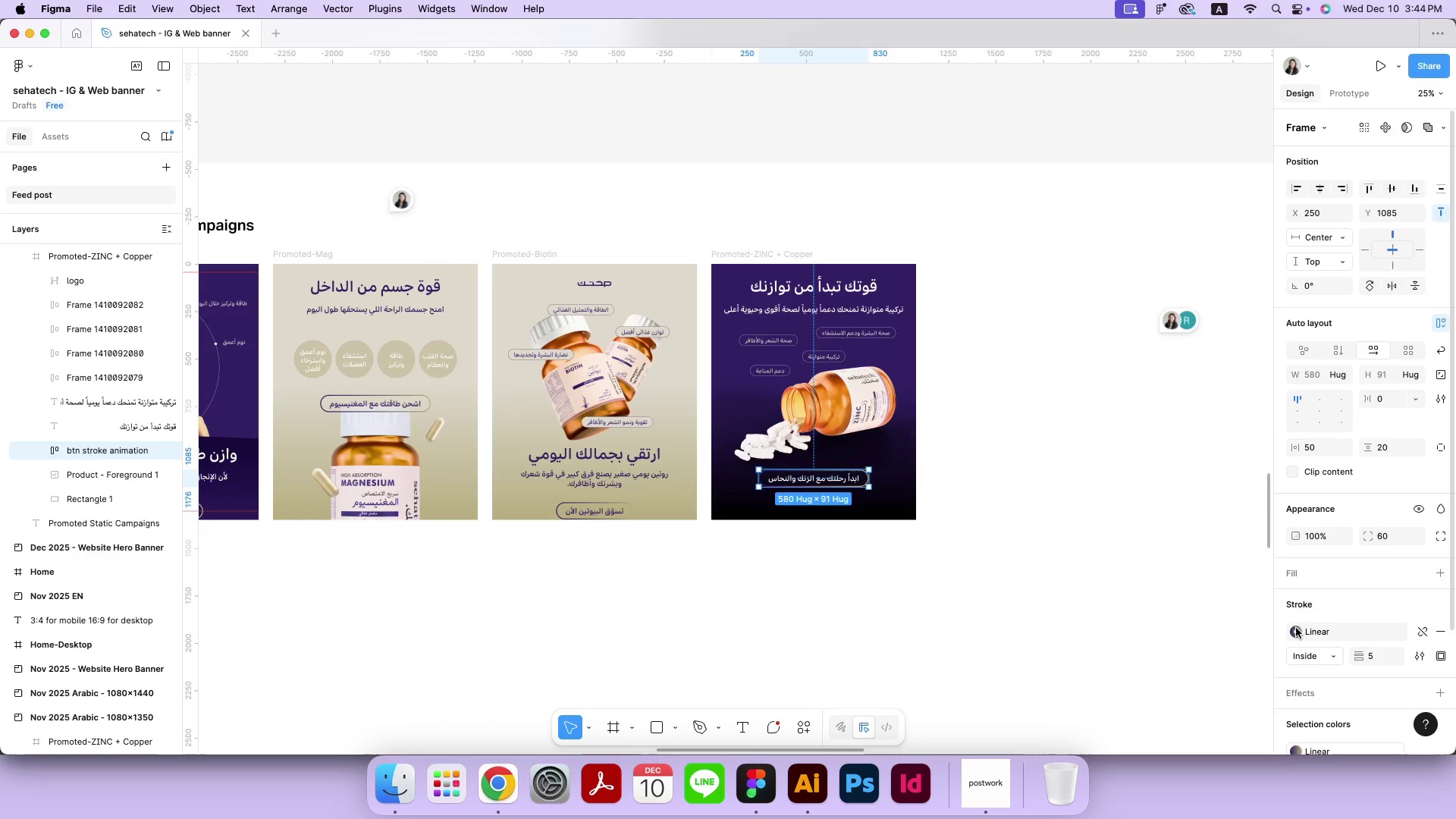 
left_click([1421, 573])
 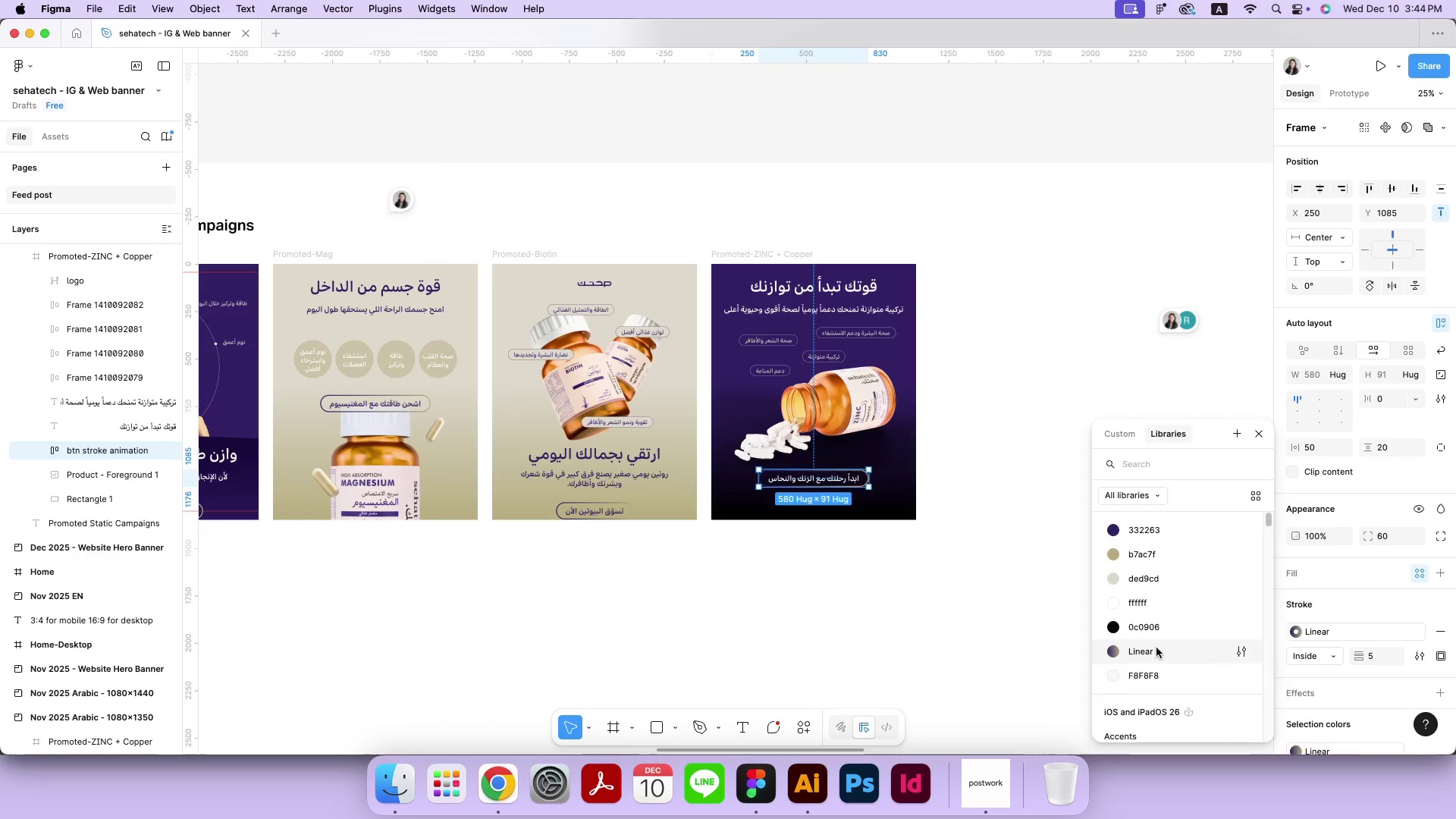 
double_click([1008, 635])
 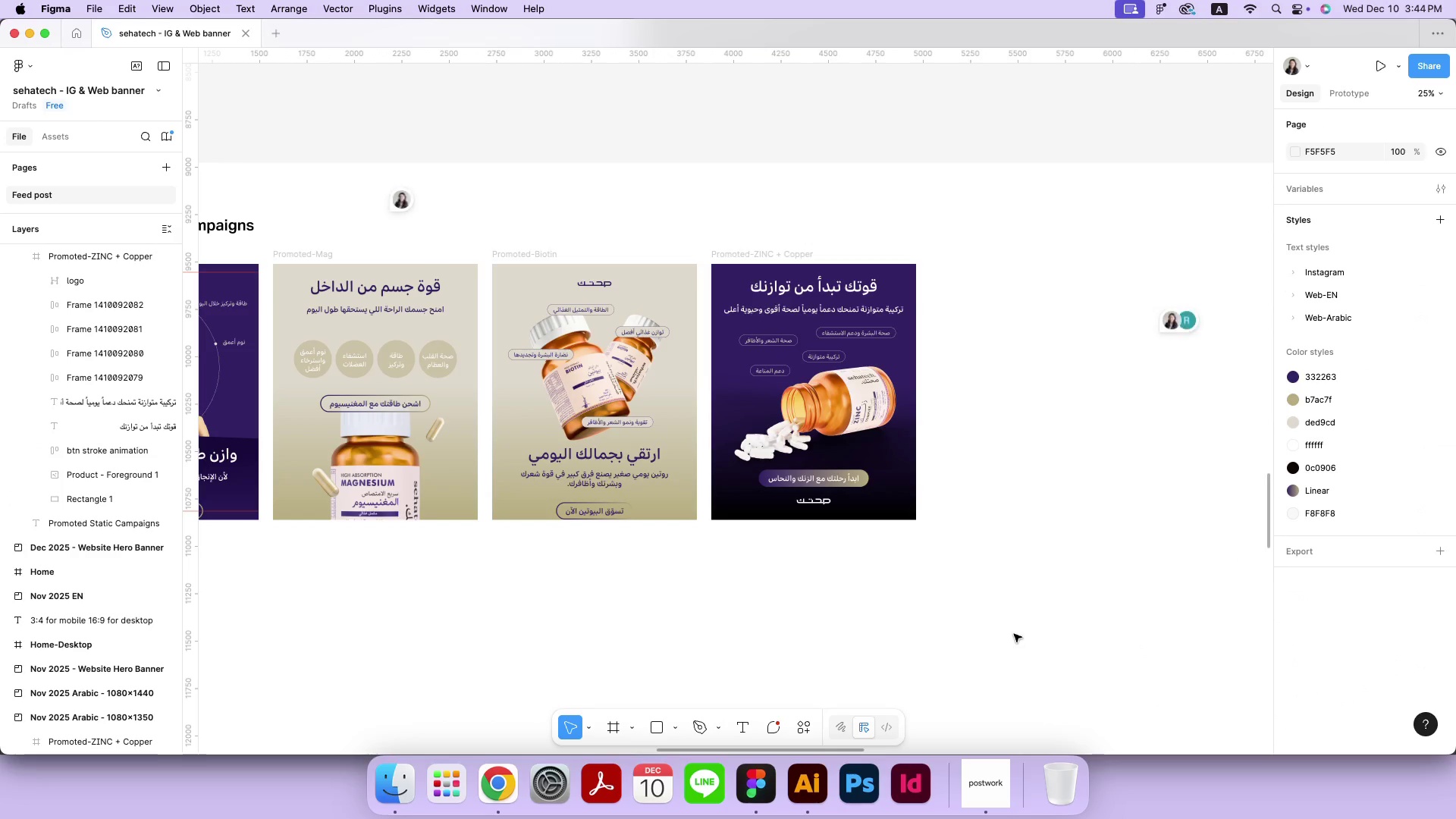 
triple_click([1057, 626])
 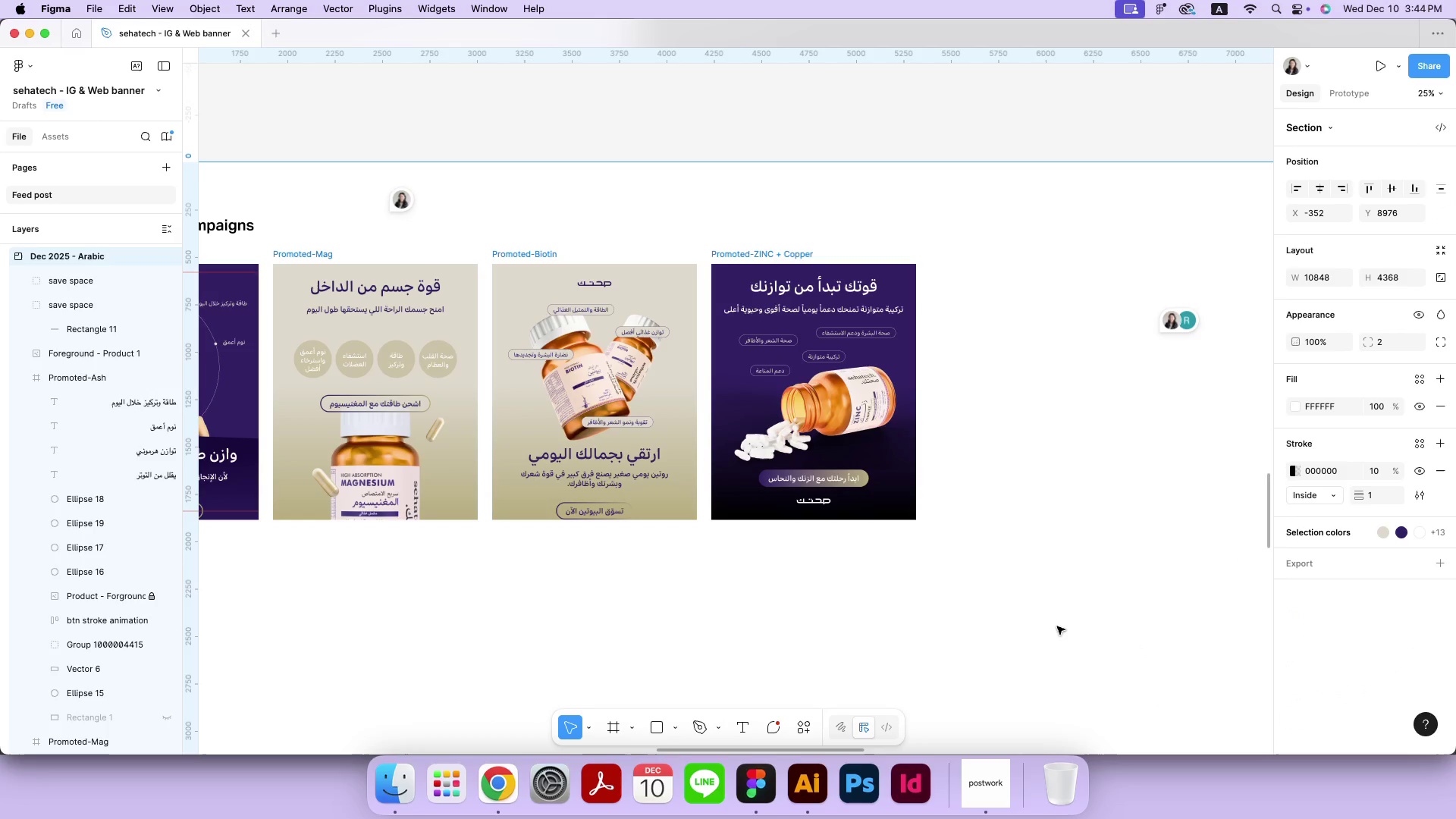 
key(Meta+Equal)
 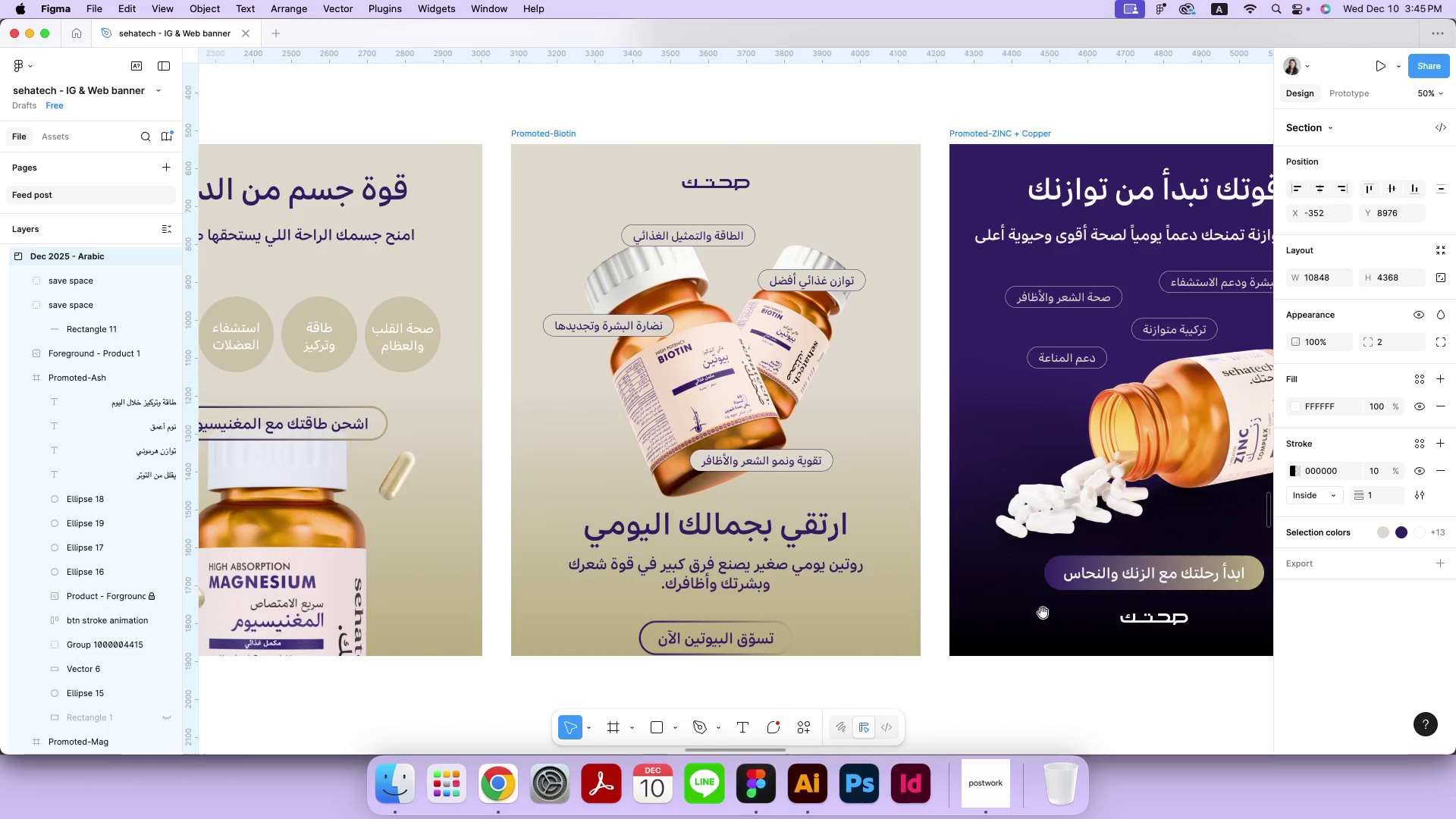 
hold_key(key=Space, duration=1.51)
 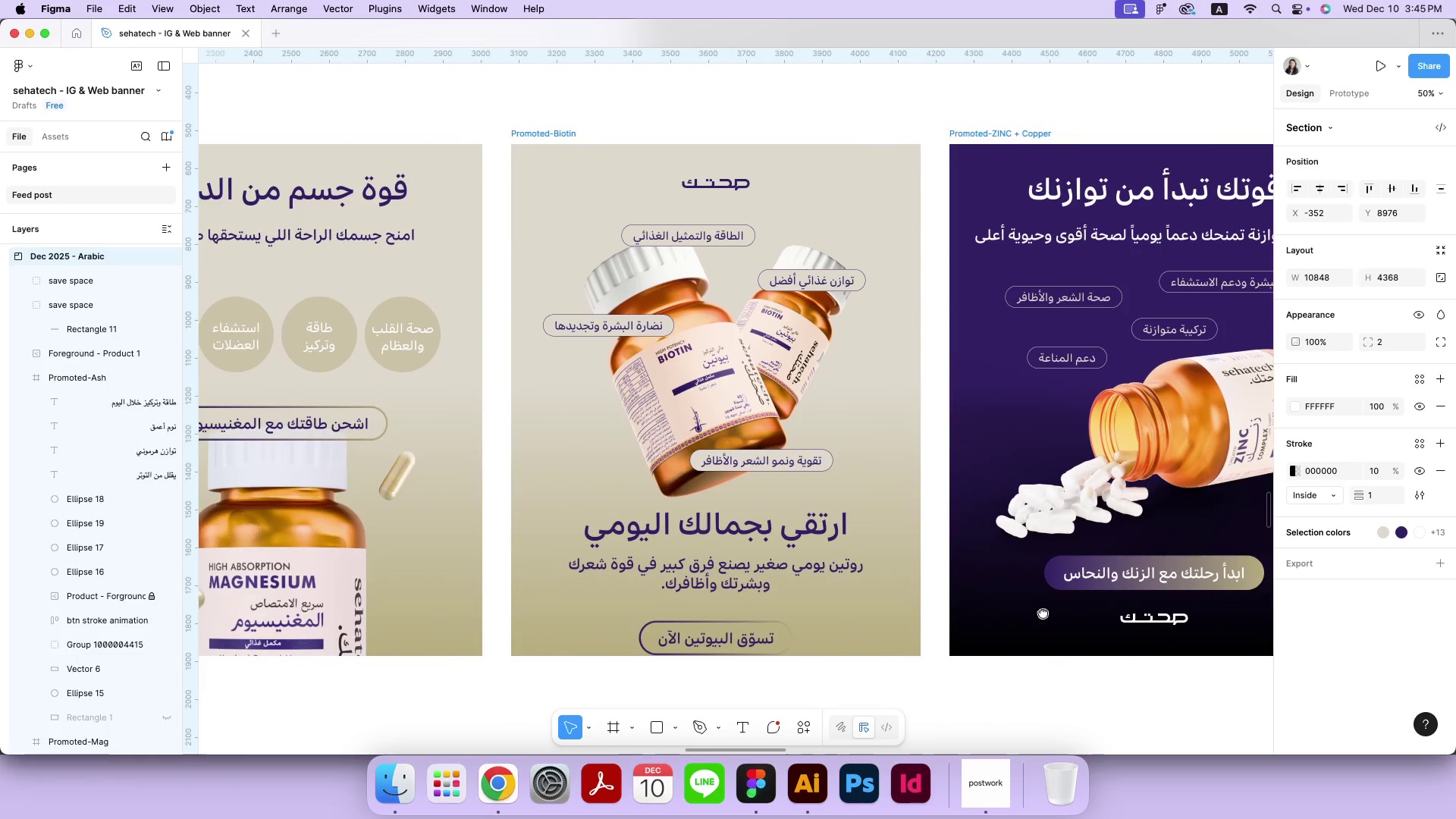 
left_click_drag(start_coordinate=[789, 595], to_coordinate=[1043, 613])
 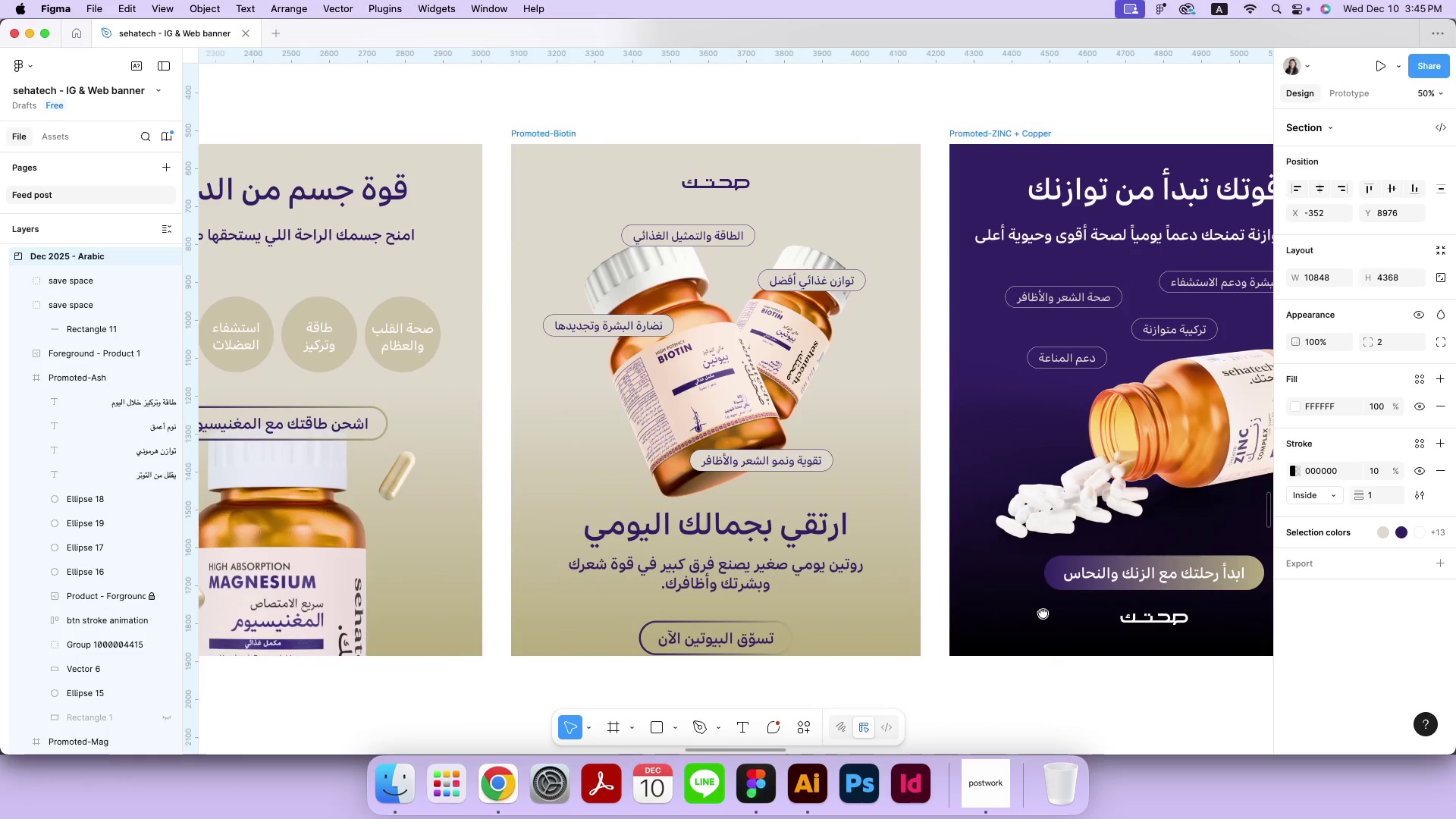 
hold_key(key=MetaRight, duration=0.69)
 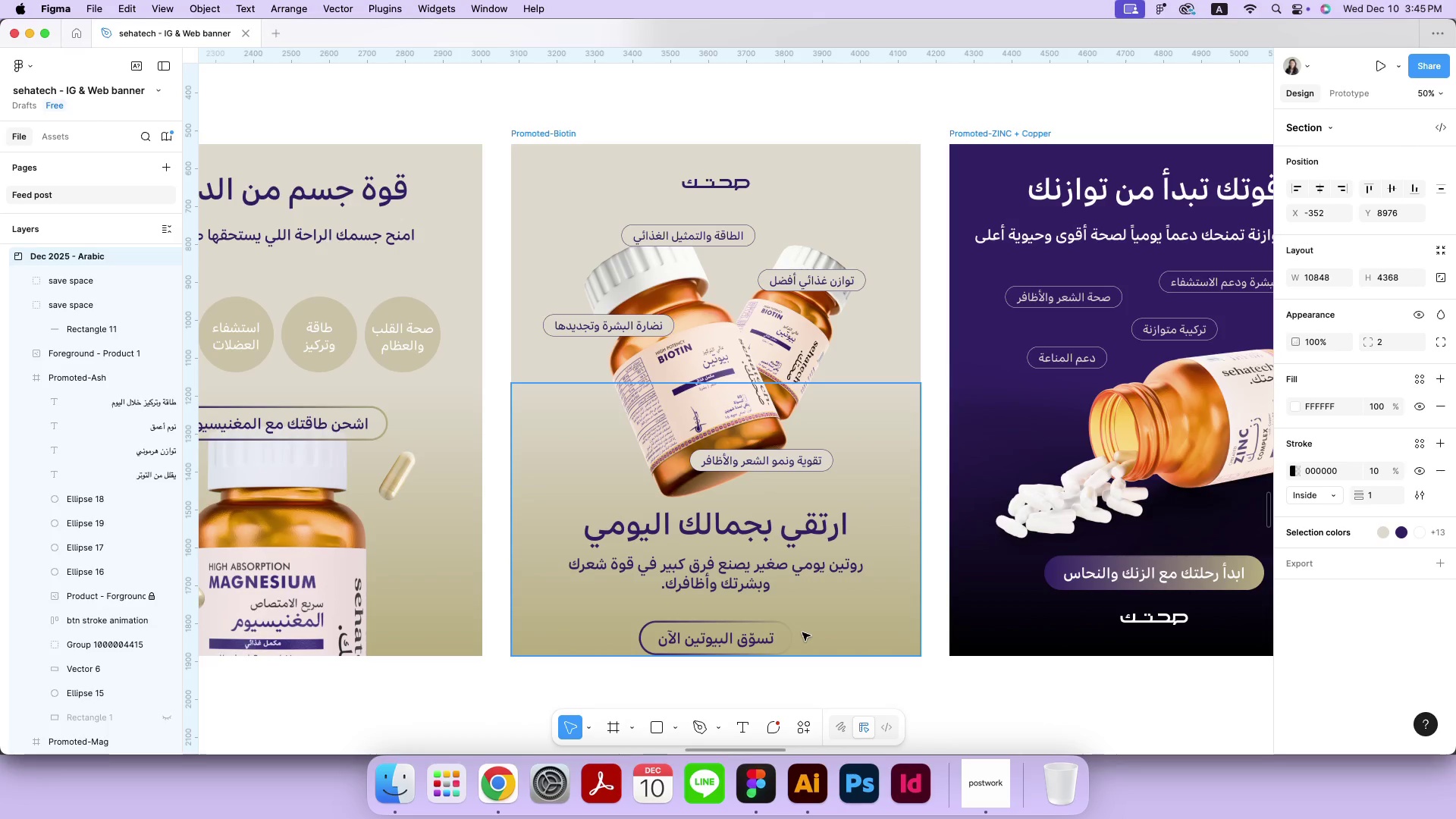 
hold_key(key=MetaRight, duration=0.46)
 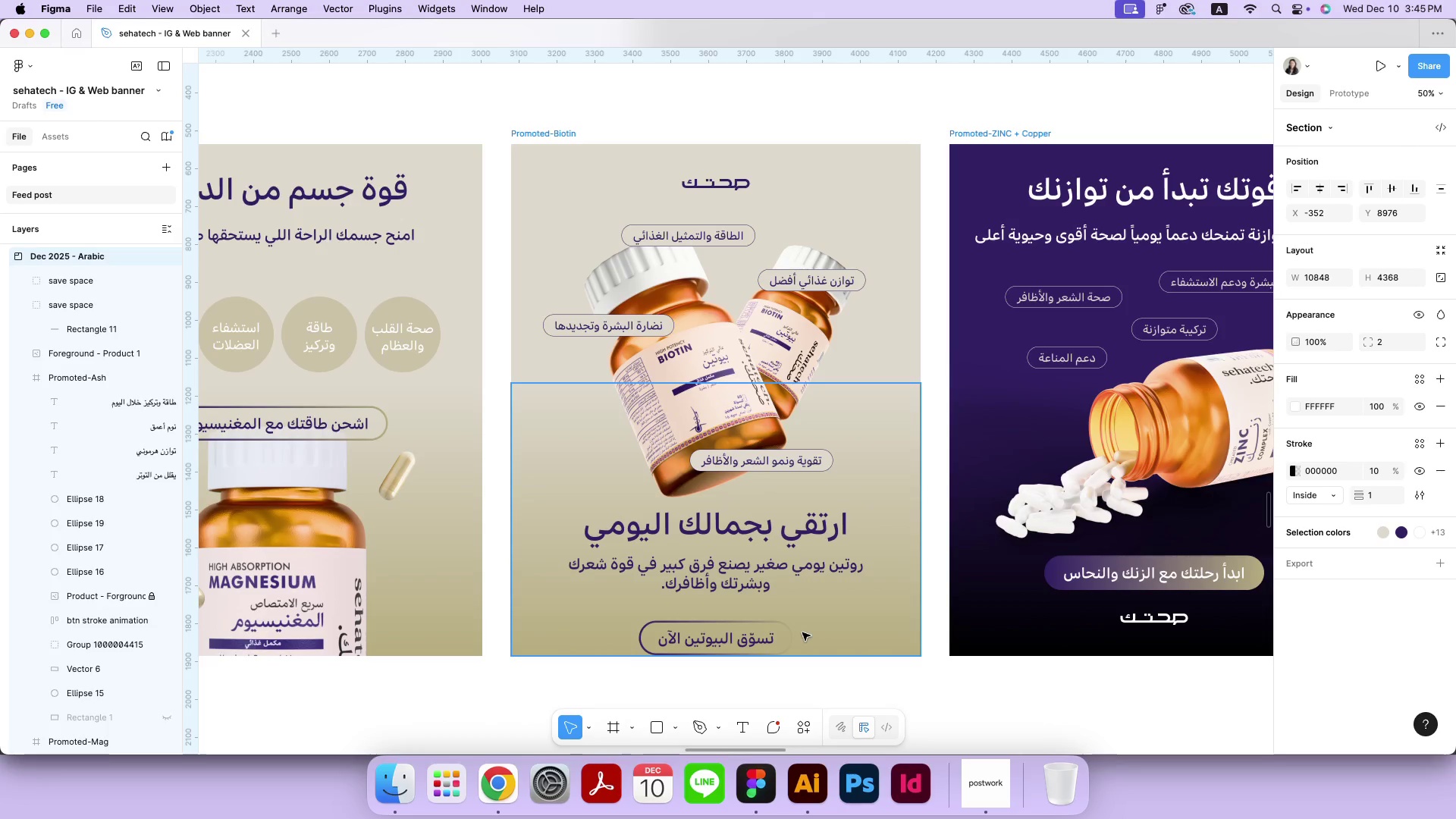 
key(Meta+Minus)
 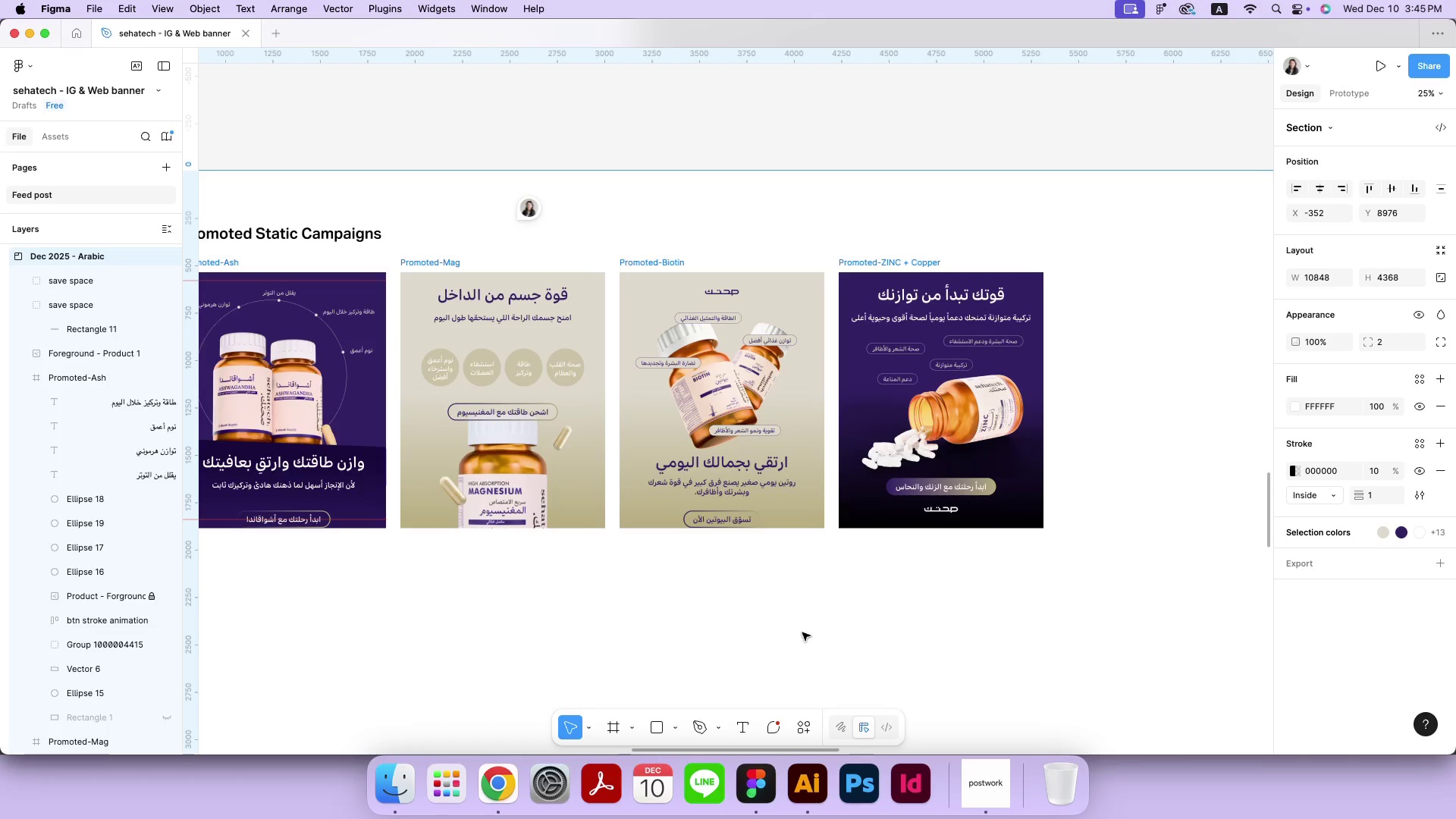 
left_click([802, 632])
 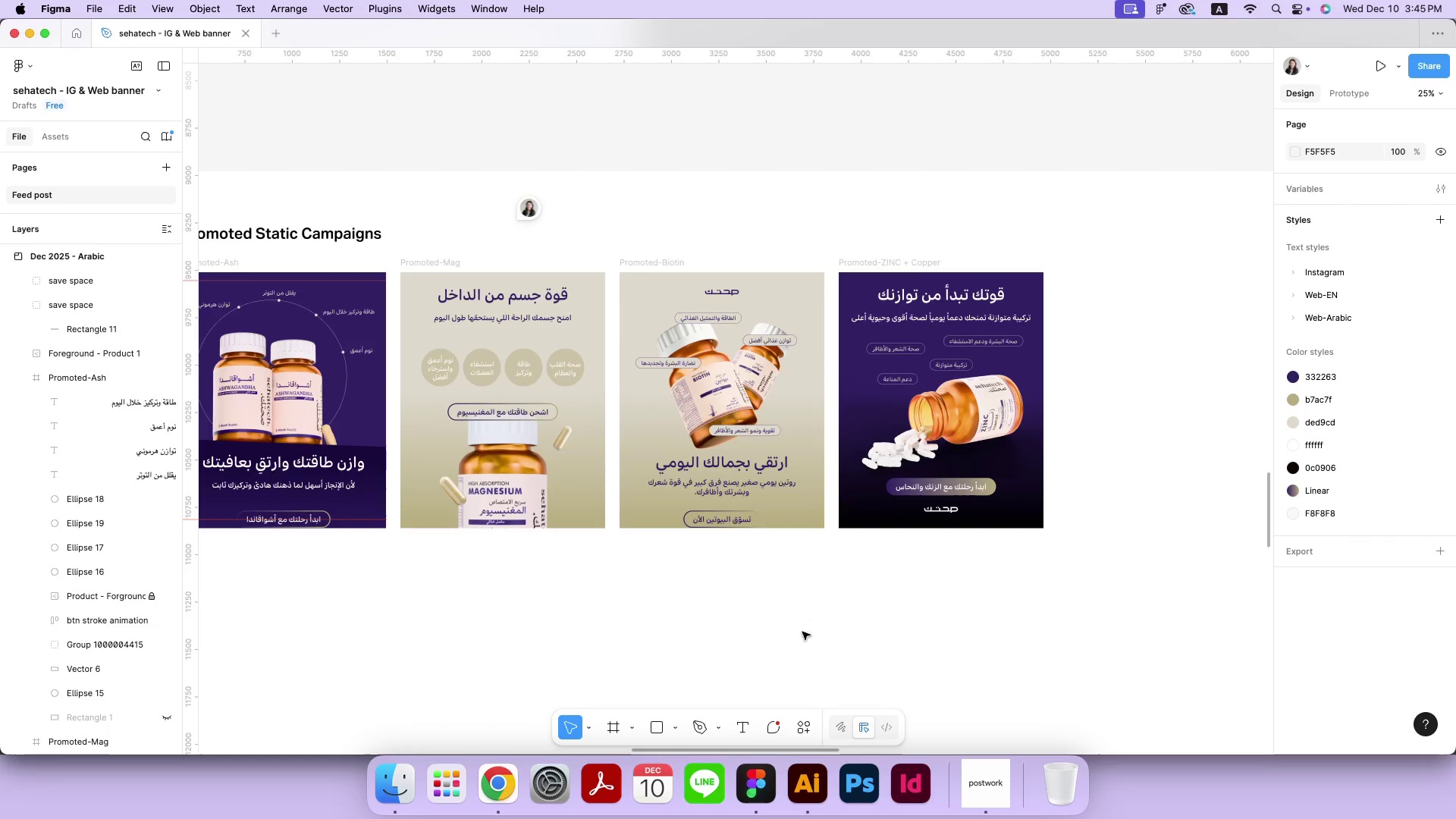 
left_click_drag(start_coordinate=[723, 522], to_coordinate=[727, 497])
 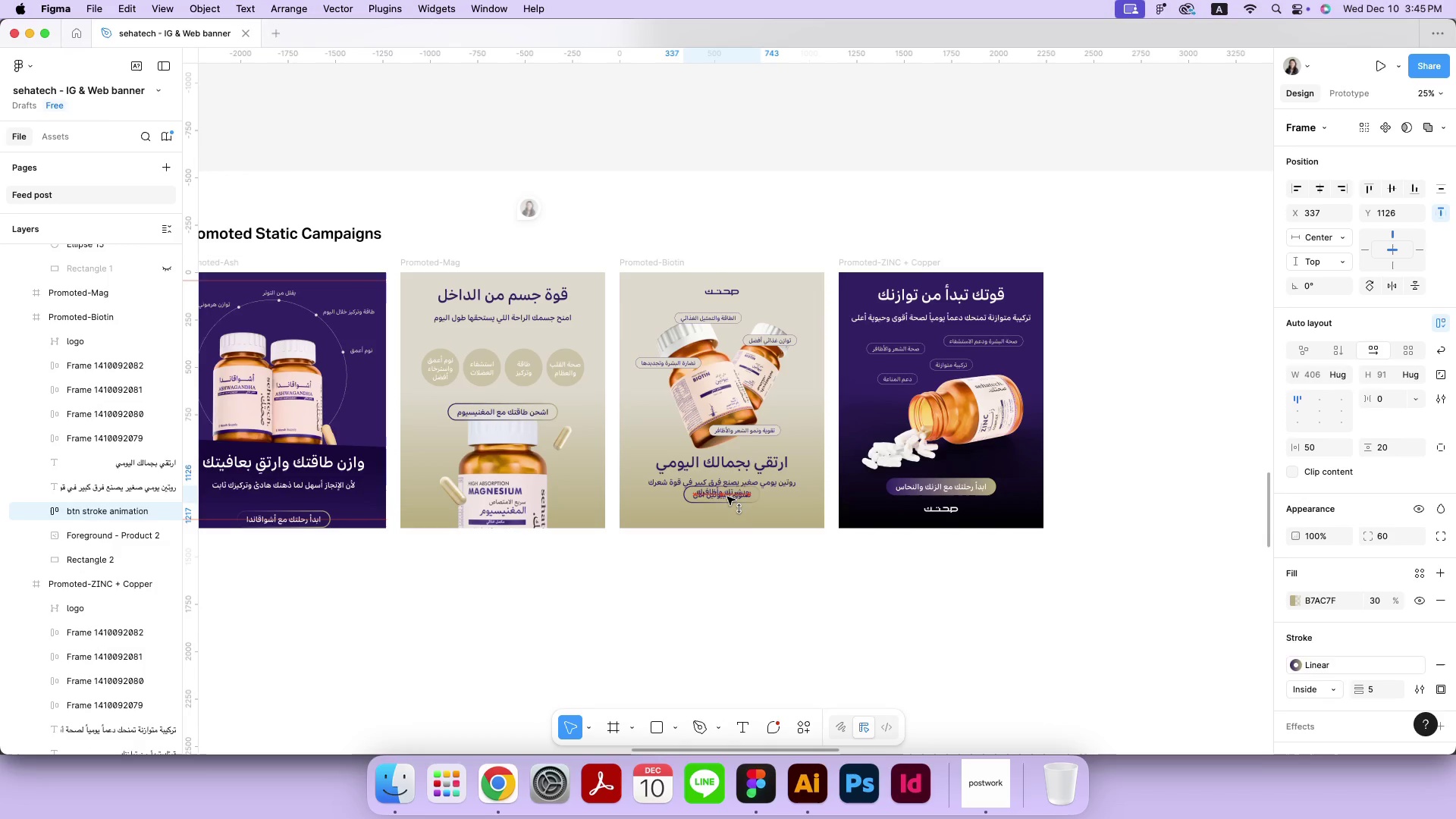 
hold_key(key=ShiftRight, duration=2.9)
left_click([945, 512])
 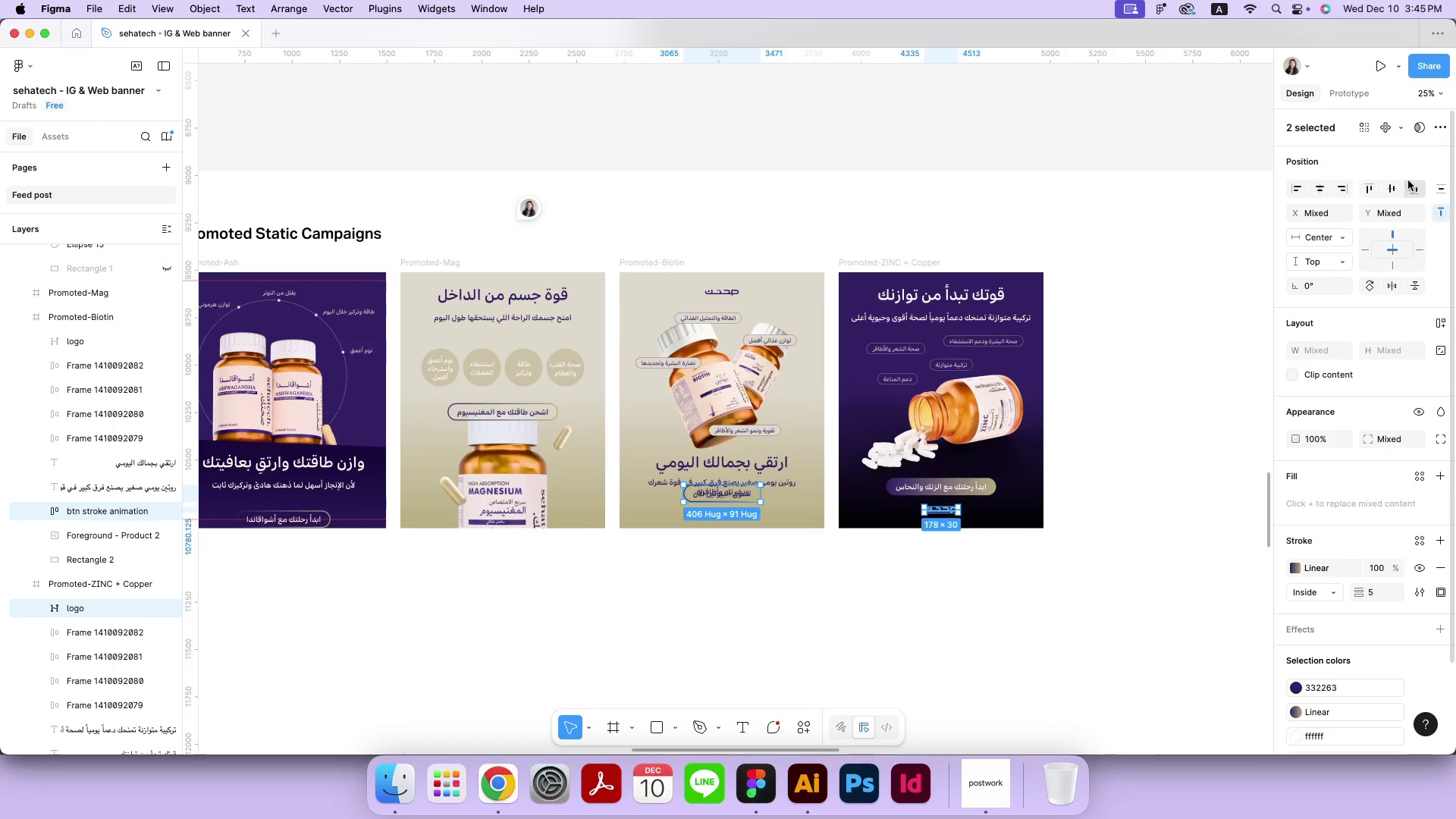 
left_click([1411, 190])
 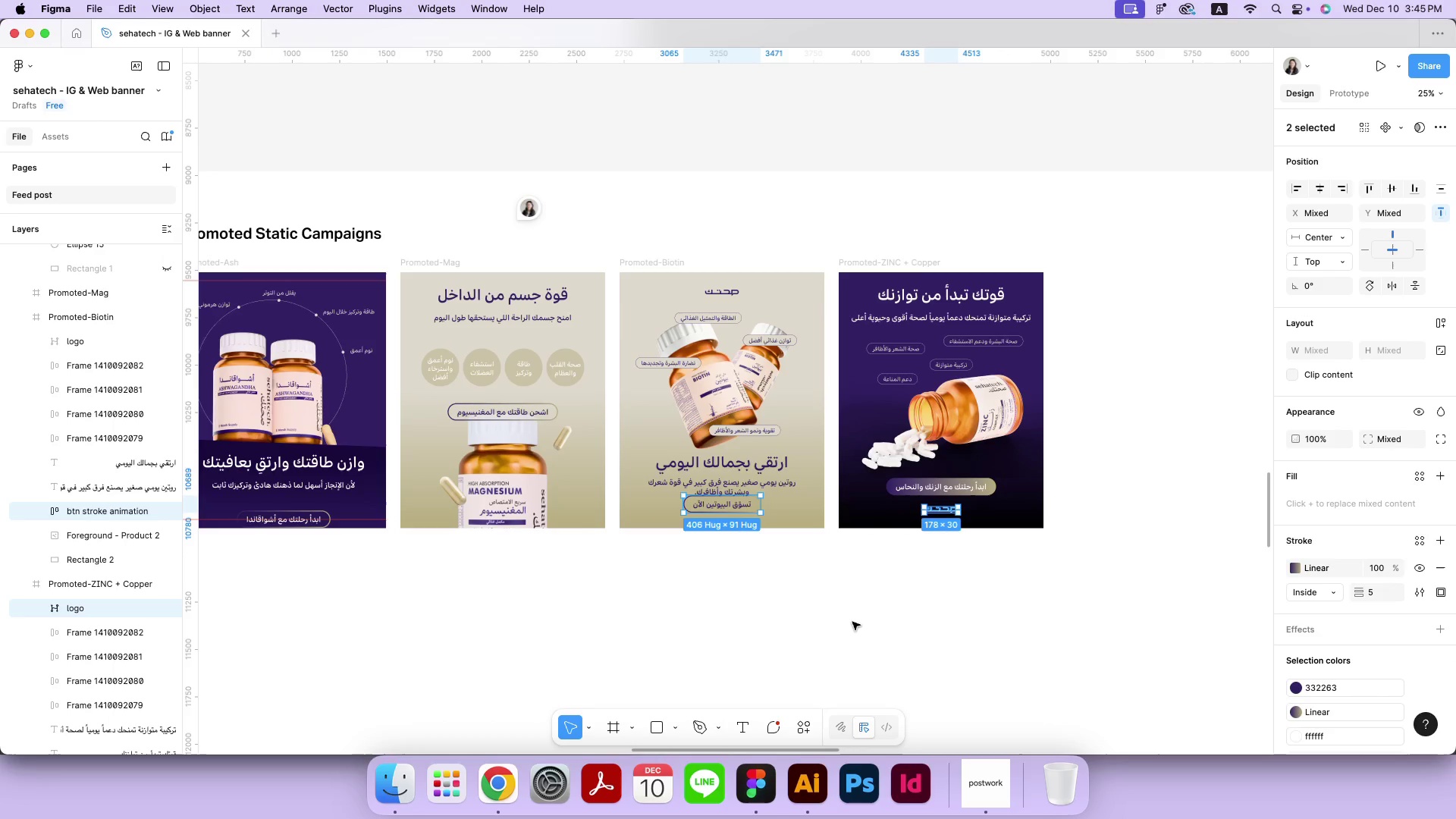 
left_click([852, 622])
 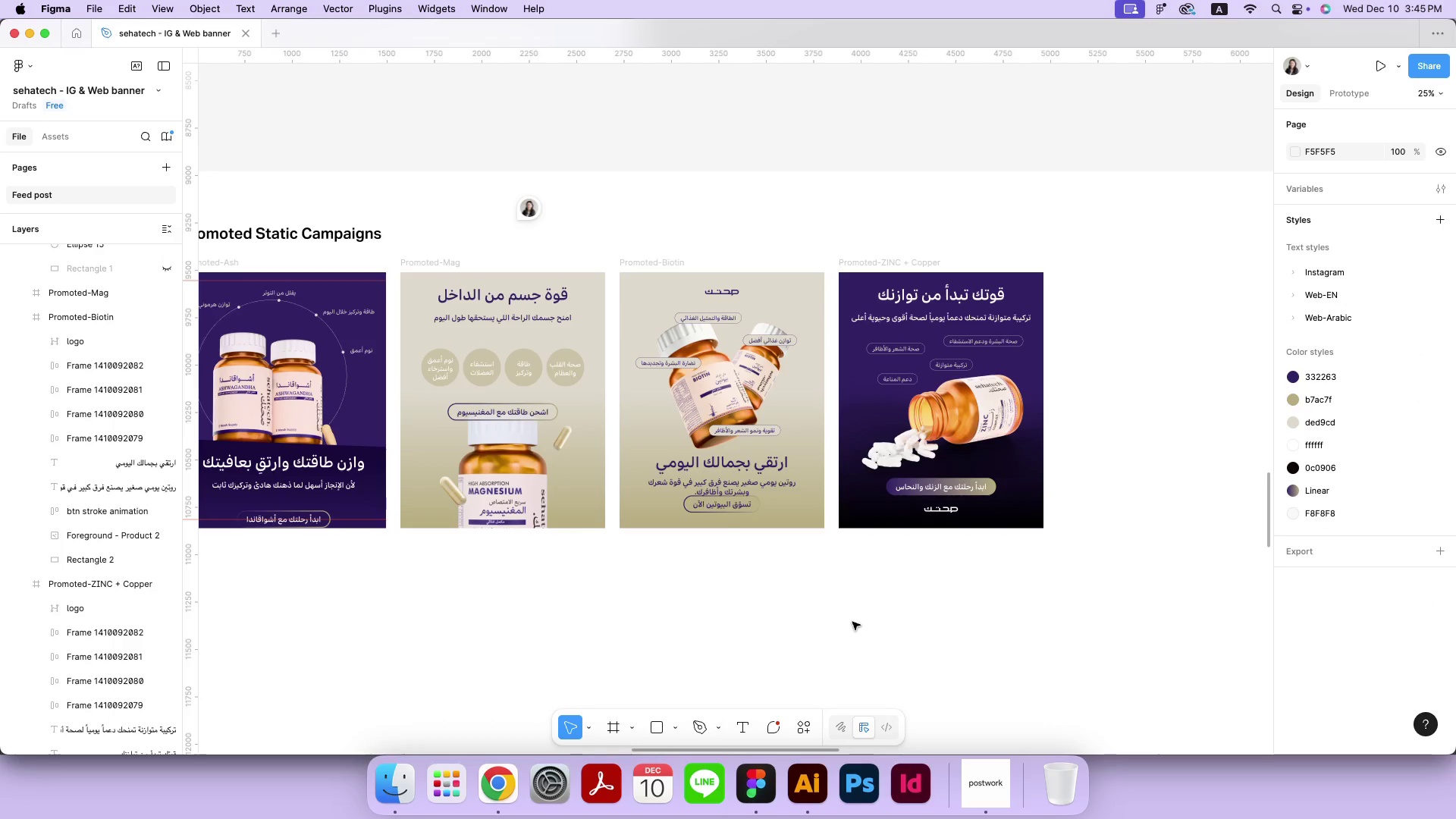 
key(Meta+MetaRight)
 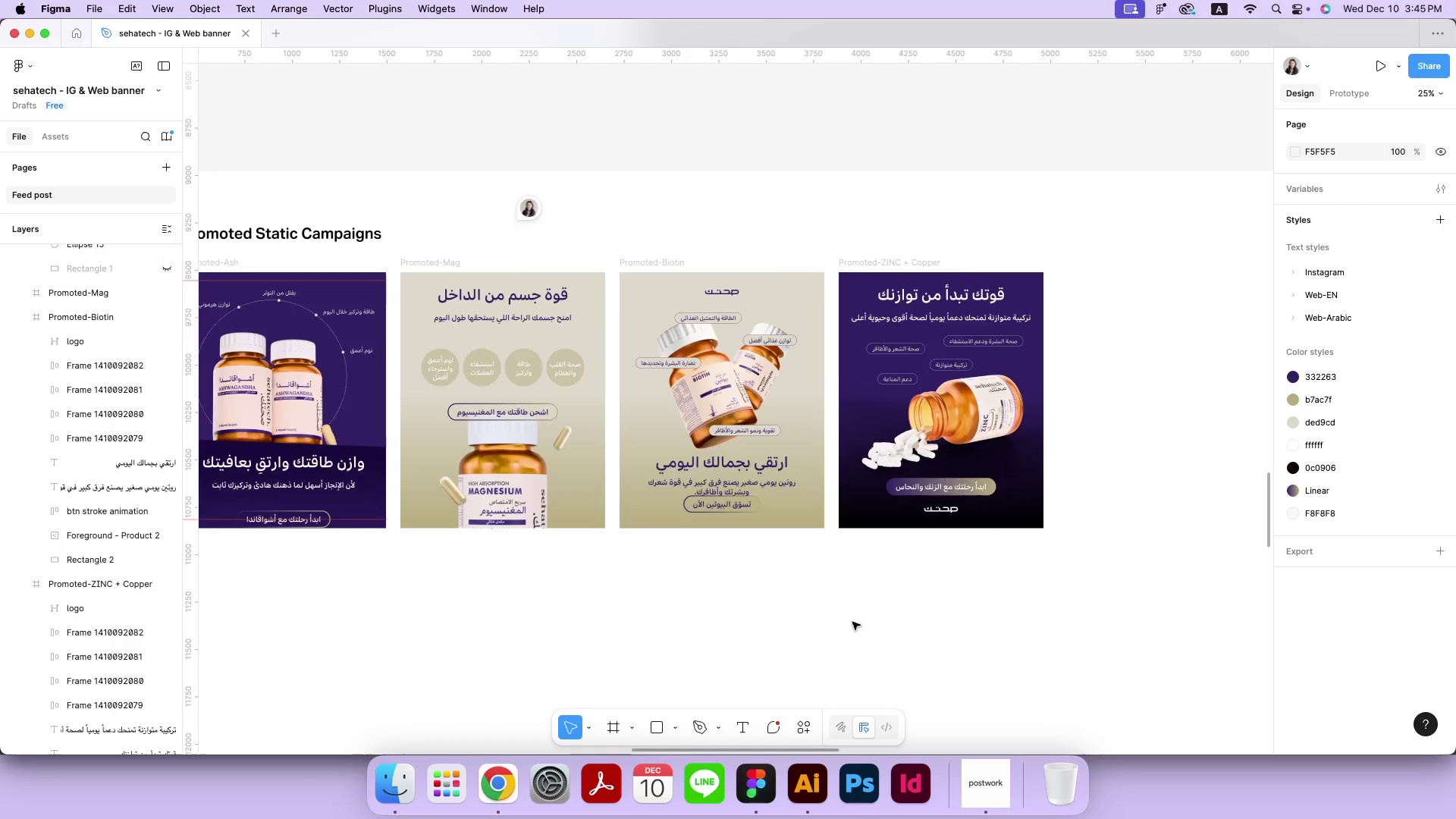 
key(Meta+Equal)
 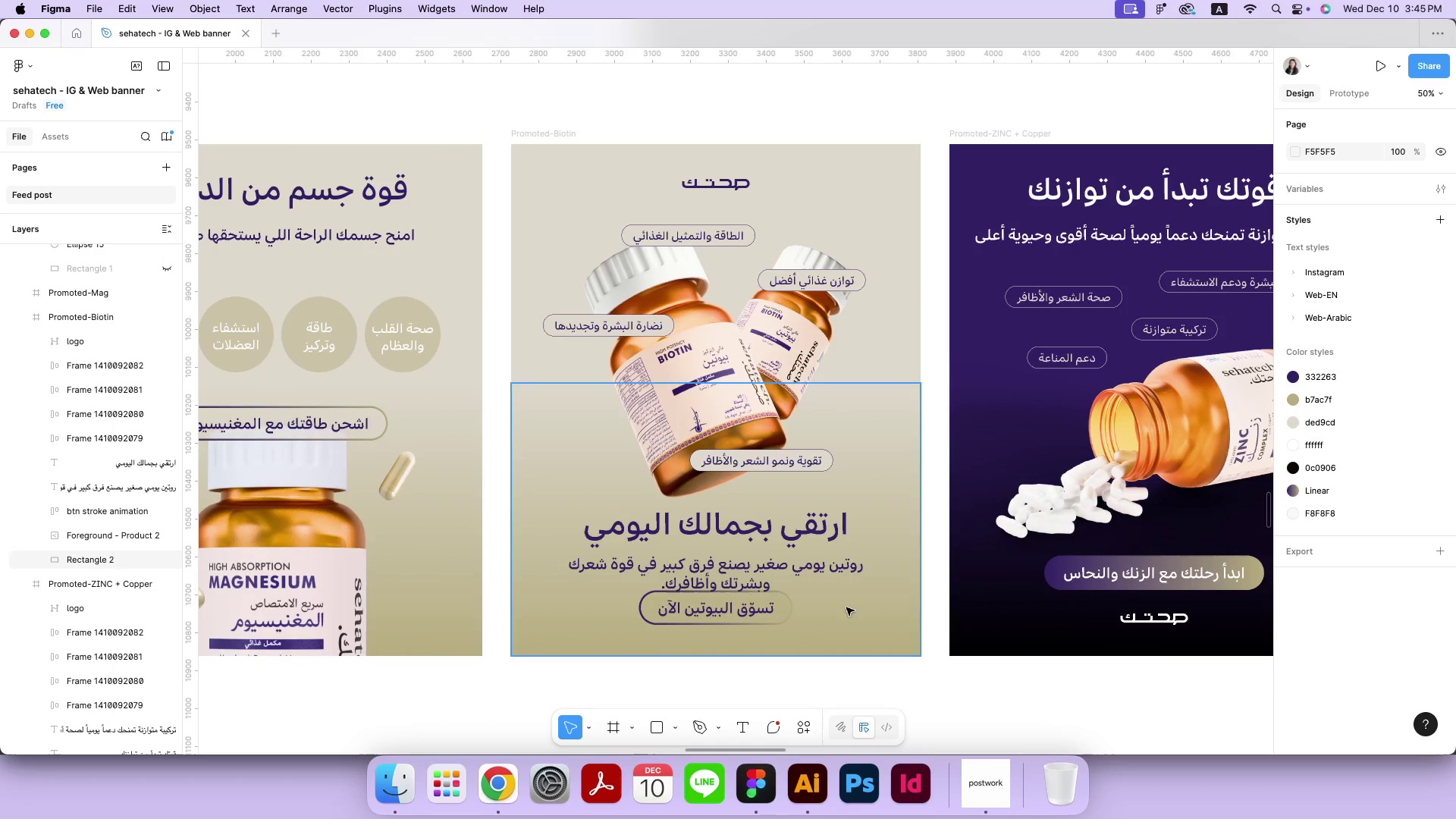 
left_click([799, 526])
 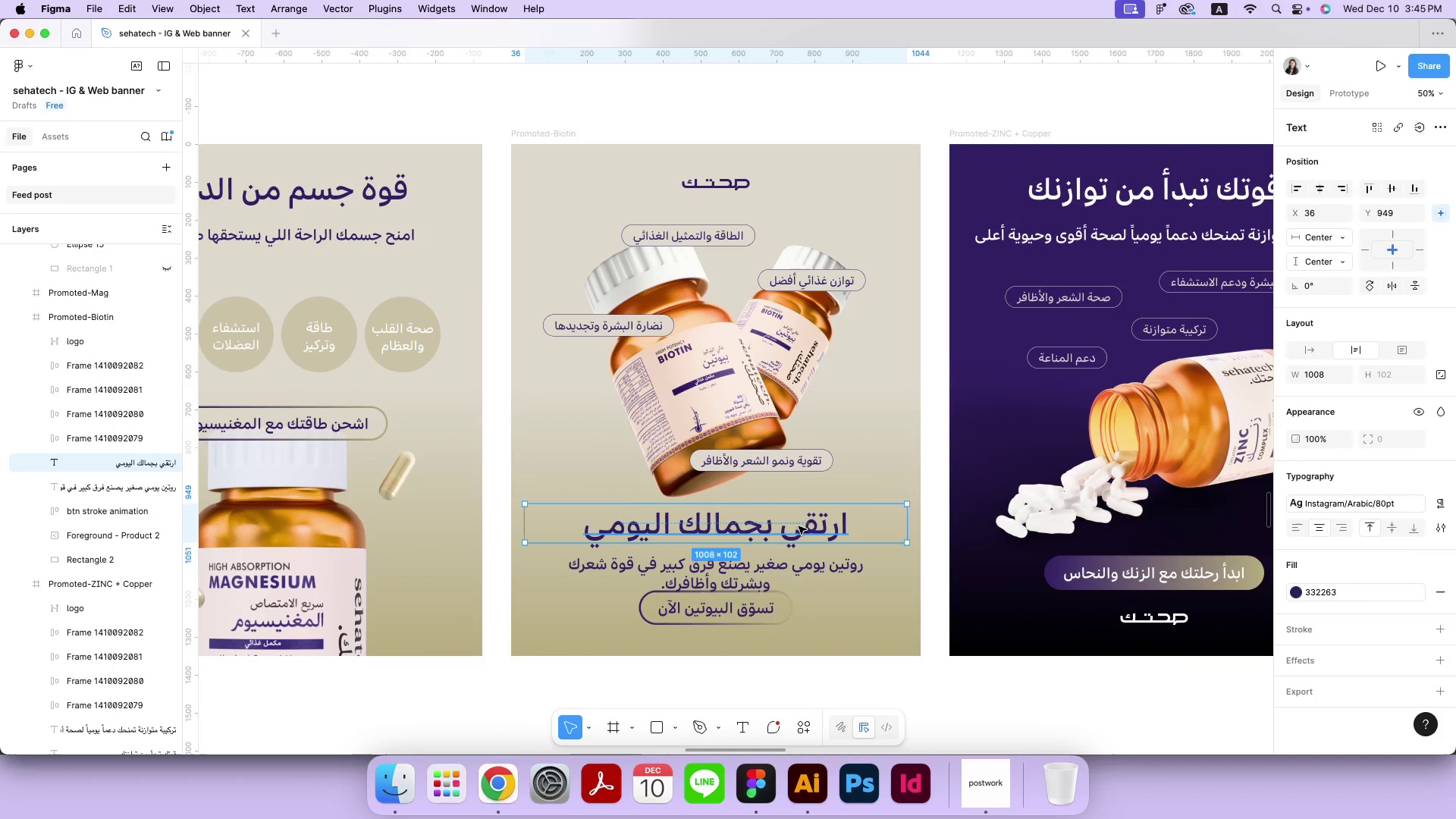 
hold_key(key=ShiftRight, duration=0.4)
double_click([815, 573])
 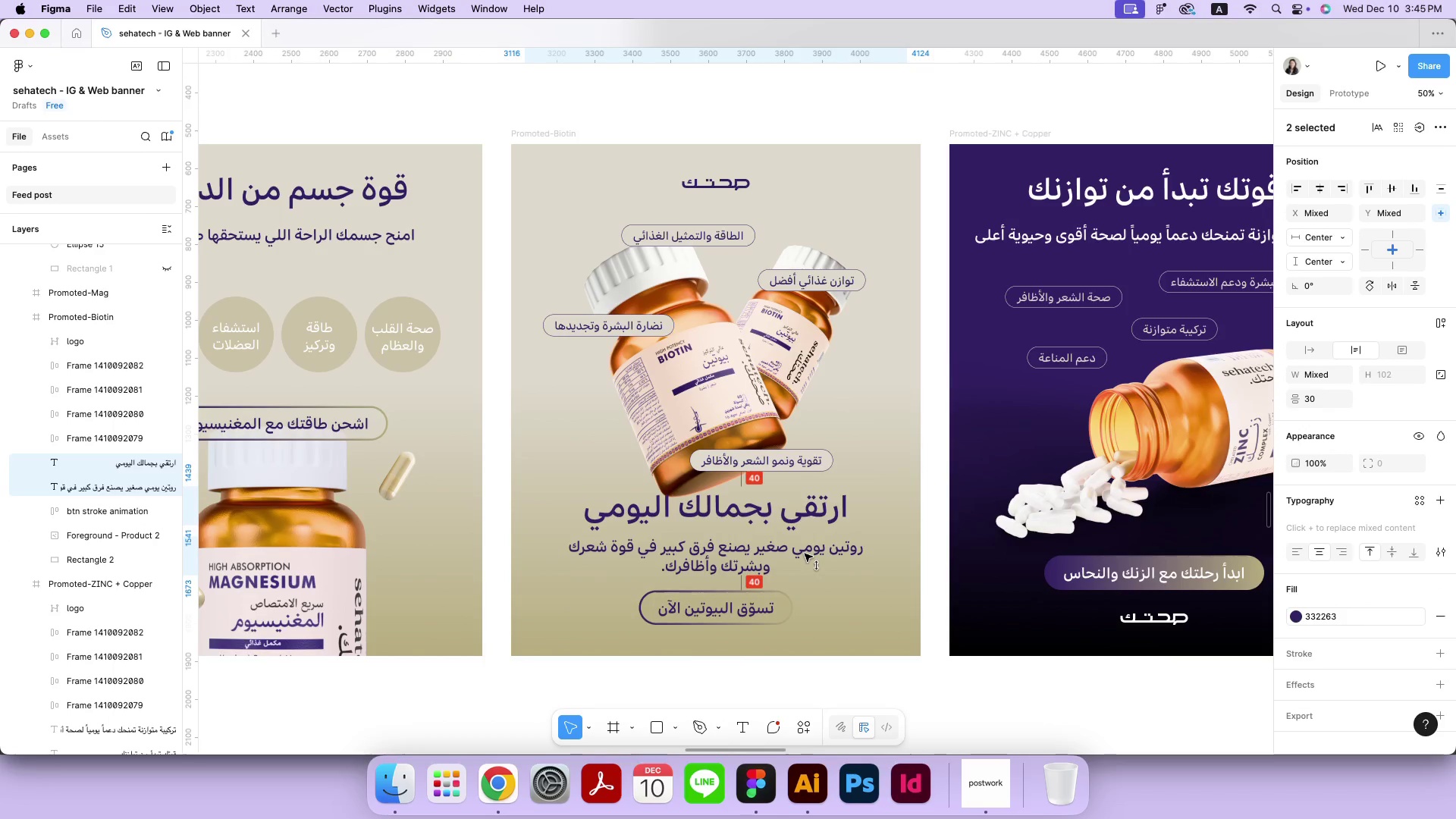 
left_click_drag(start_coordinate=[802, 572], to_coordinate=[805, 554])
 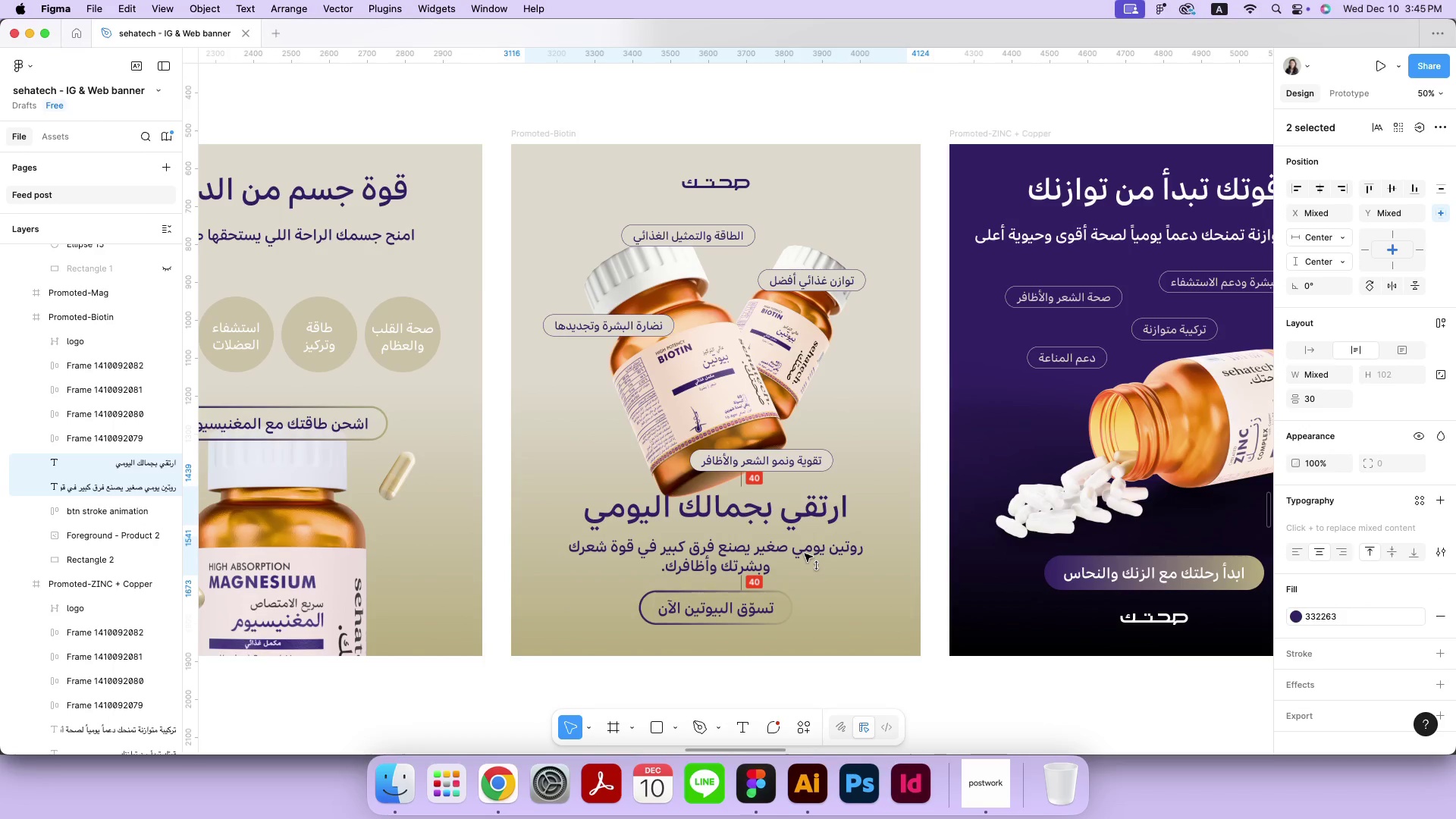 
hold_key(key=ShiftRight, duration=1.25)
 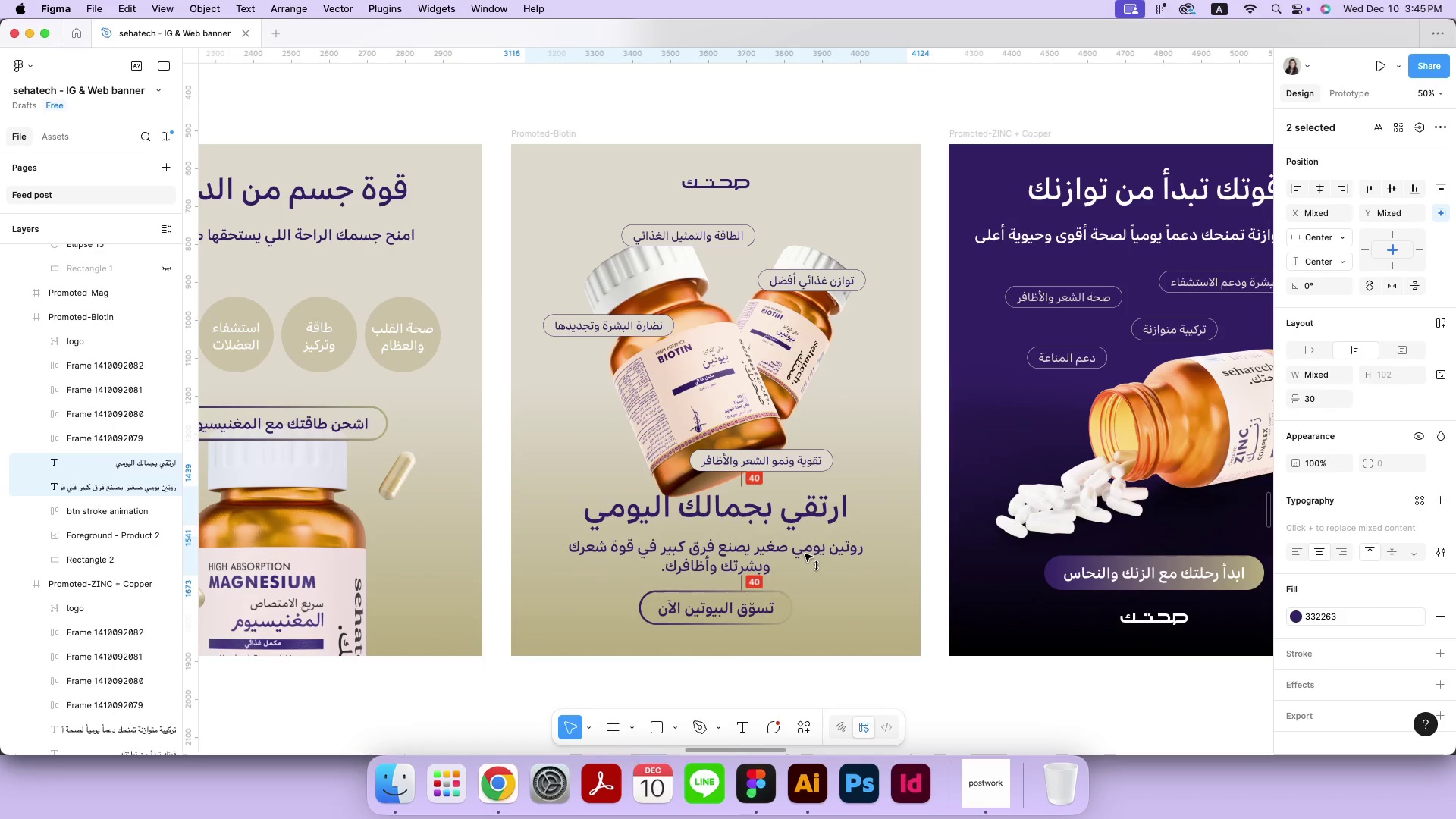 
left_click([759, 371])
 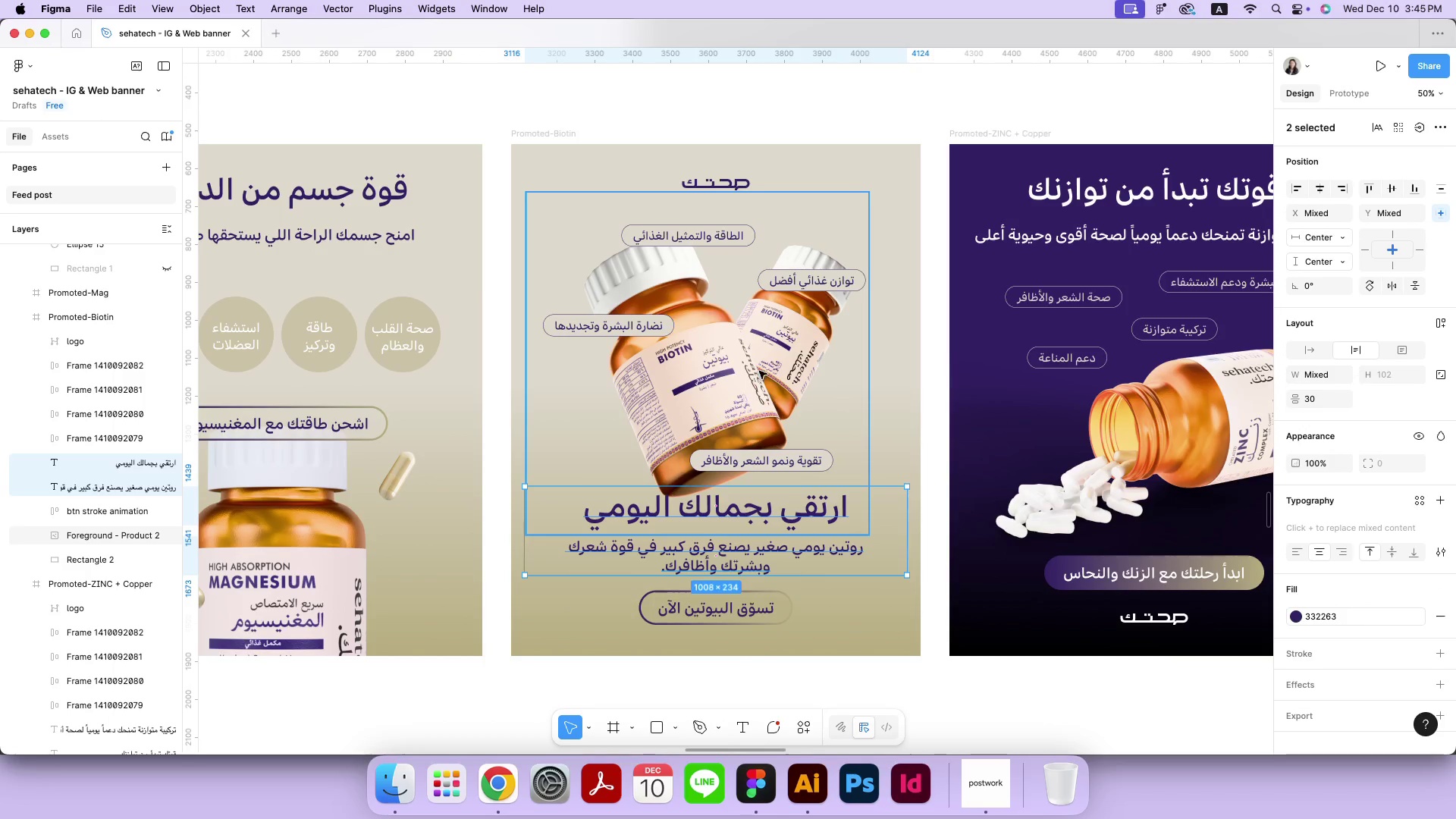 
left_click_drag(start_coordinate=[716, 372], to_coordinate=[719, 349])
 